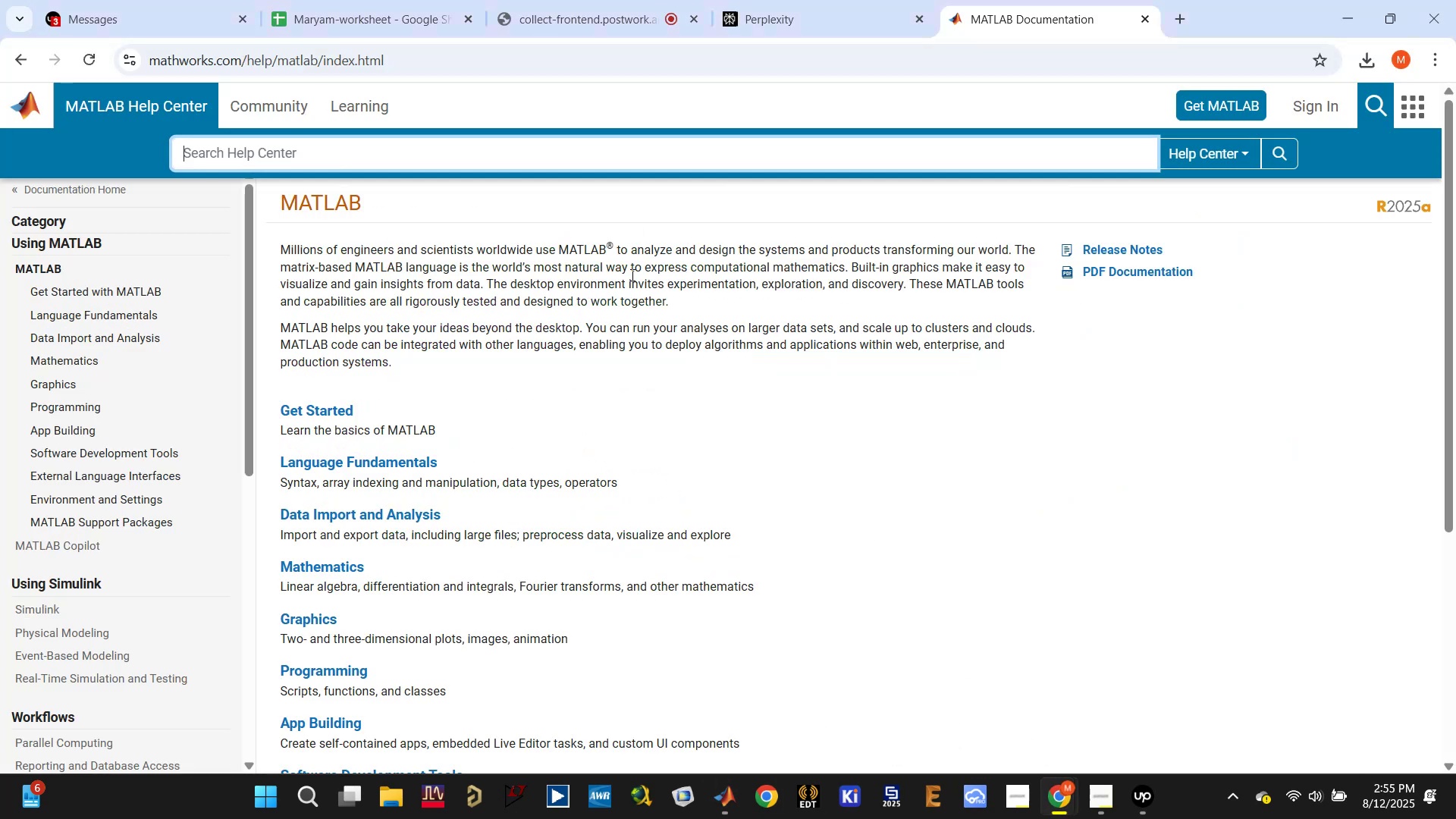 
scroll: coordinate [712, 289], scroll_direction: up, amount: 10.0
 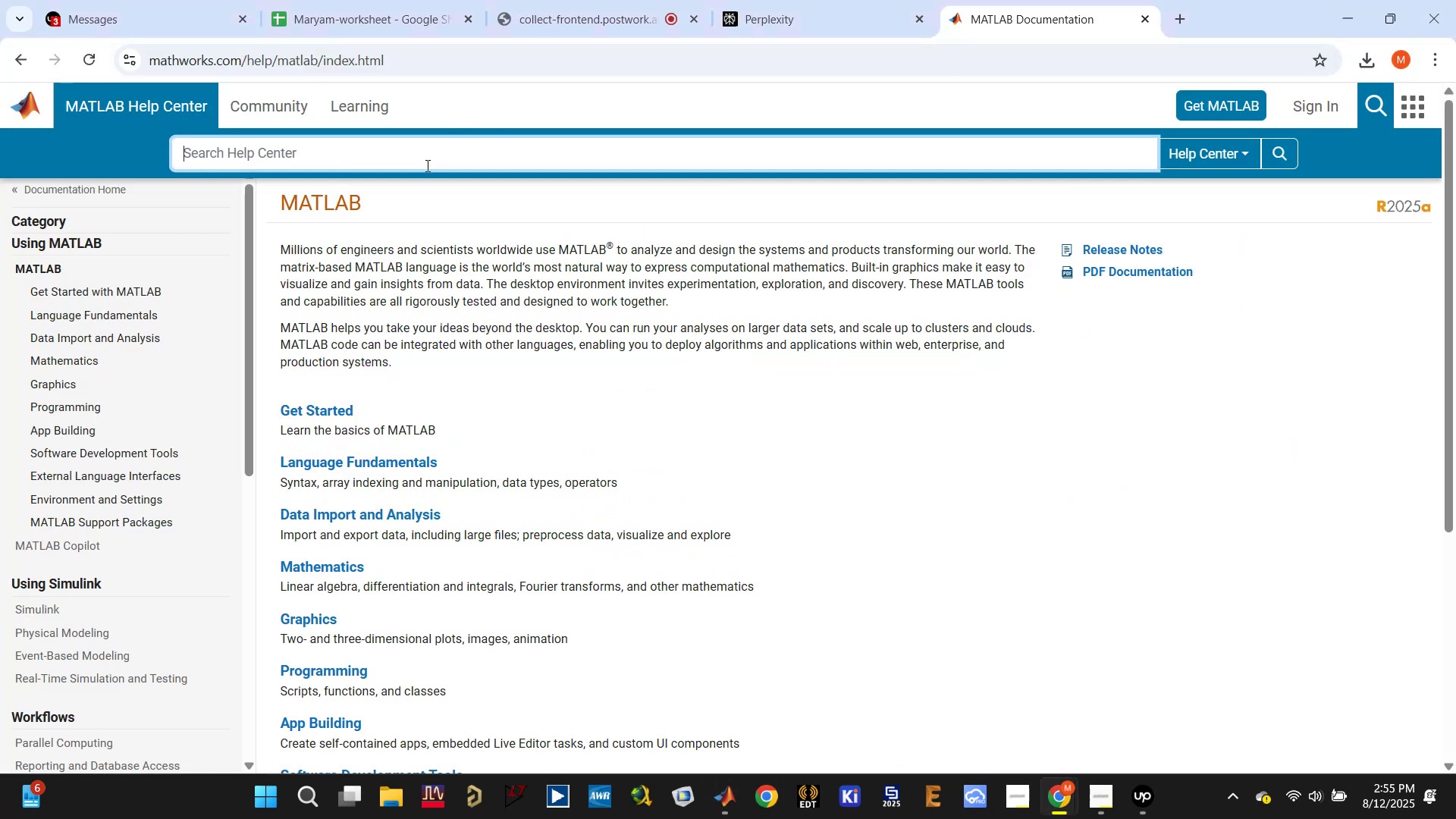 
double_click([424, 167])
 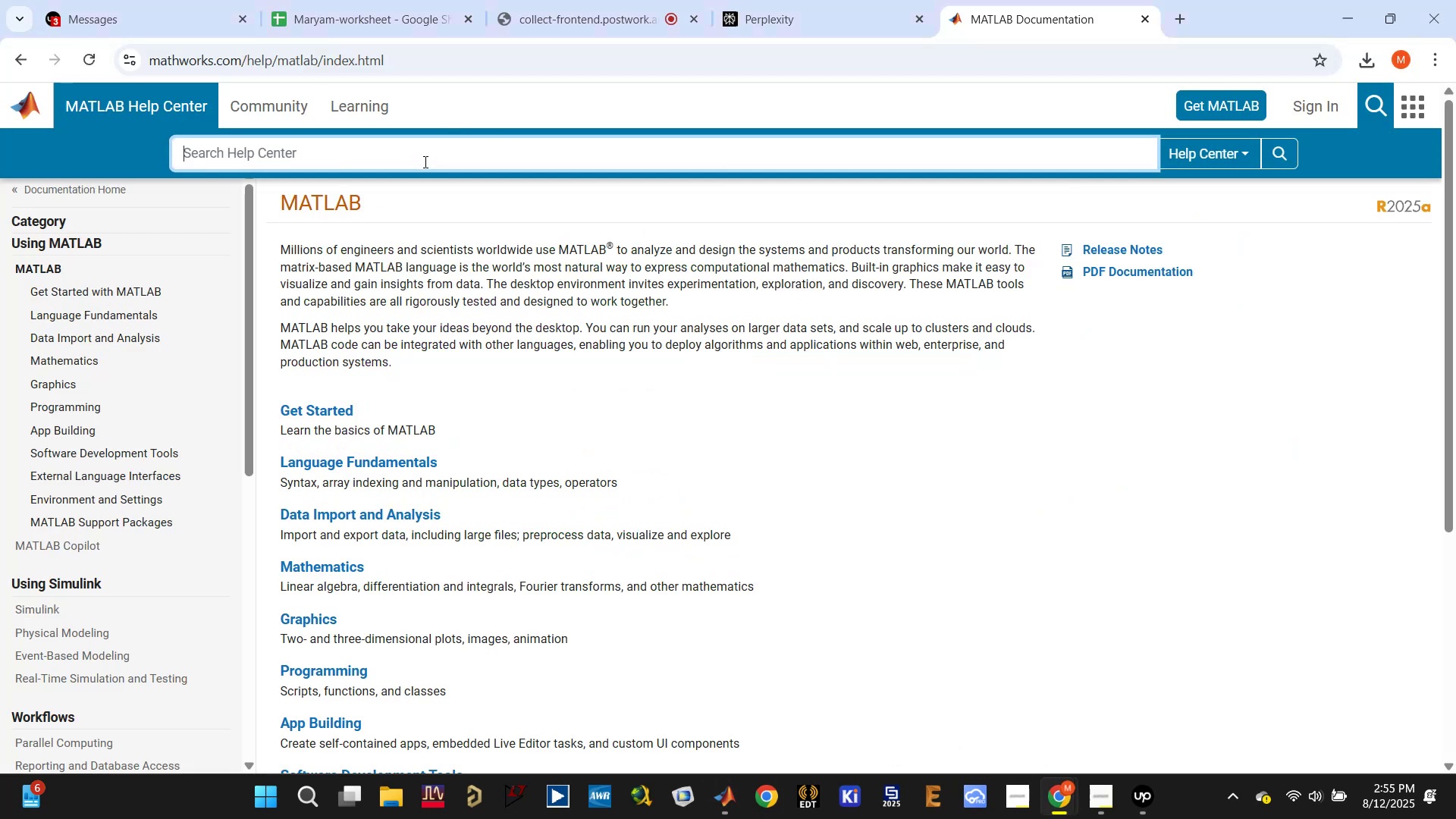 
triple_click([424, 158])
 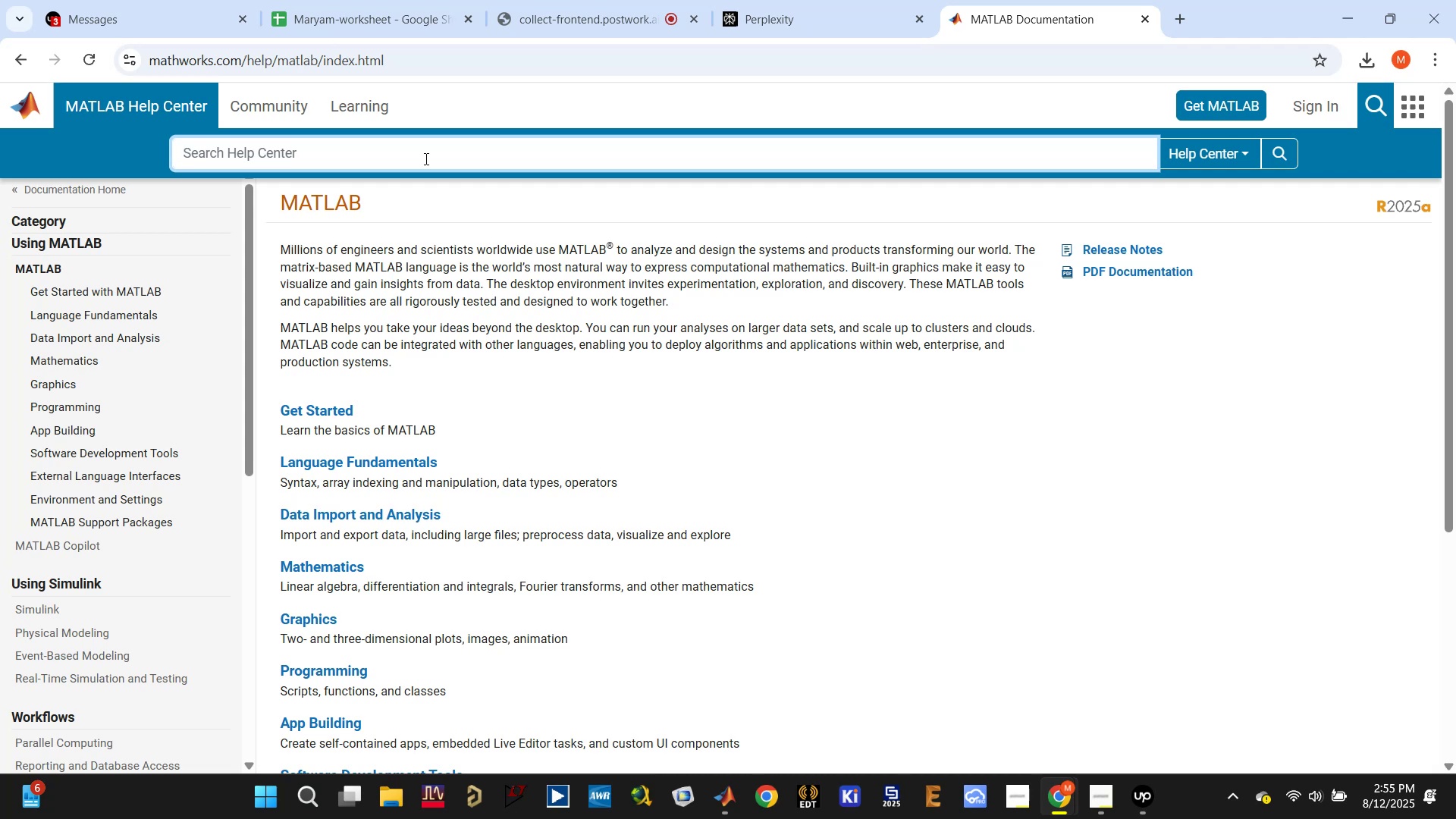 
type(doppler resolution in )
 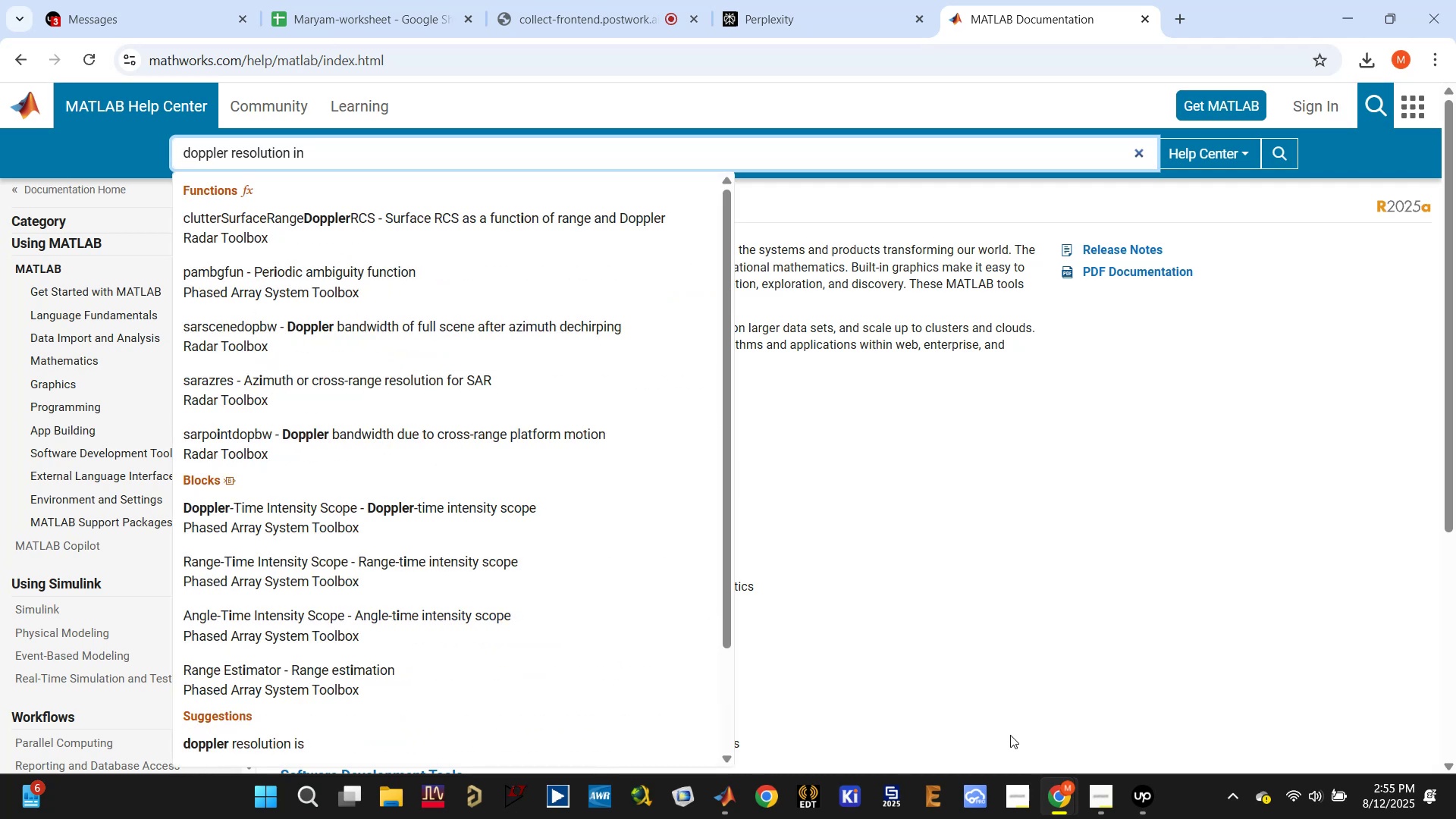 
left_click([721, 795])
 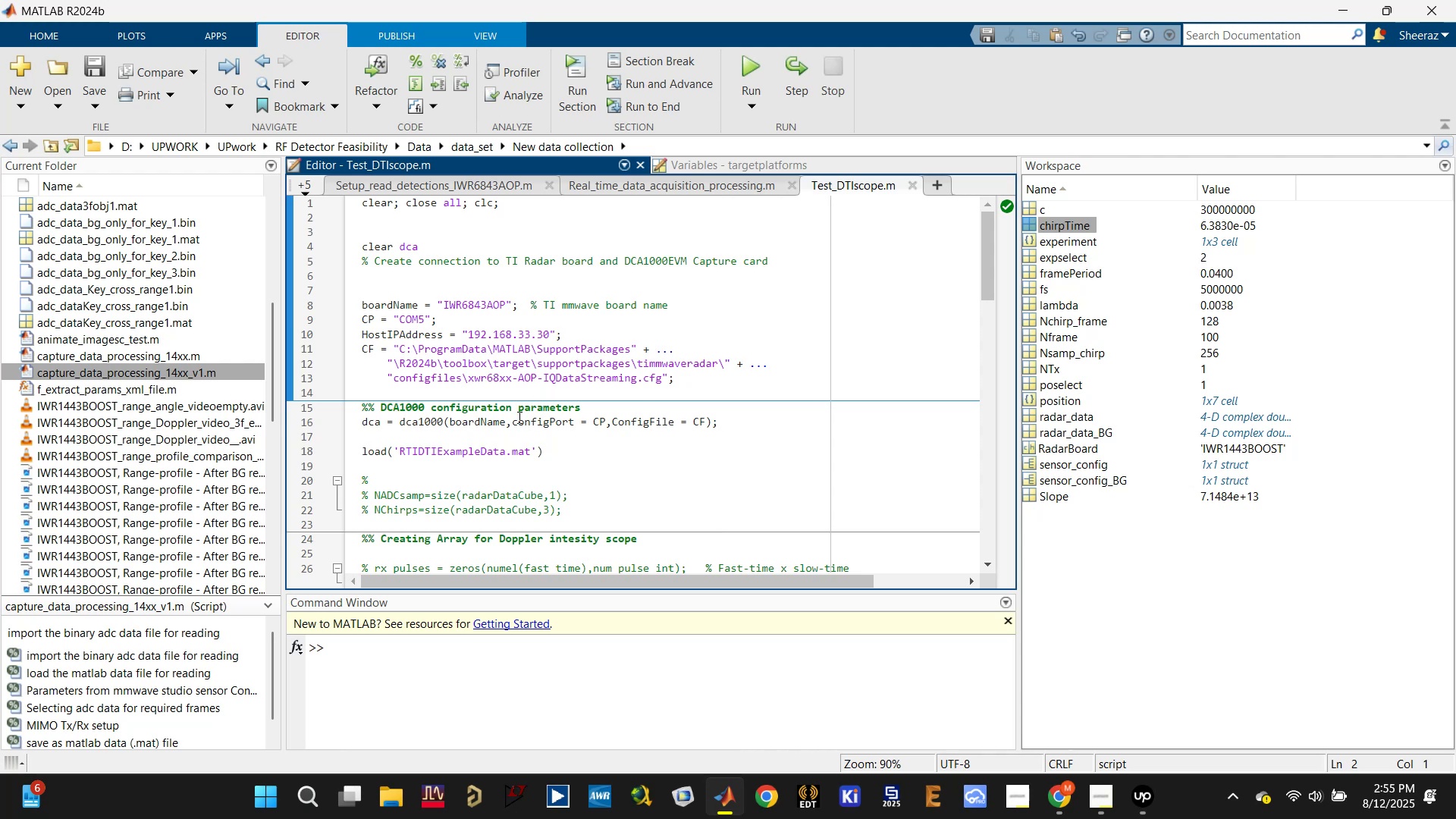 
double_click([490, 421])
 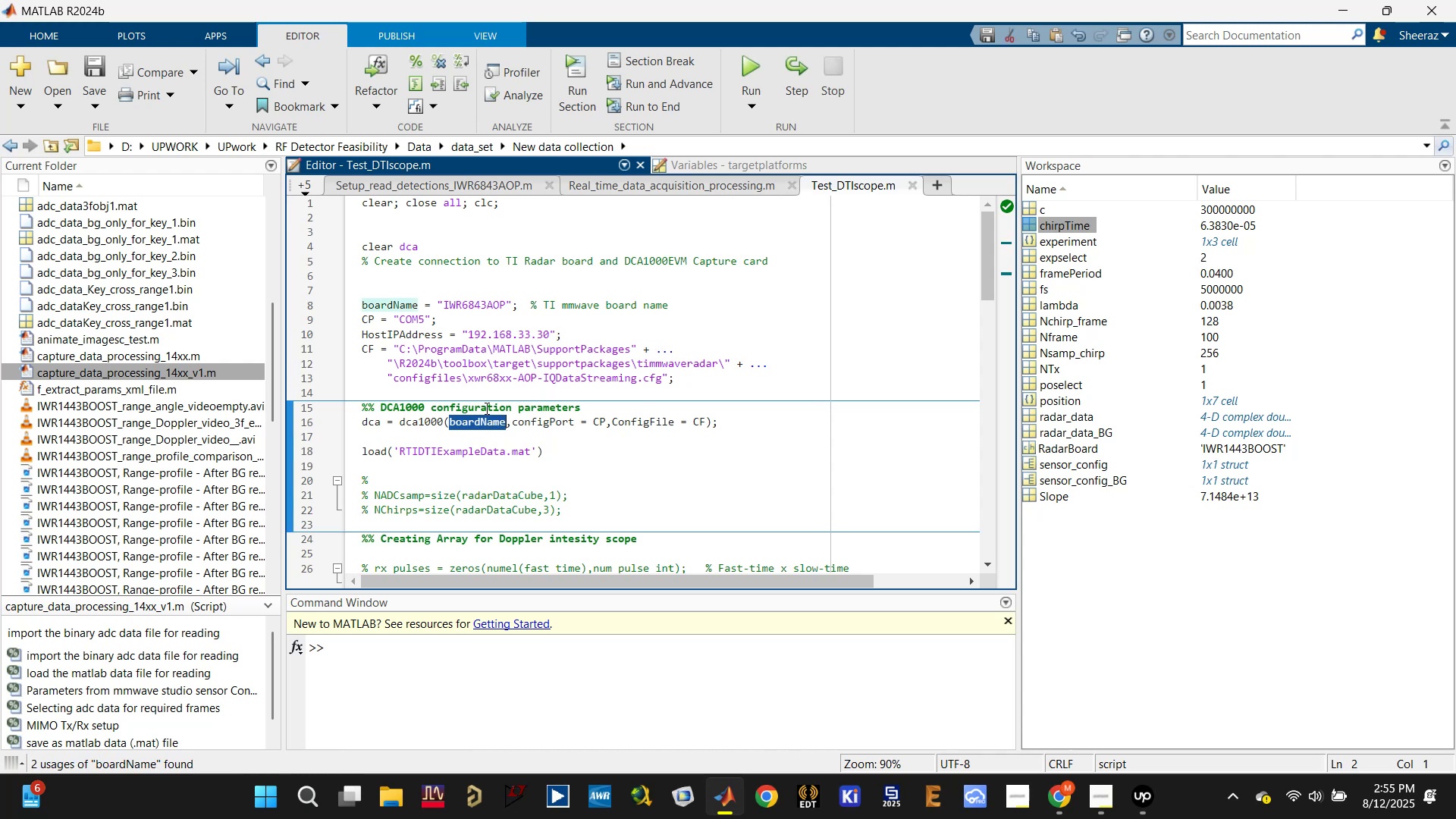 
scroll: coordinate [439, 322], scroll_direction: up, amount: 2.0
 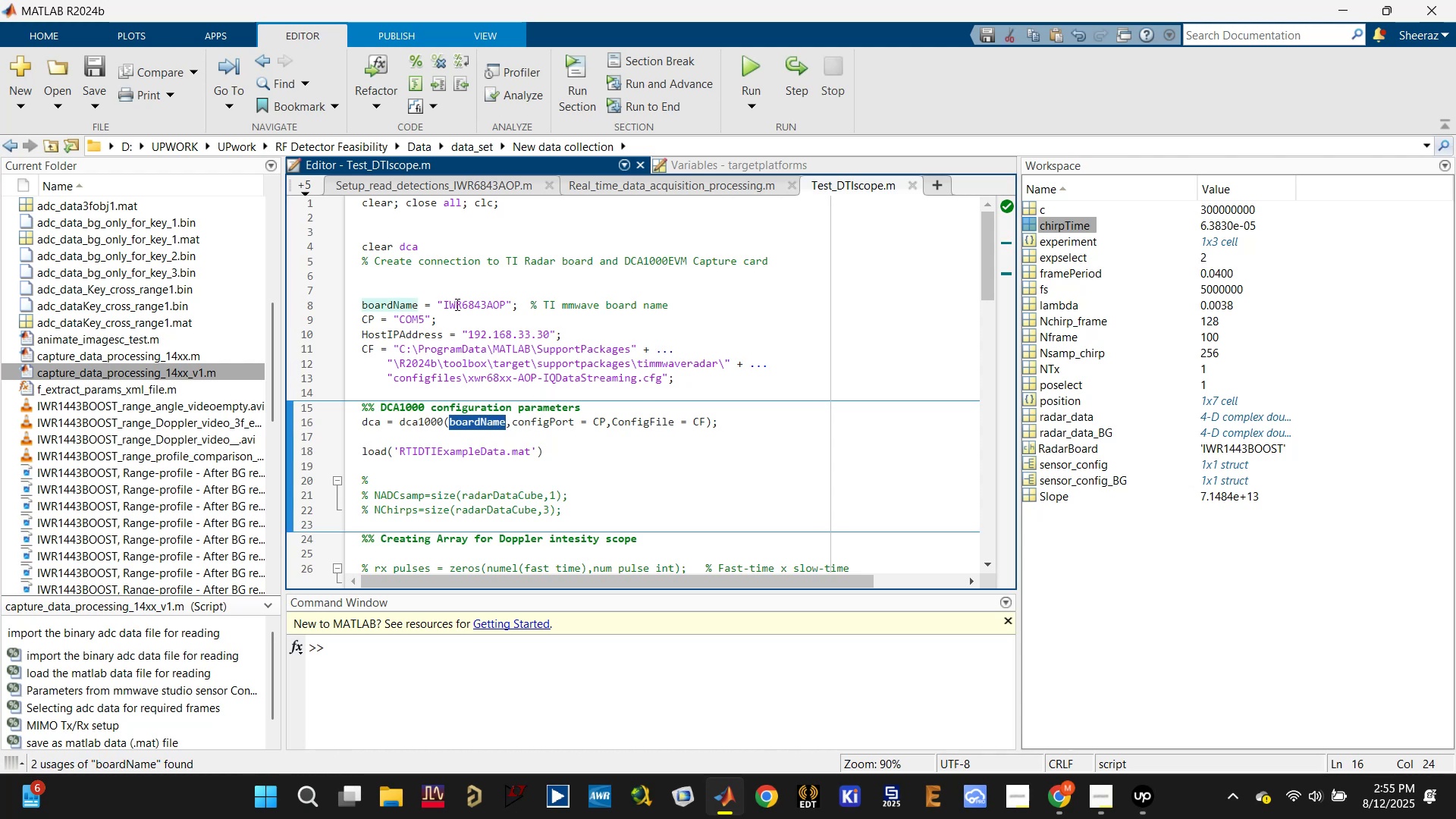 
scroll: coordinate [438, 413], scroll_direction: down, amount: 8.0
 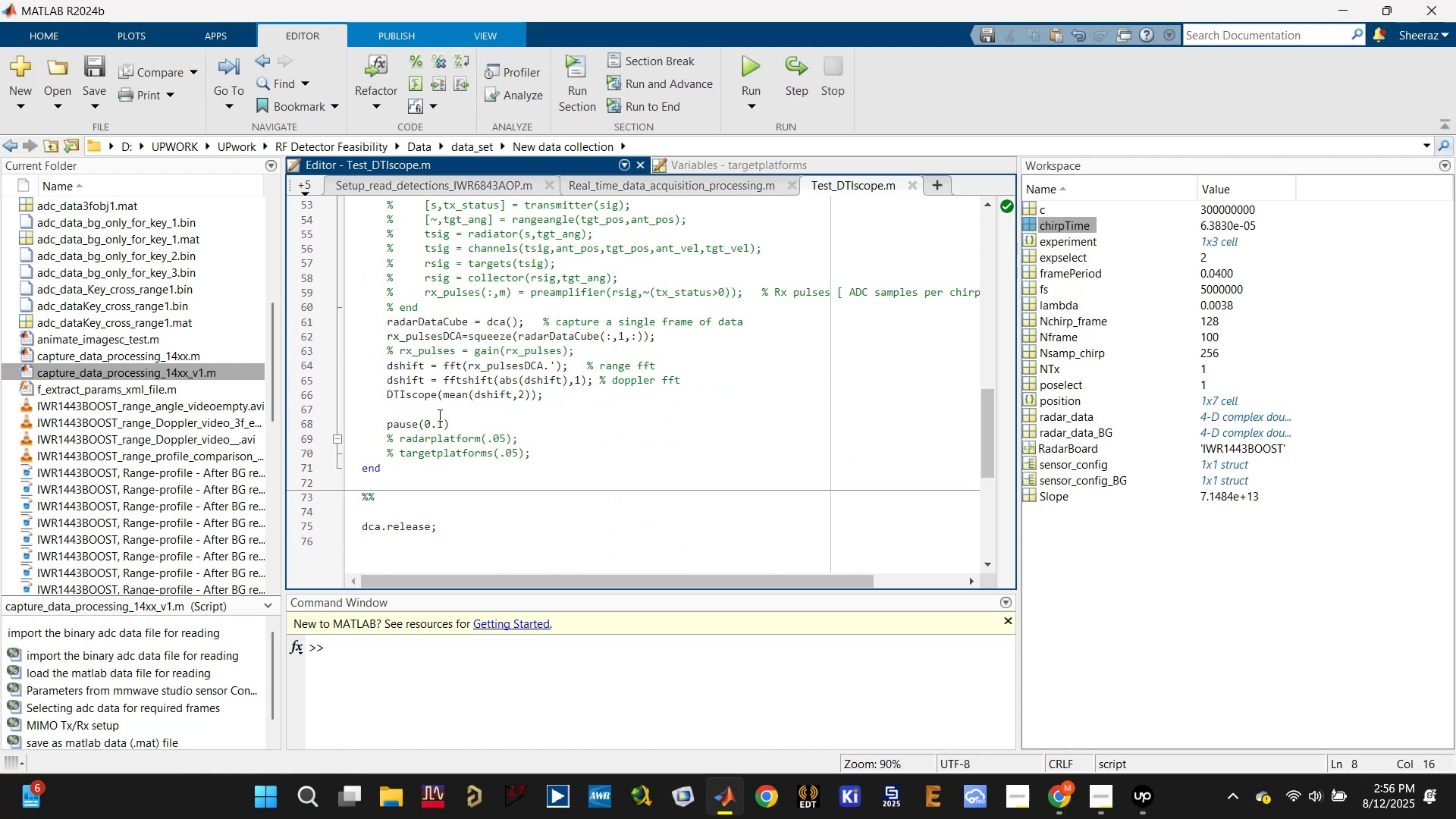 
scroll: coordinate [438, 415], scroll_direction: up, amount: 1.0
 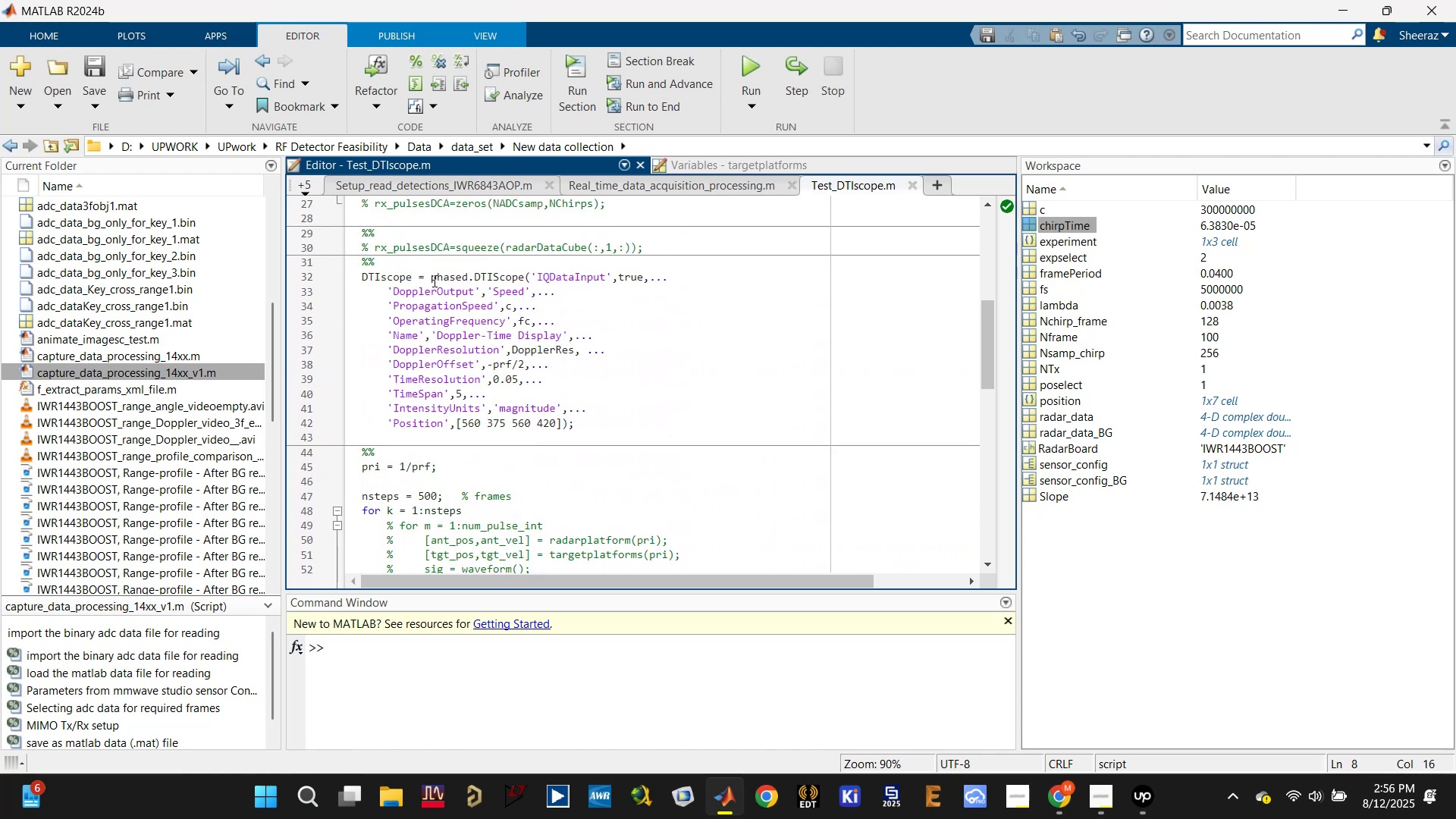 
left_click_drag(start_coordinate=[429, 275], to_coordinate=[523, 276])
 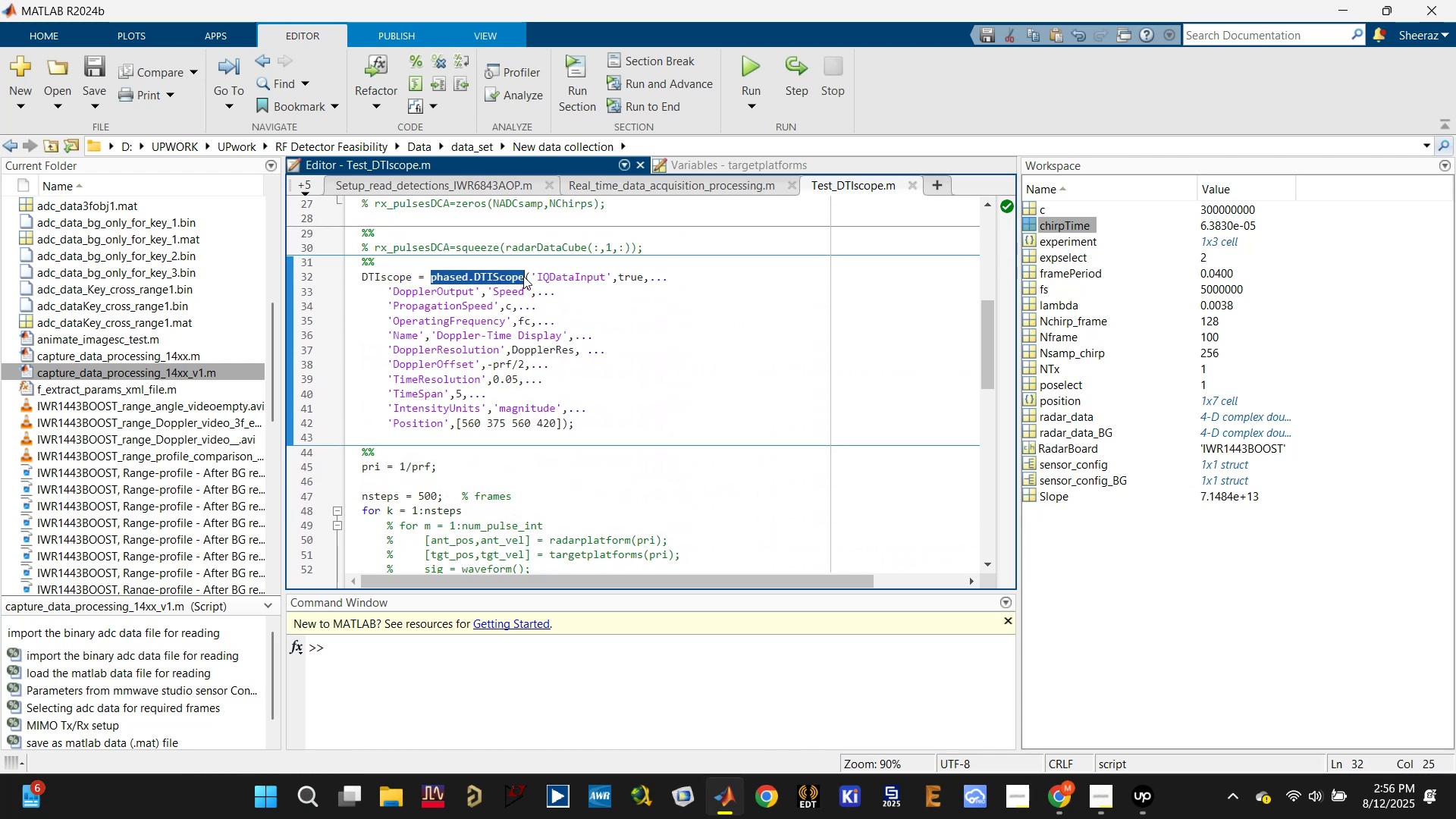 
key(Control+C)
 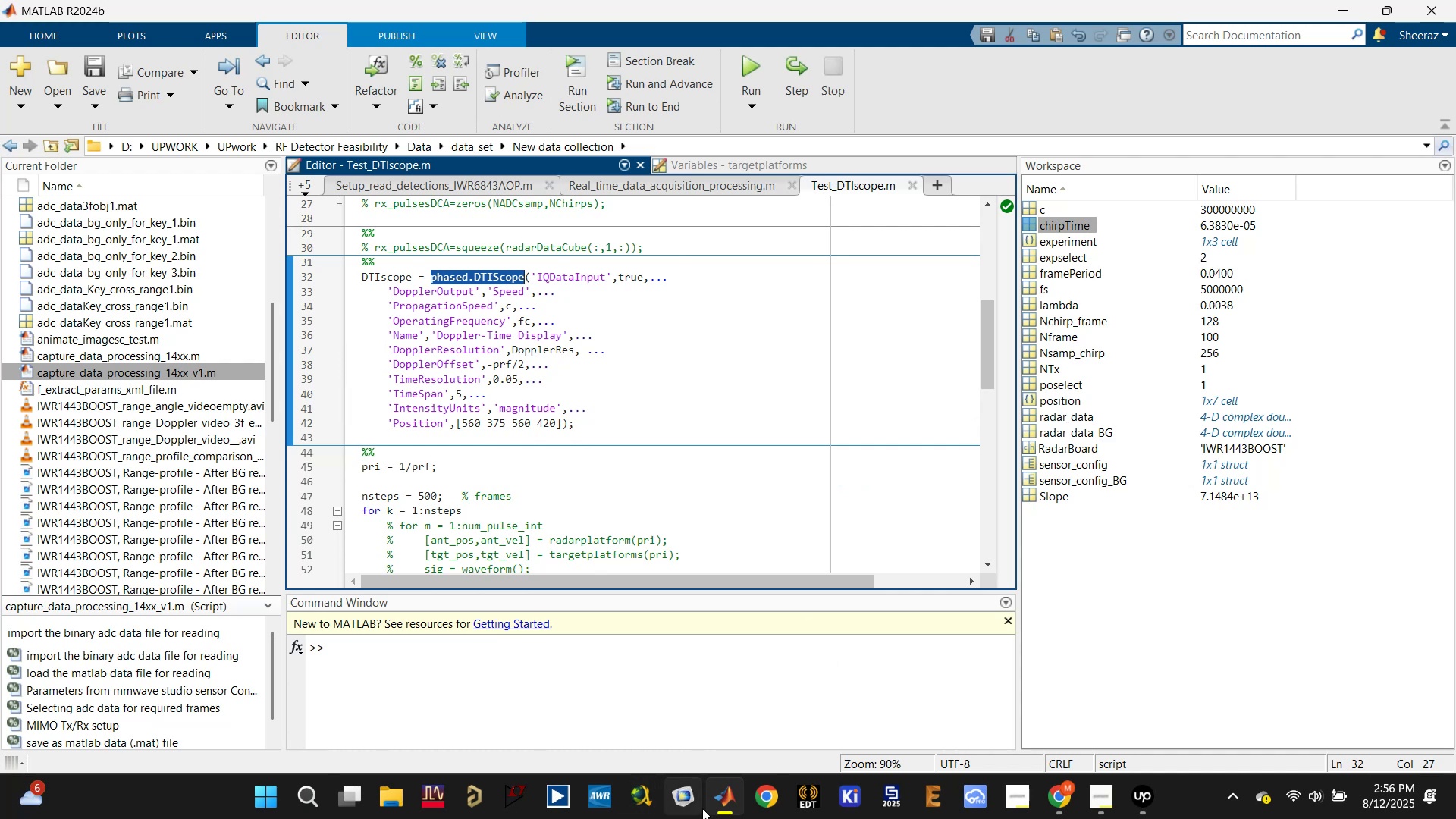 
left_click([721, 802])
 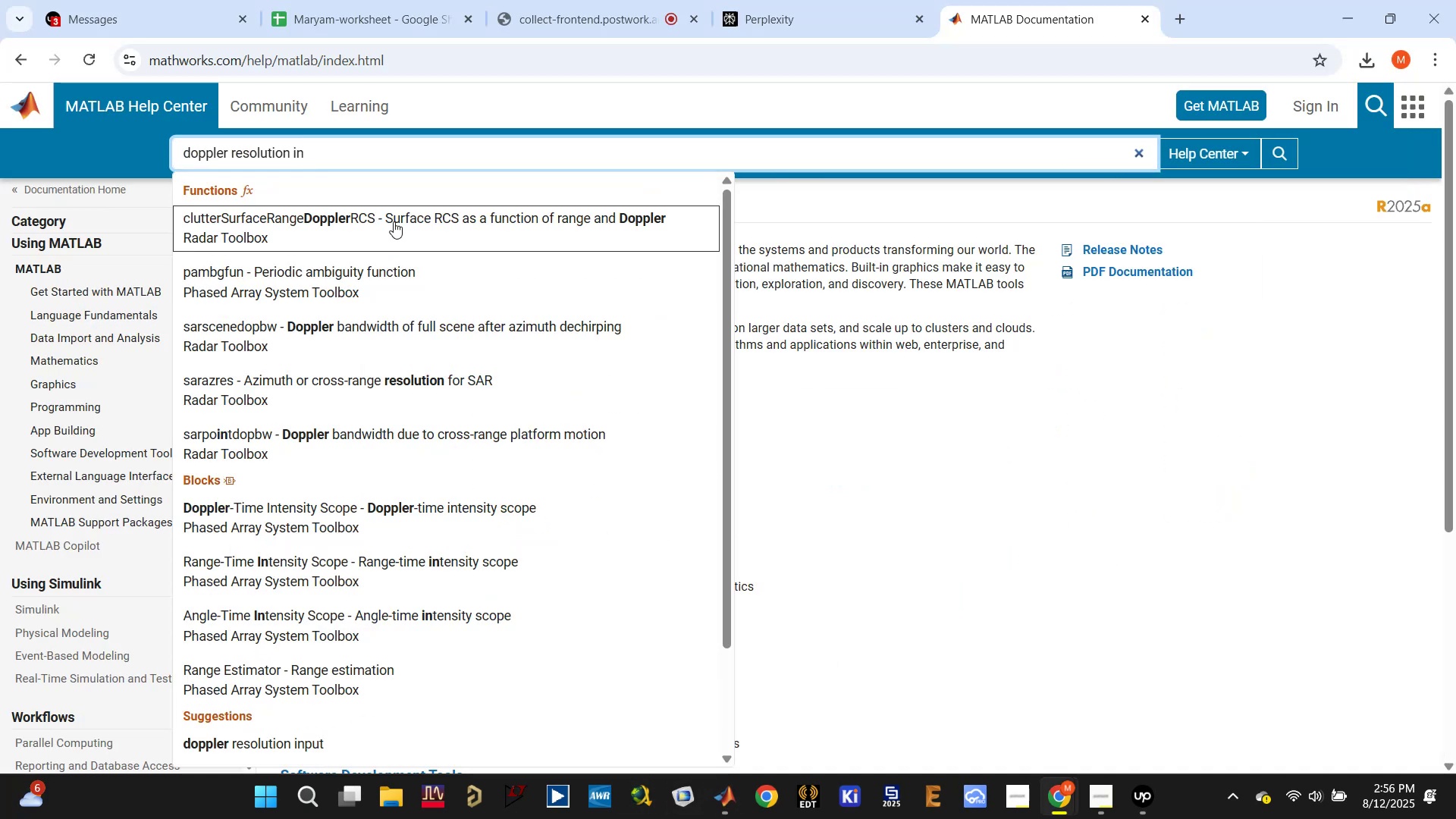 
key(Control+B)
 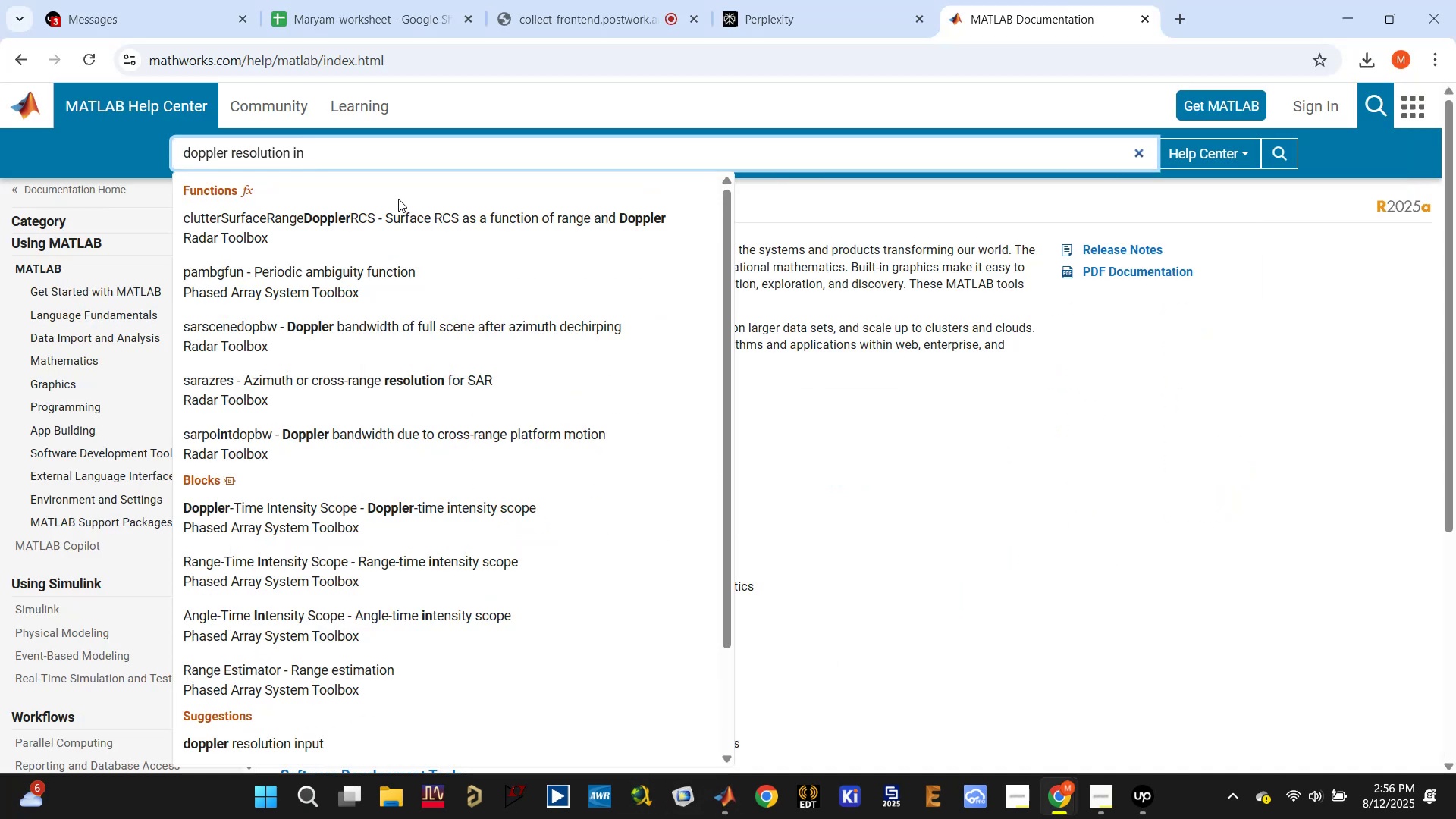 
key(Control+V)
 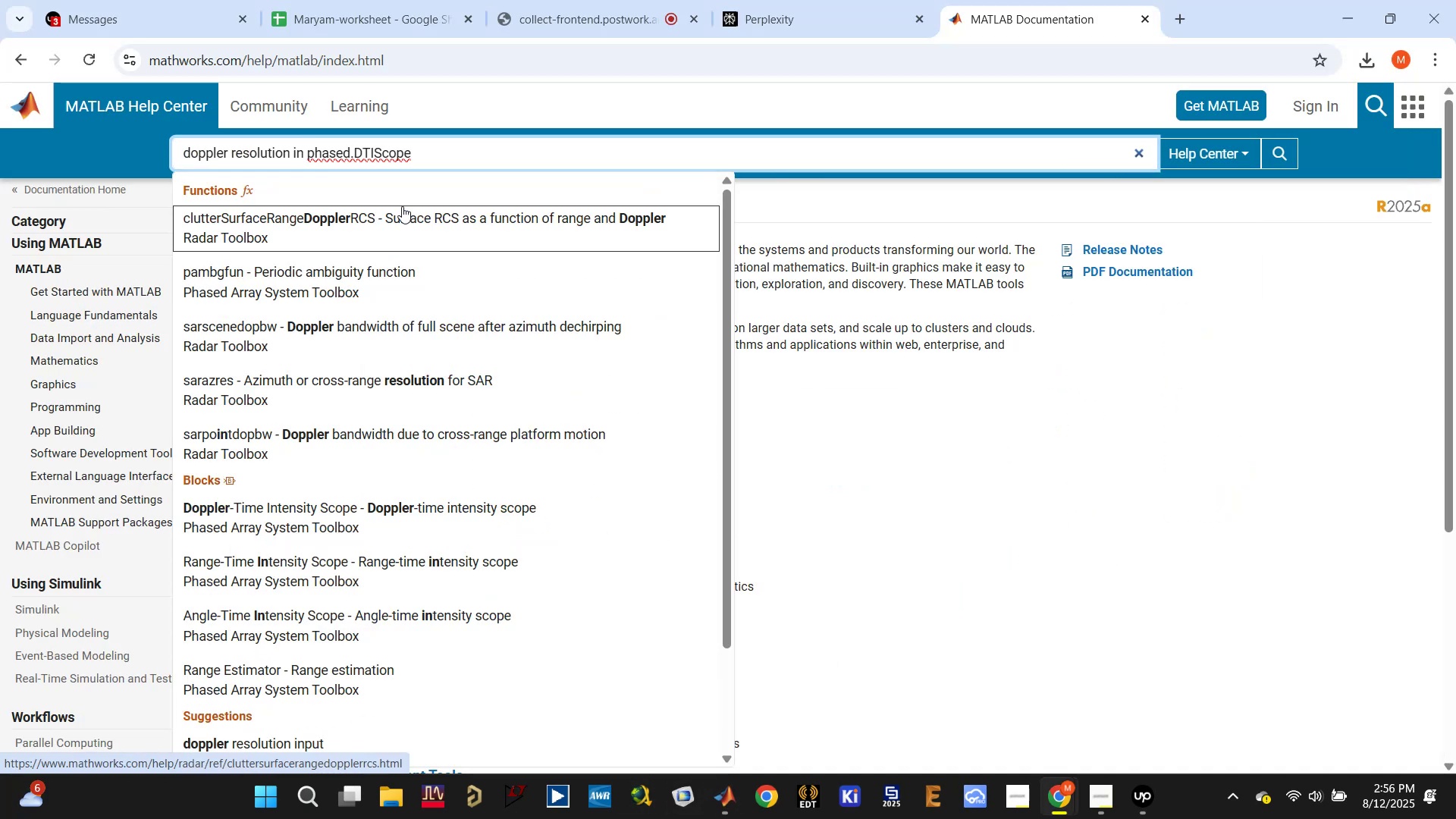 
key(Enter)
 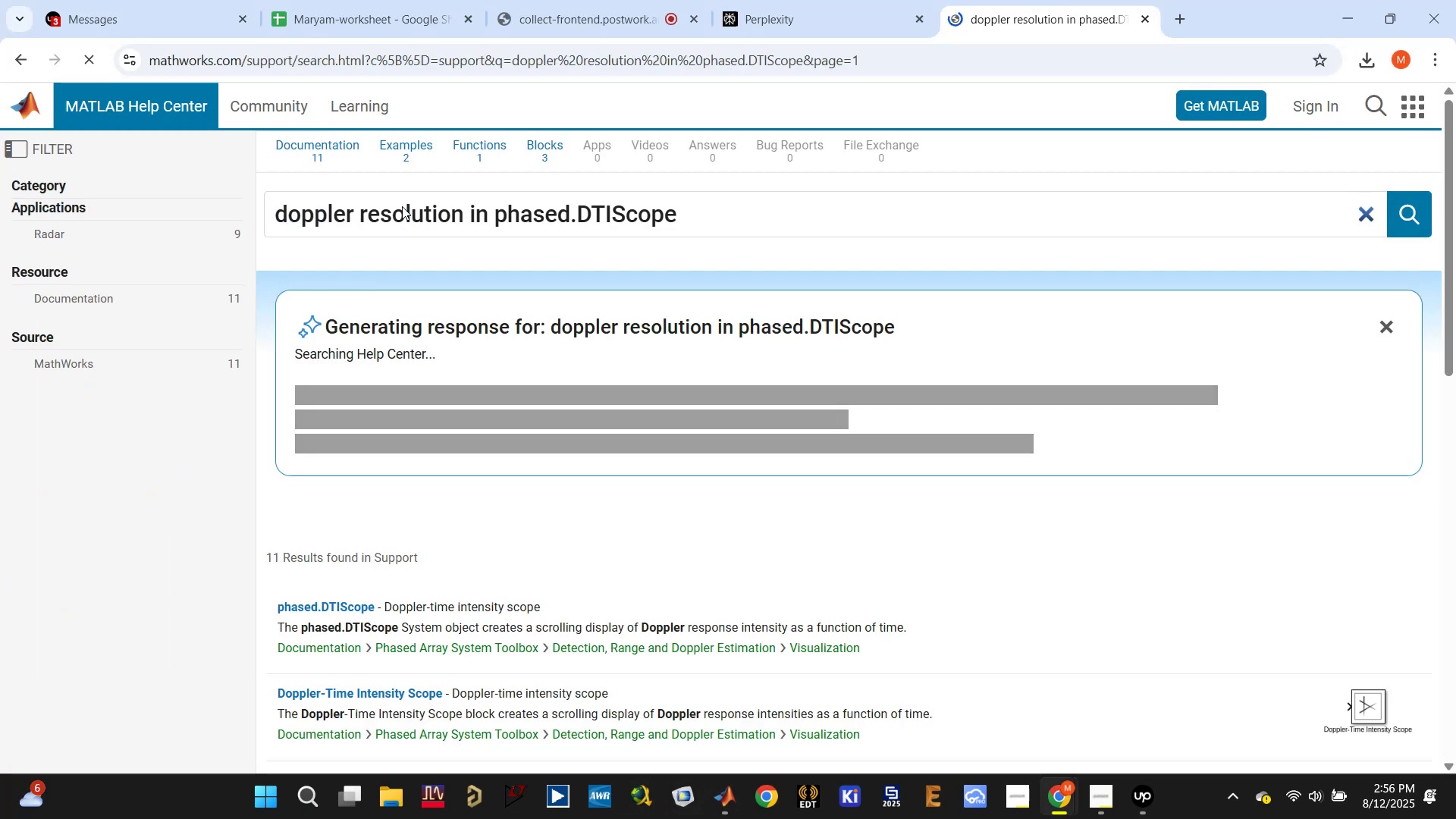 
wait(9.63)
 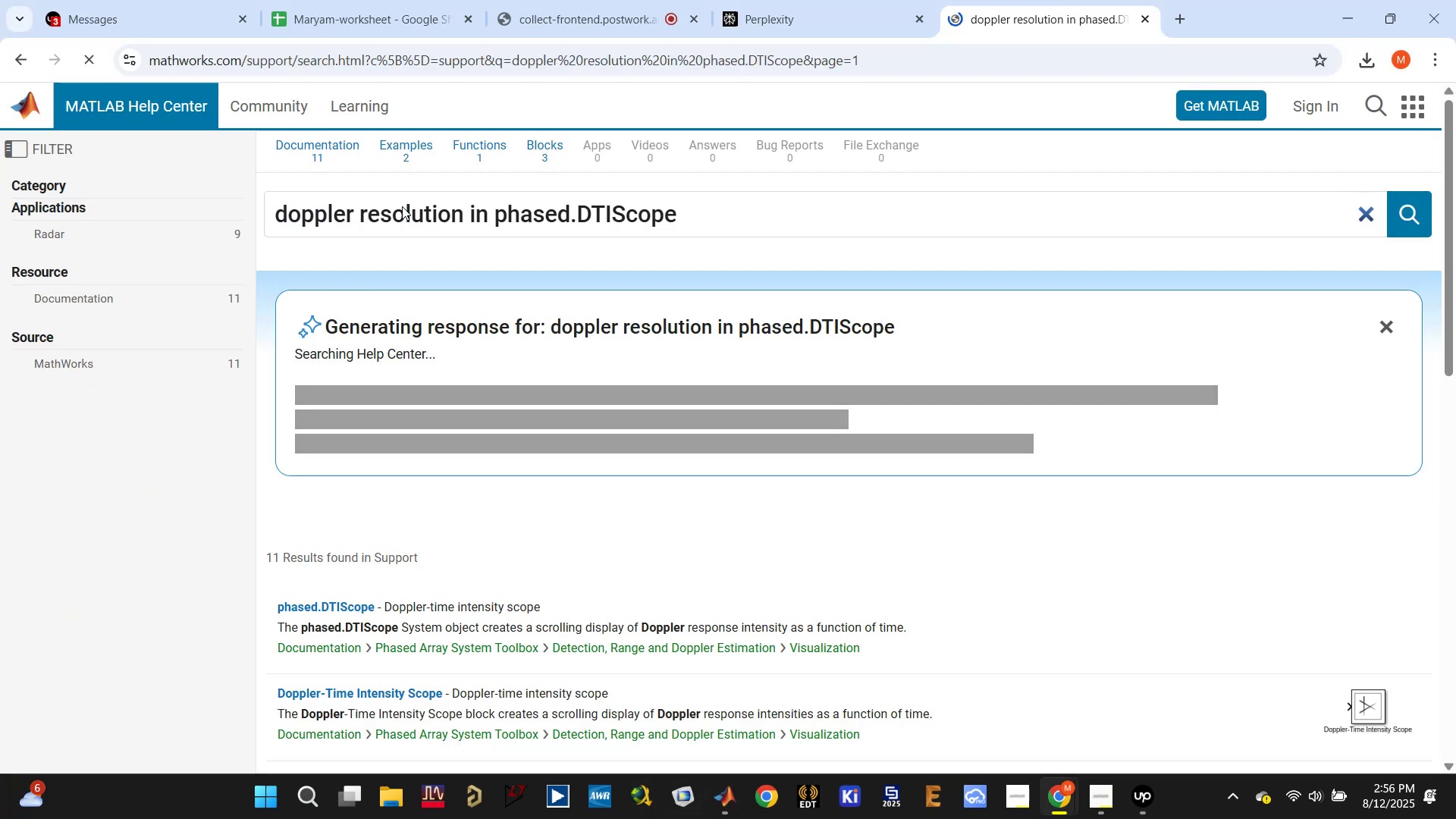 
left_click([334, 503])
 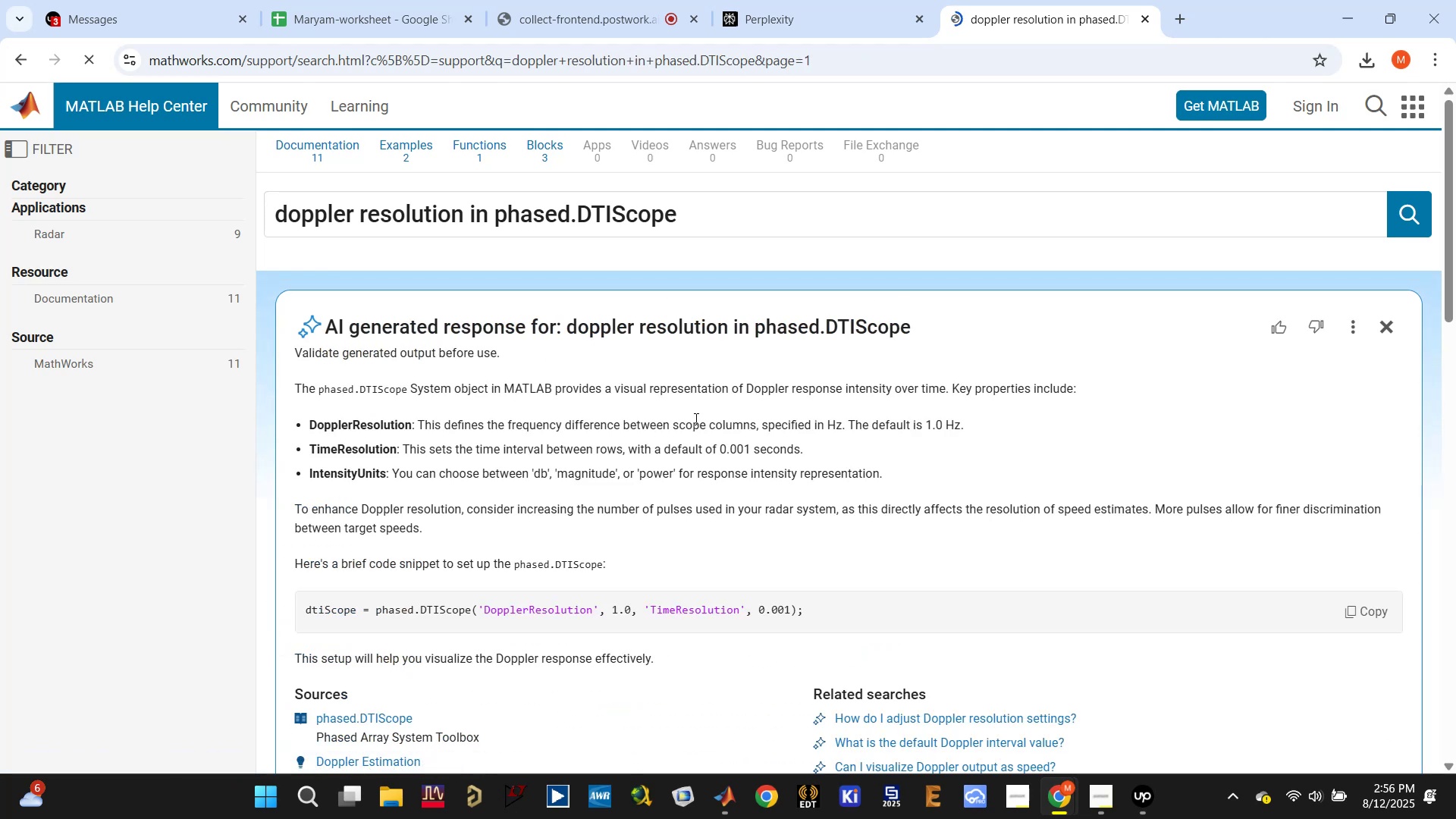 
scroll: coordinate [710, 417], scroll_direction: down, amount: 4.0
 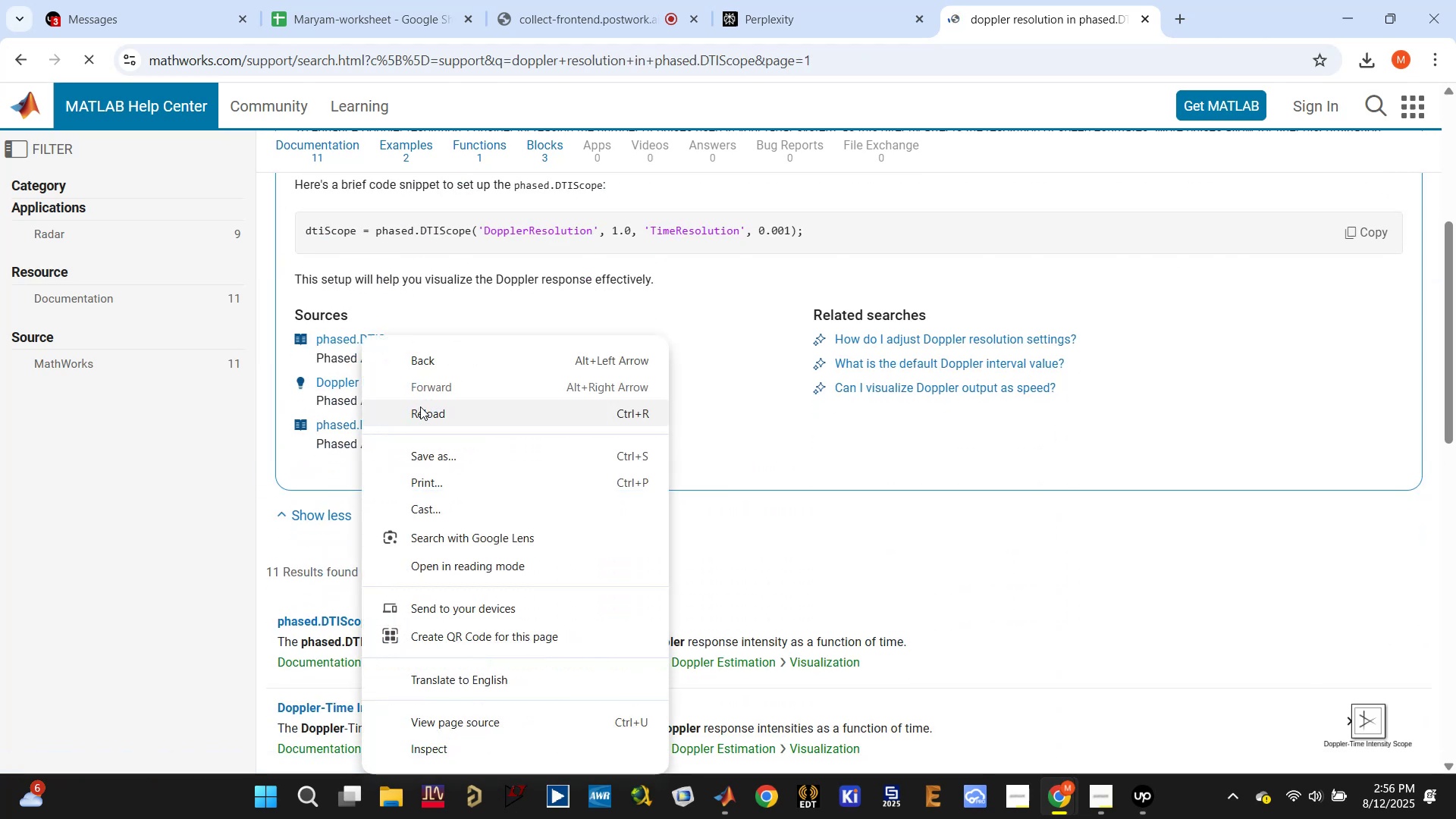 
wait(5.66)
 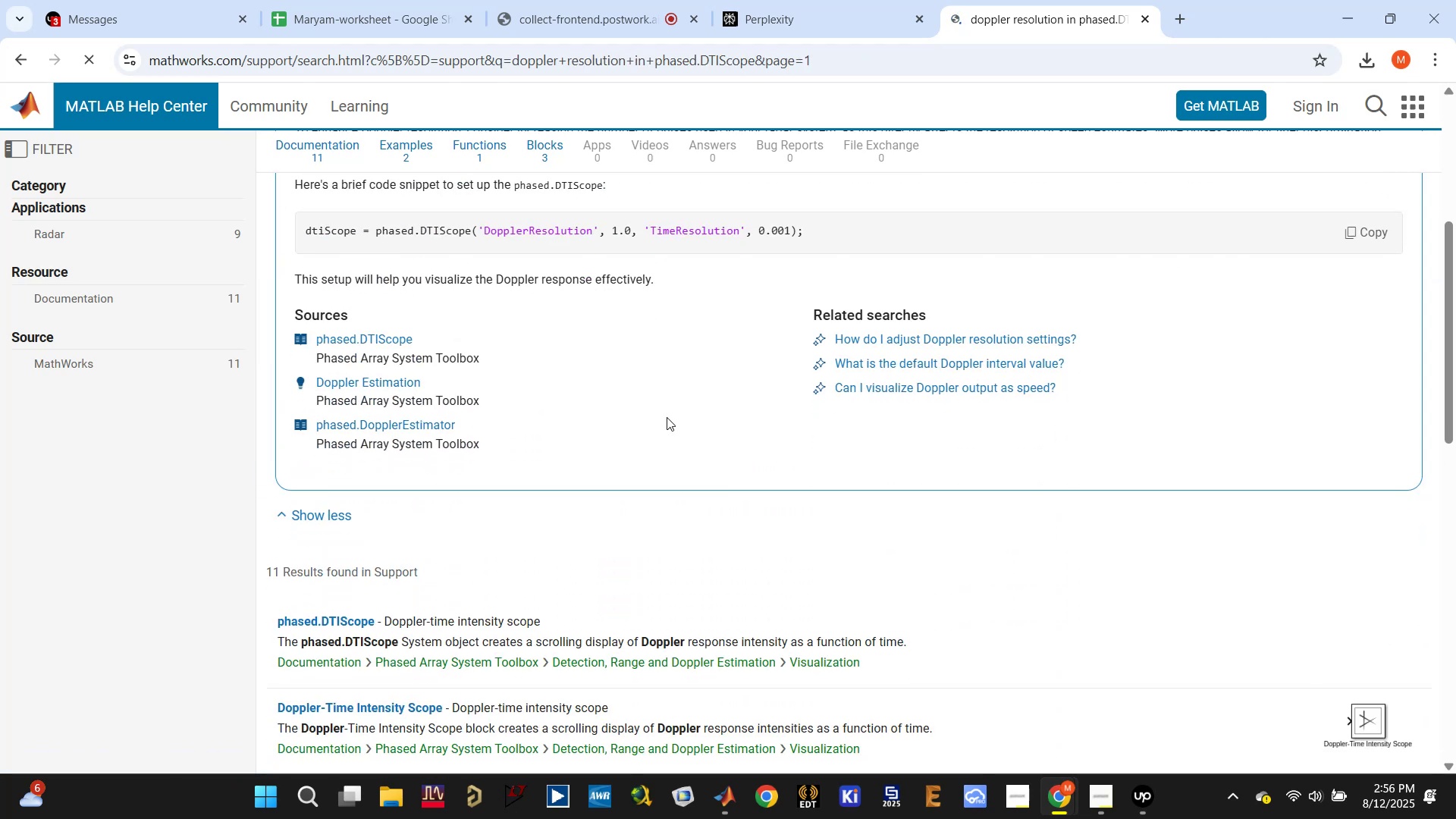 
left_click([409, 407])
 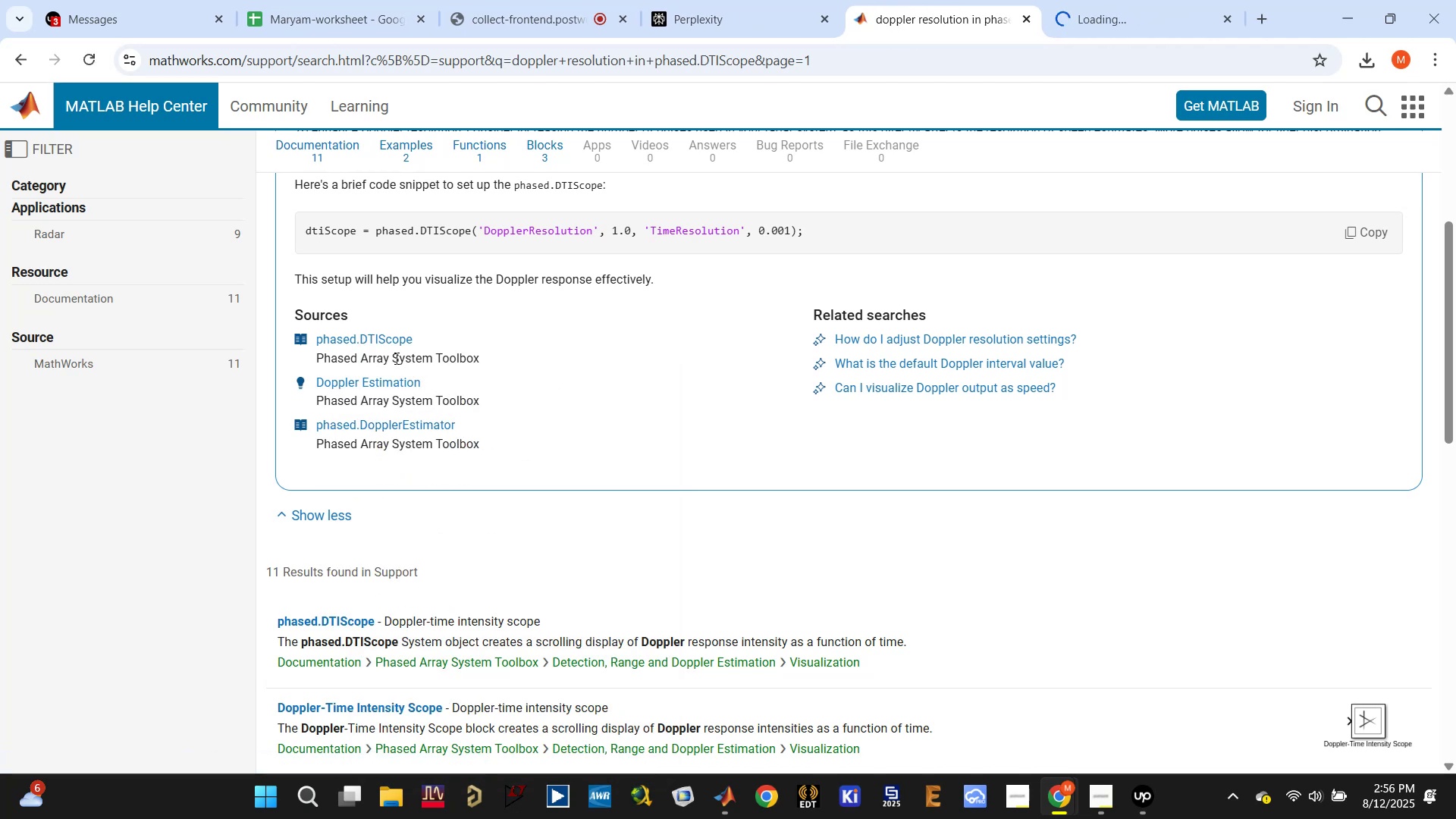 
left_click([394, 347])
 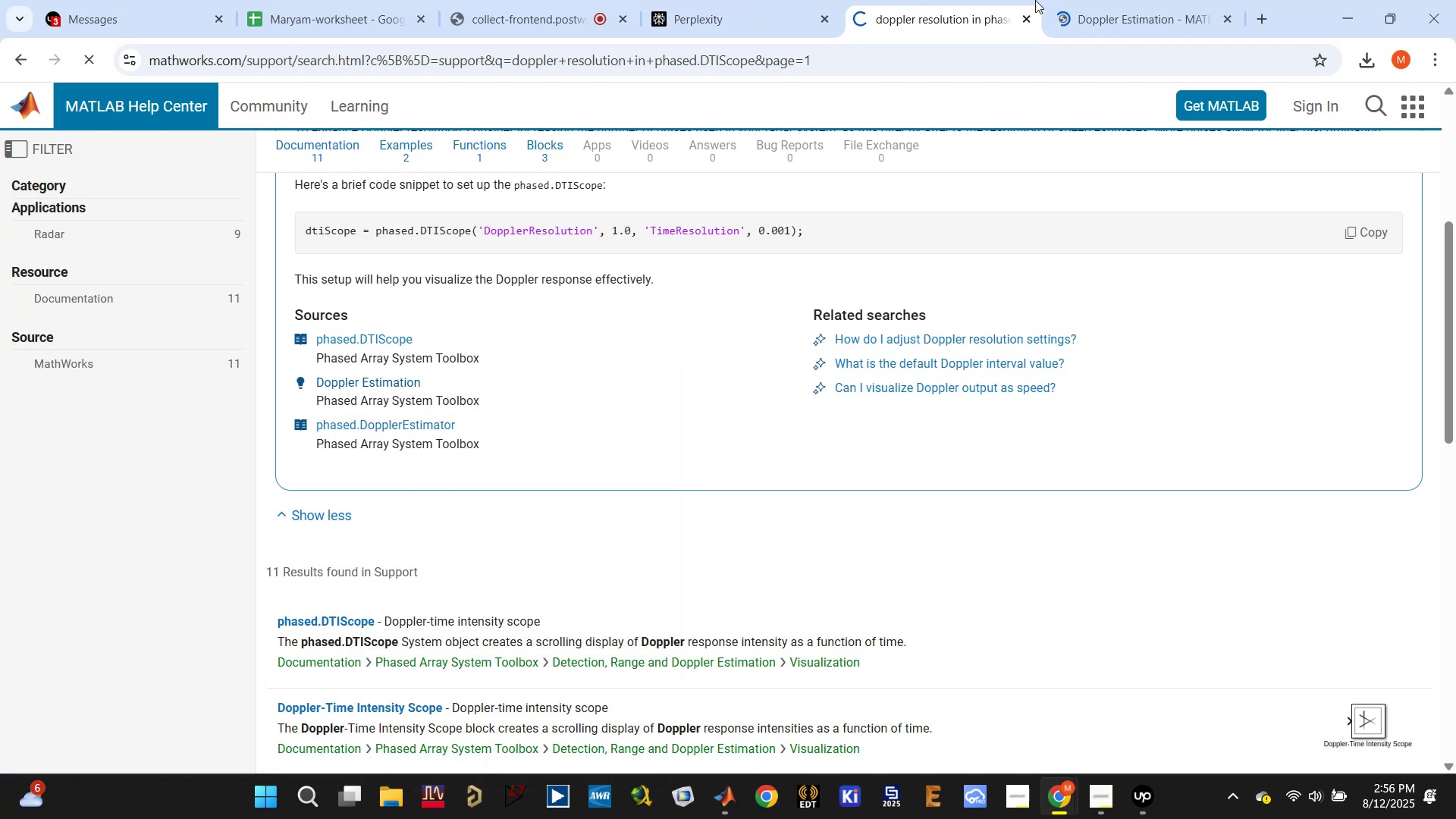 
left_click([1134, 0])
 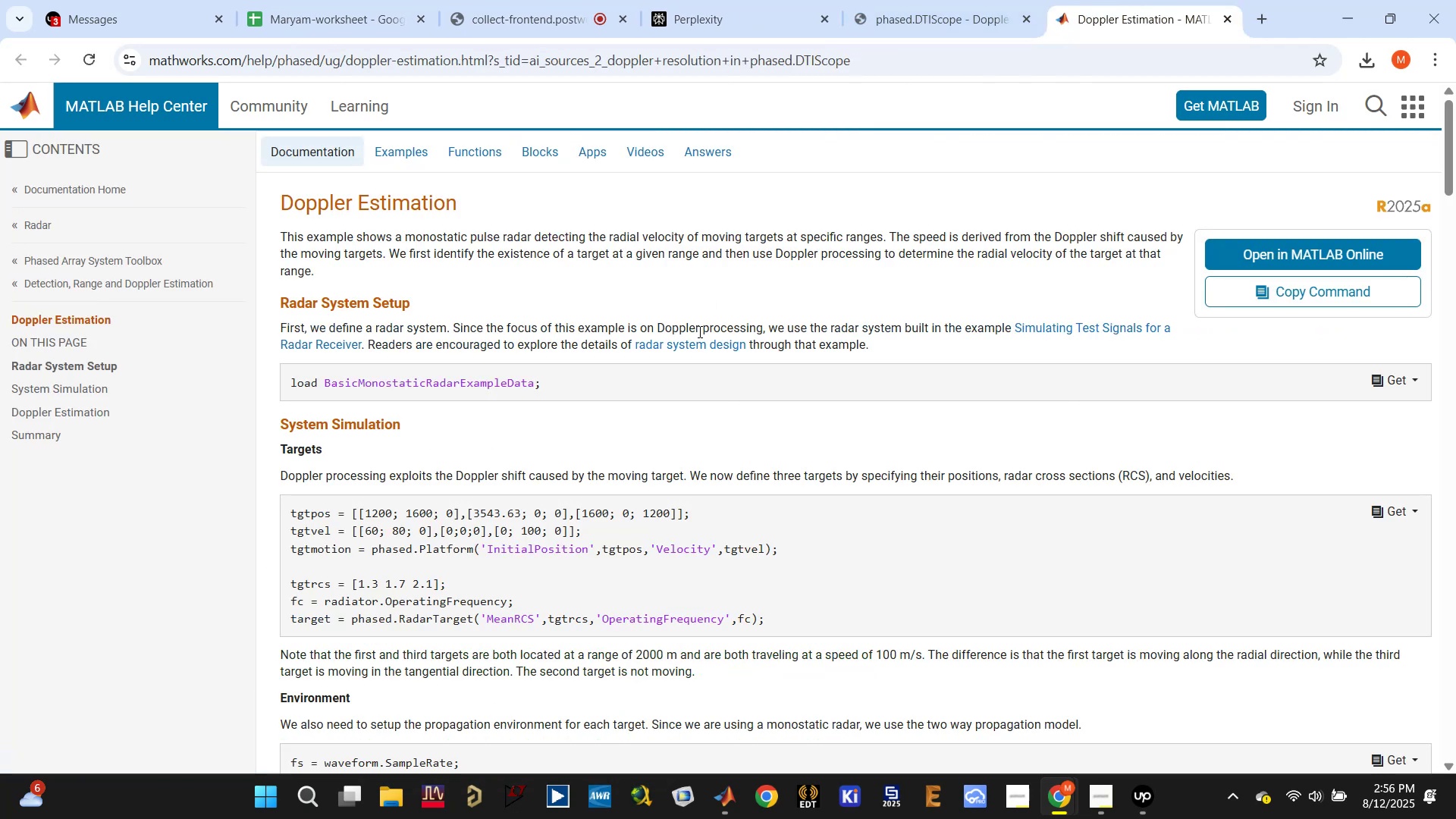 
scroll: coordinate [691, 334], scroll_direction: down, amount: 7.0
 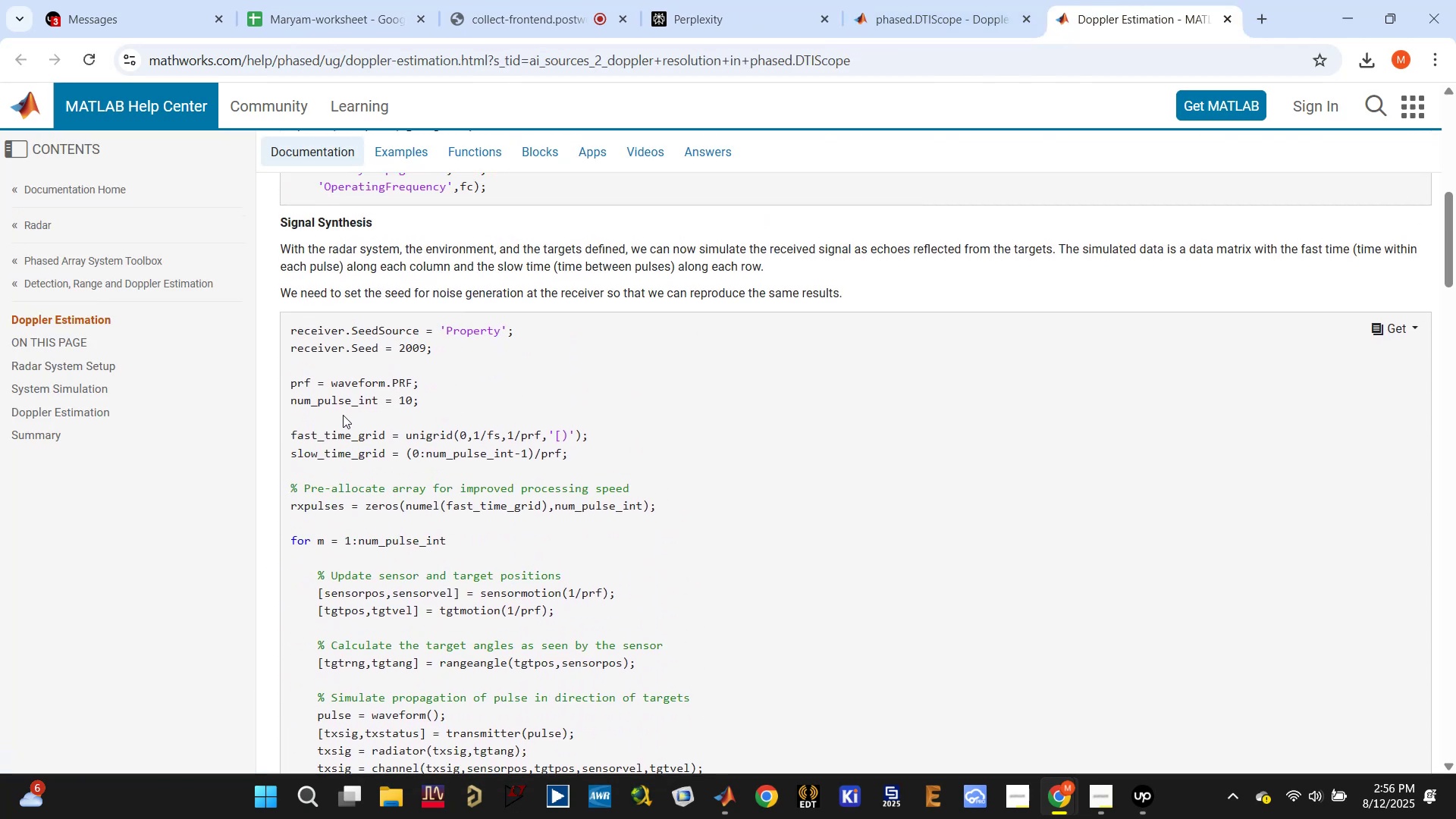 
double_click([339, 402])
 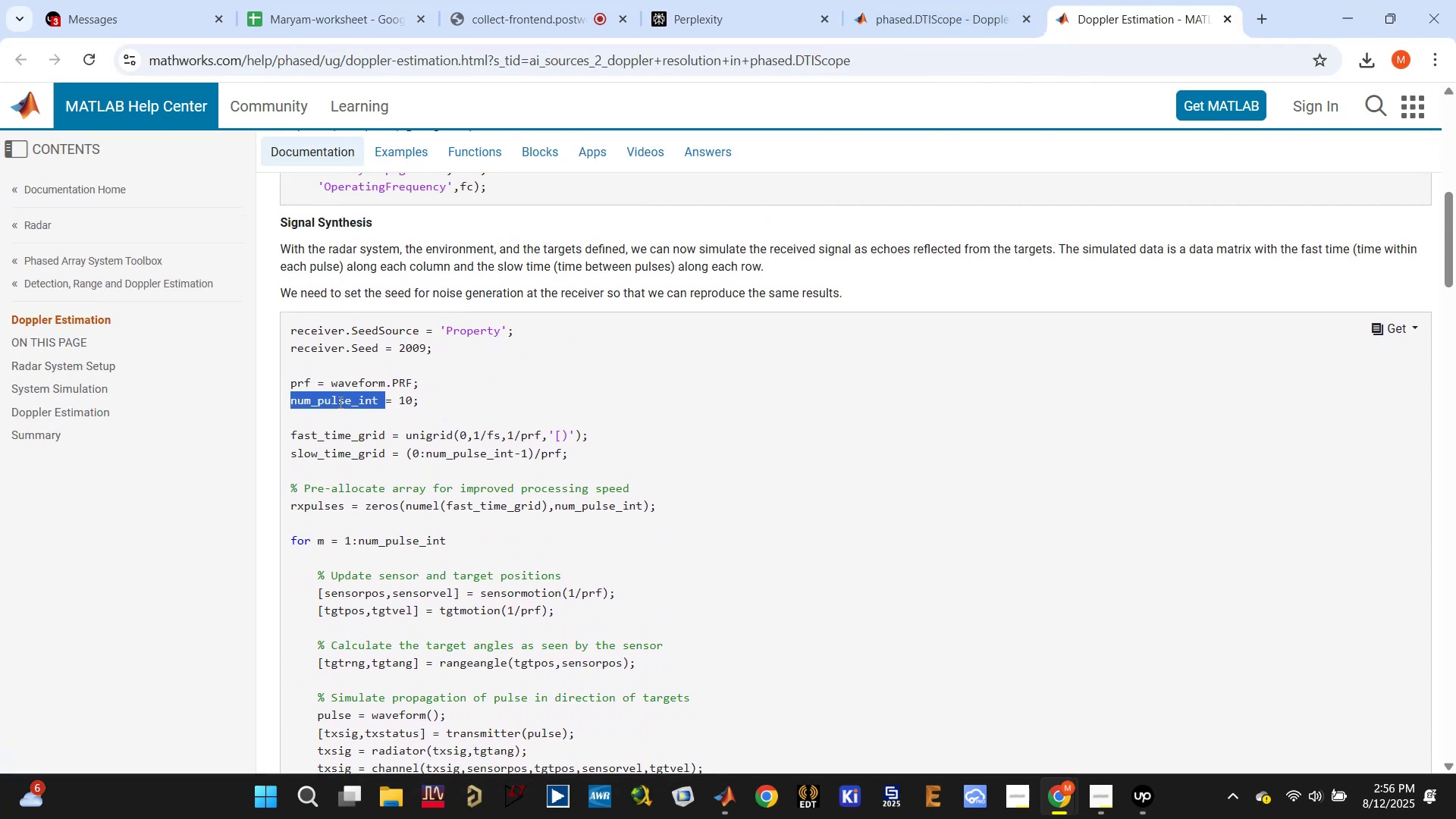 
right_click([339, 402])
 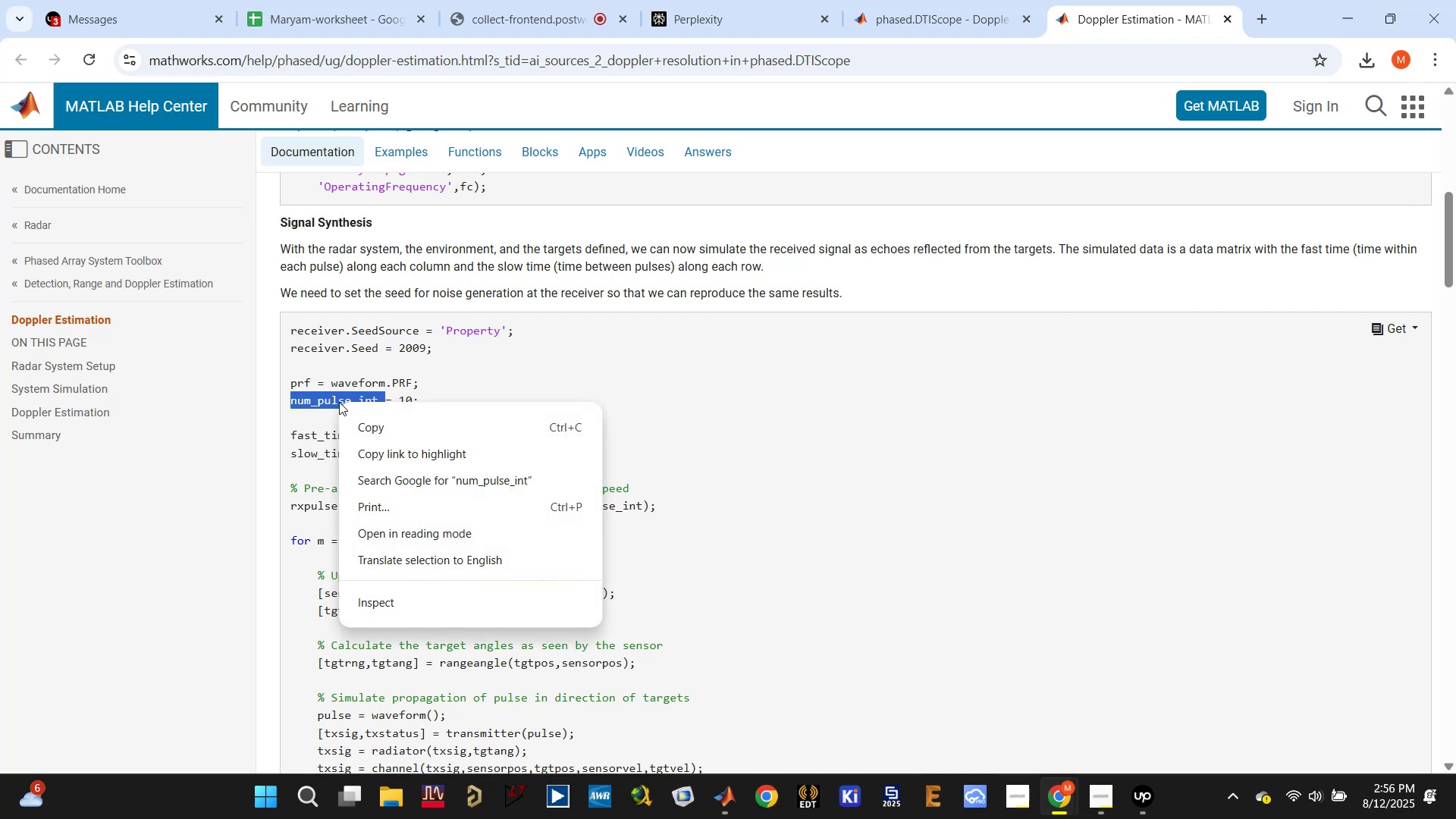 
left_click([327, 399])
 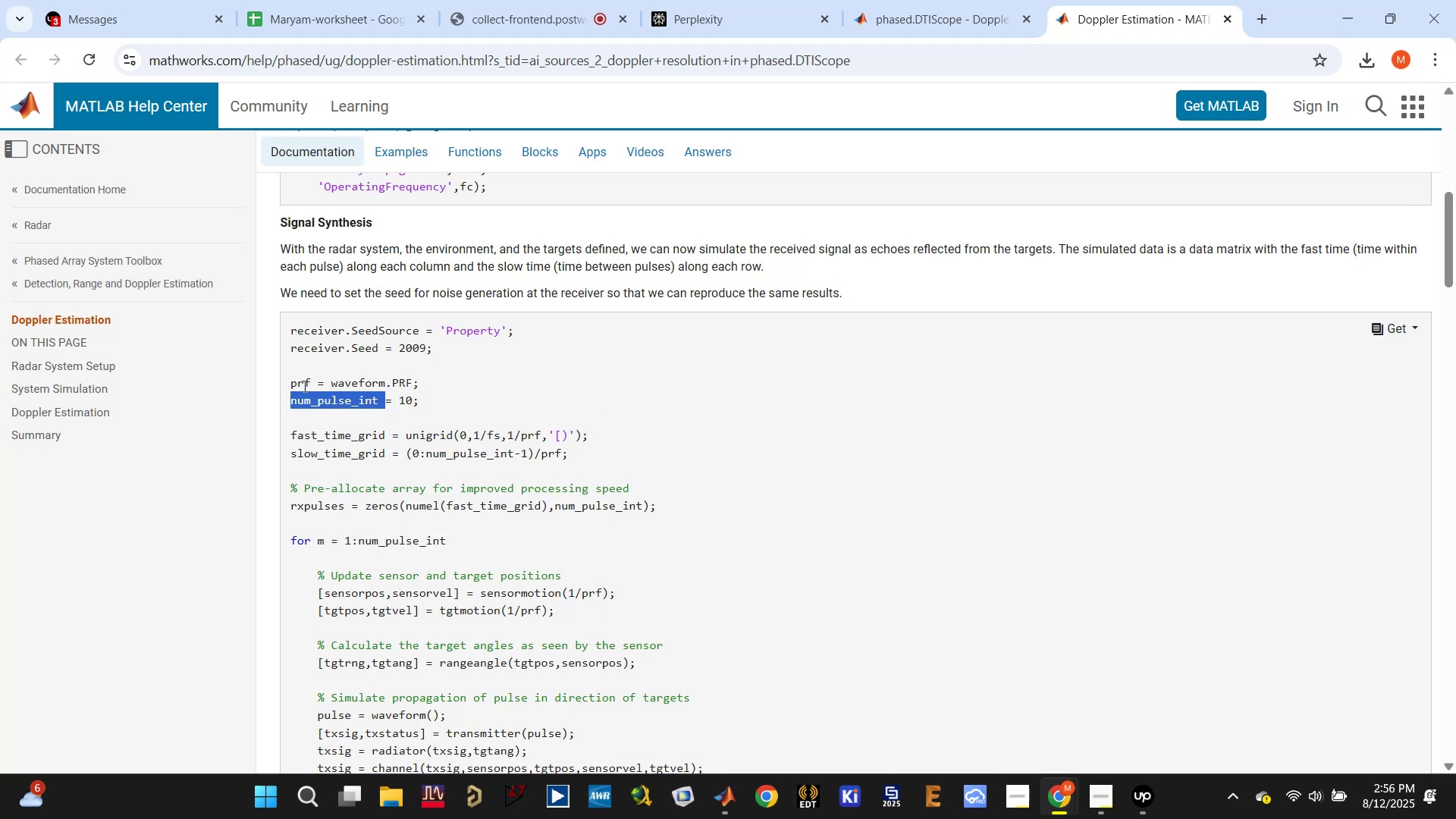 
double_click([283, 380])
 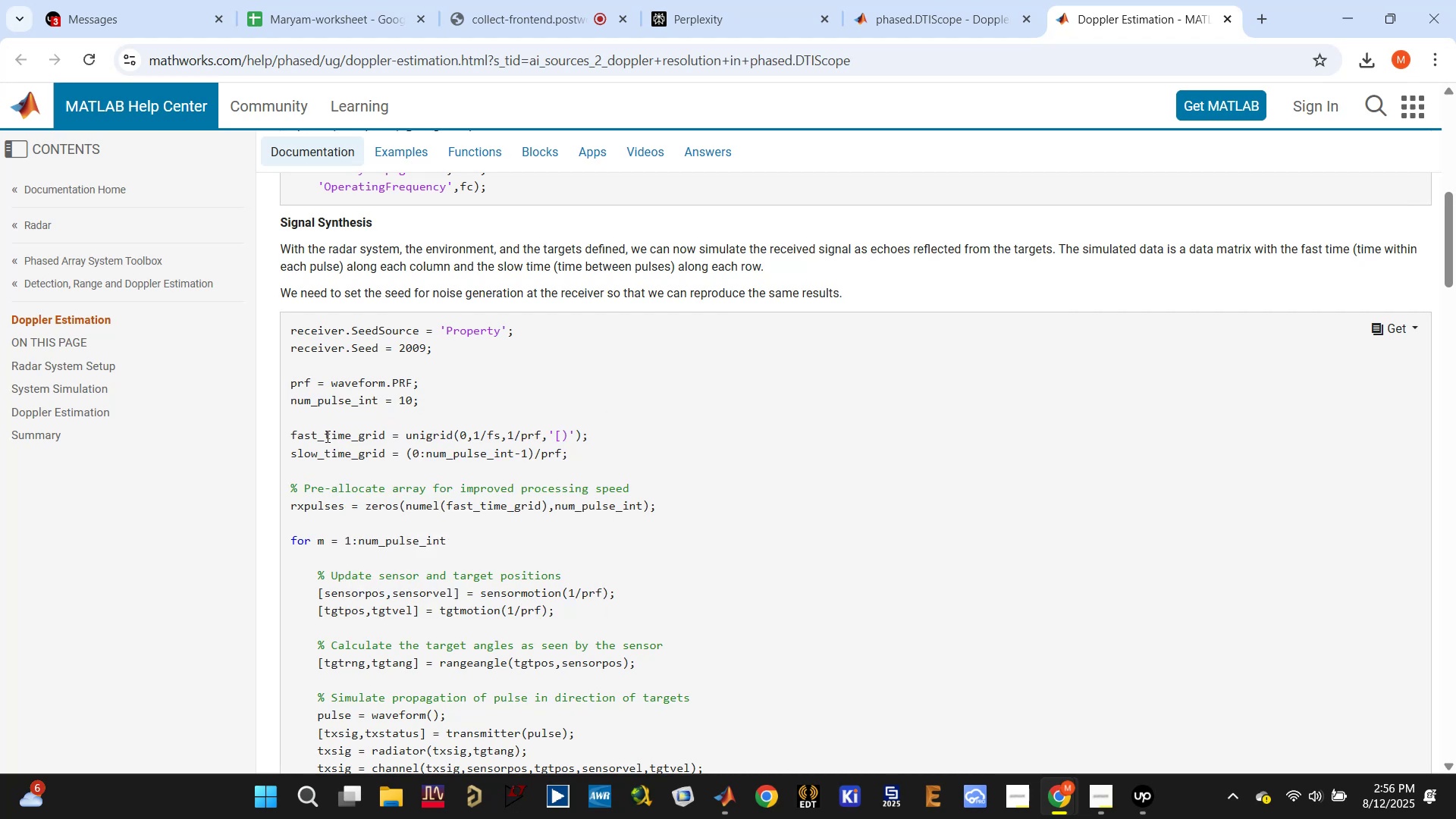 
scroll: coordinate [375, 448], scroll_direction: down, amount: 2.0
 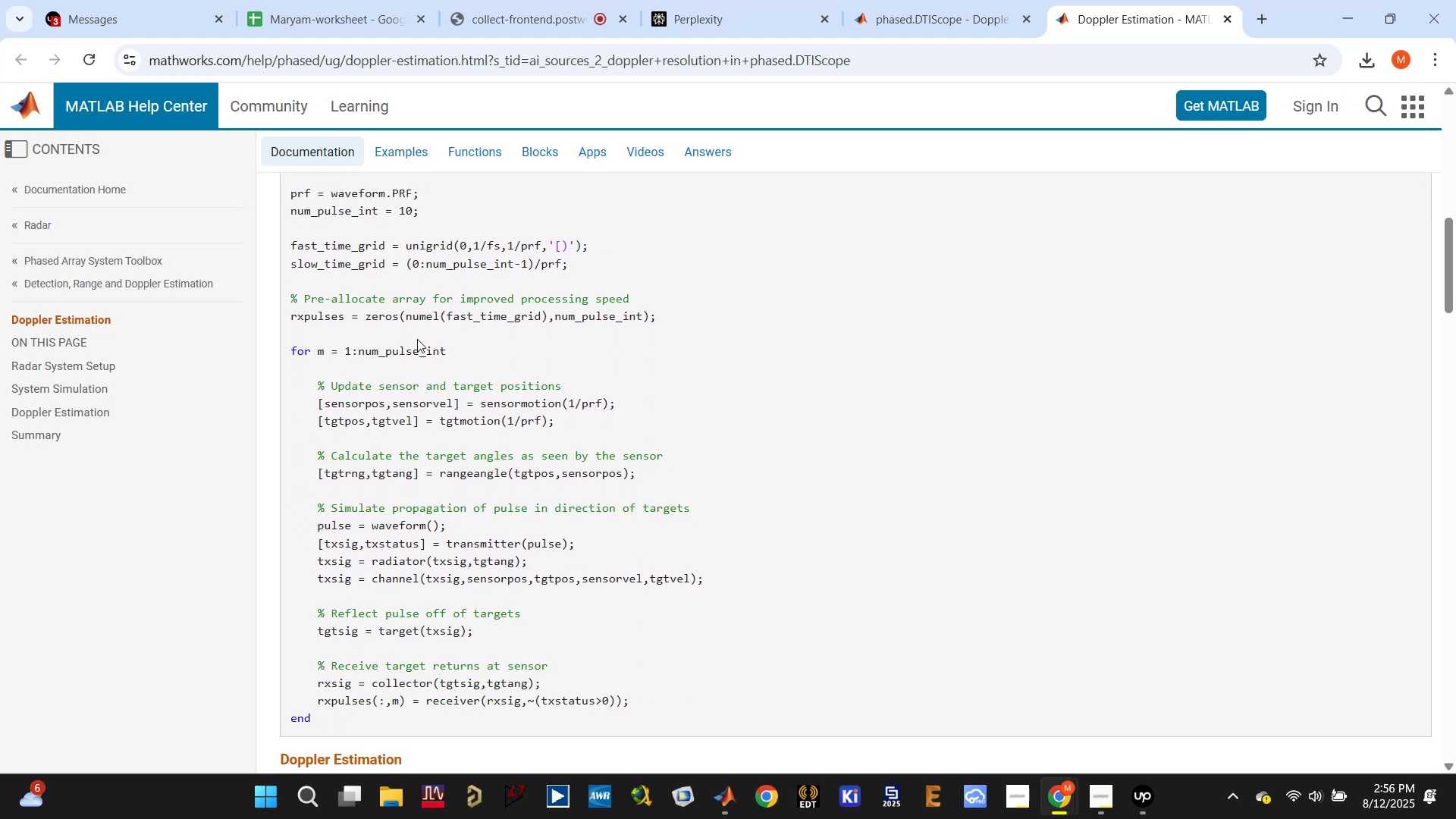 
double_click([504, 318])
 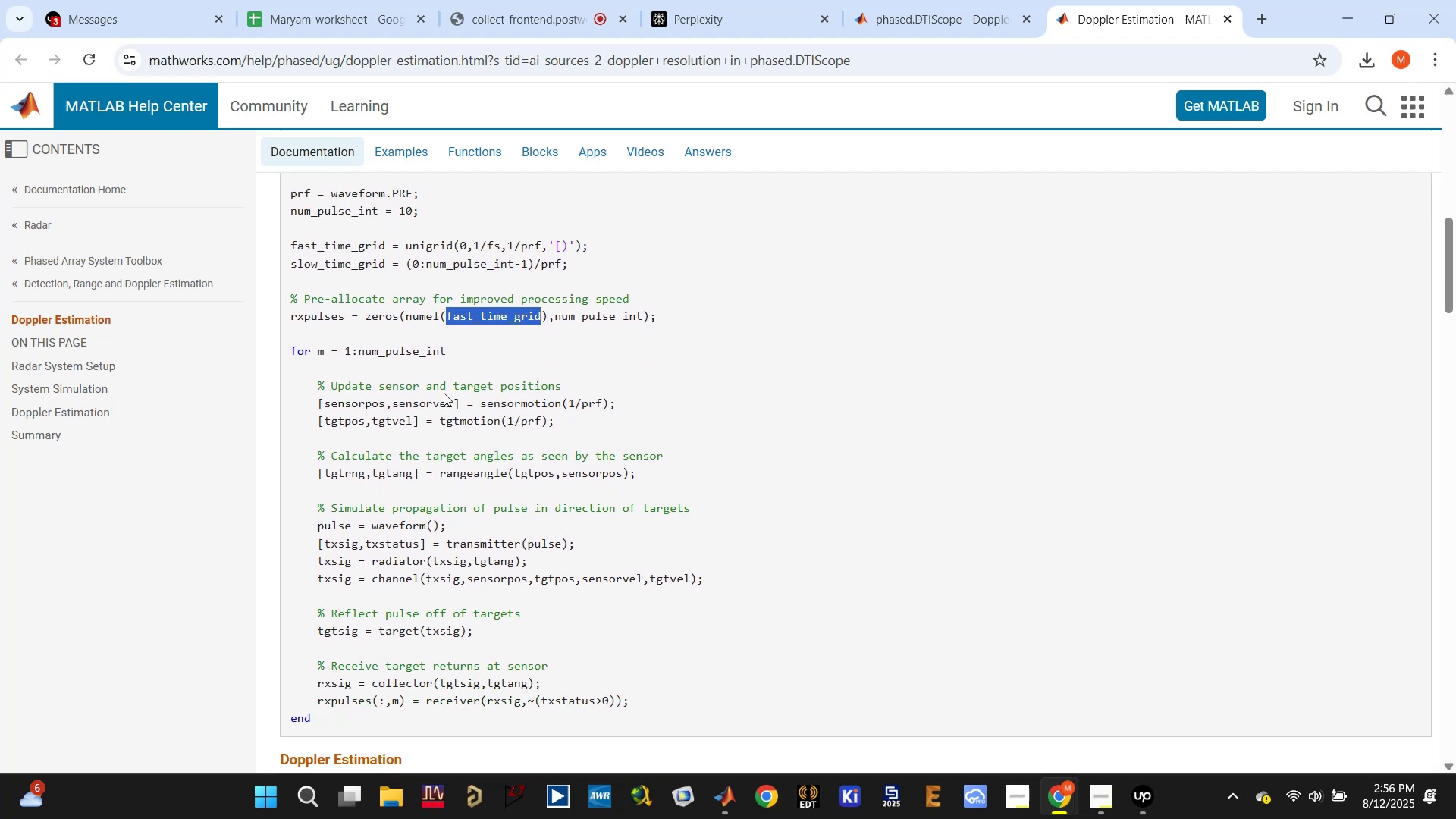 
scroll: coordinate [476, 336], scroll_direction: down, amount: 5.0
 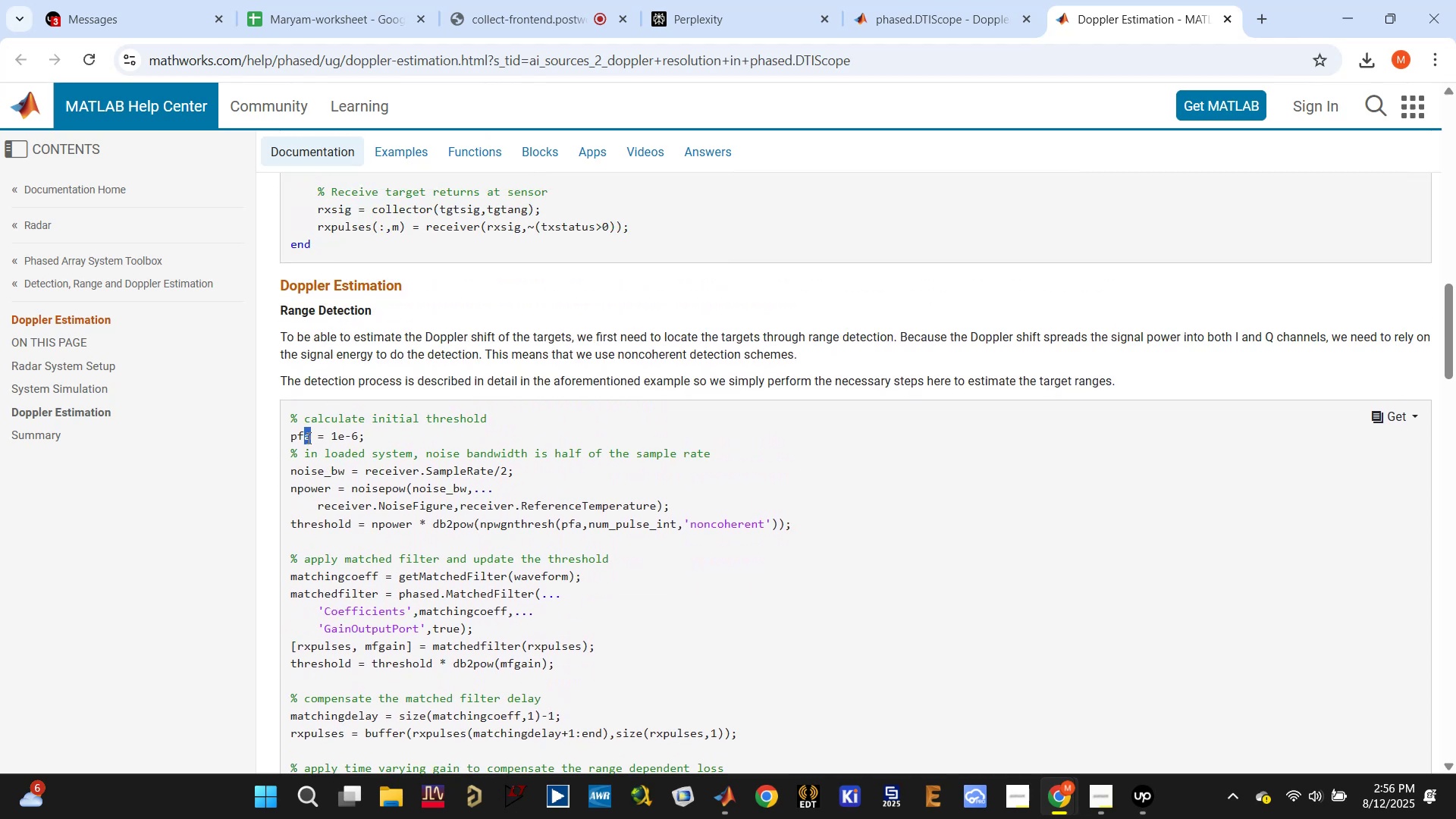 
left_click([444, 432])
 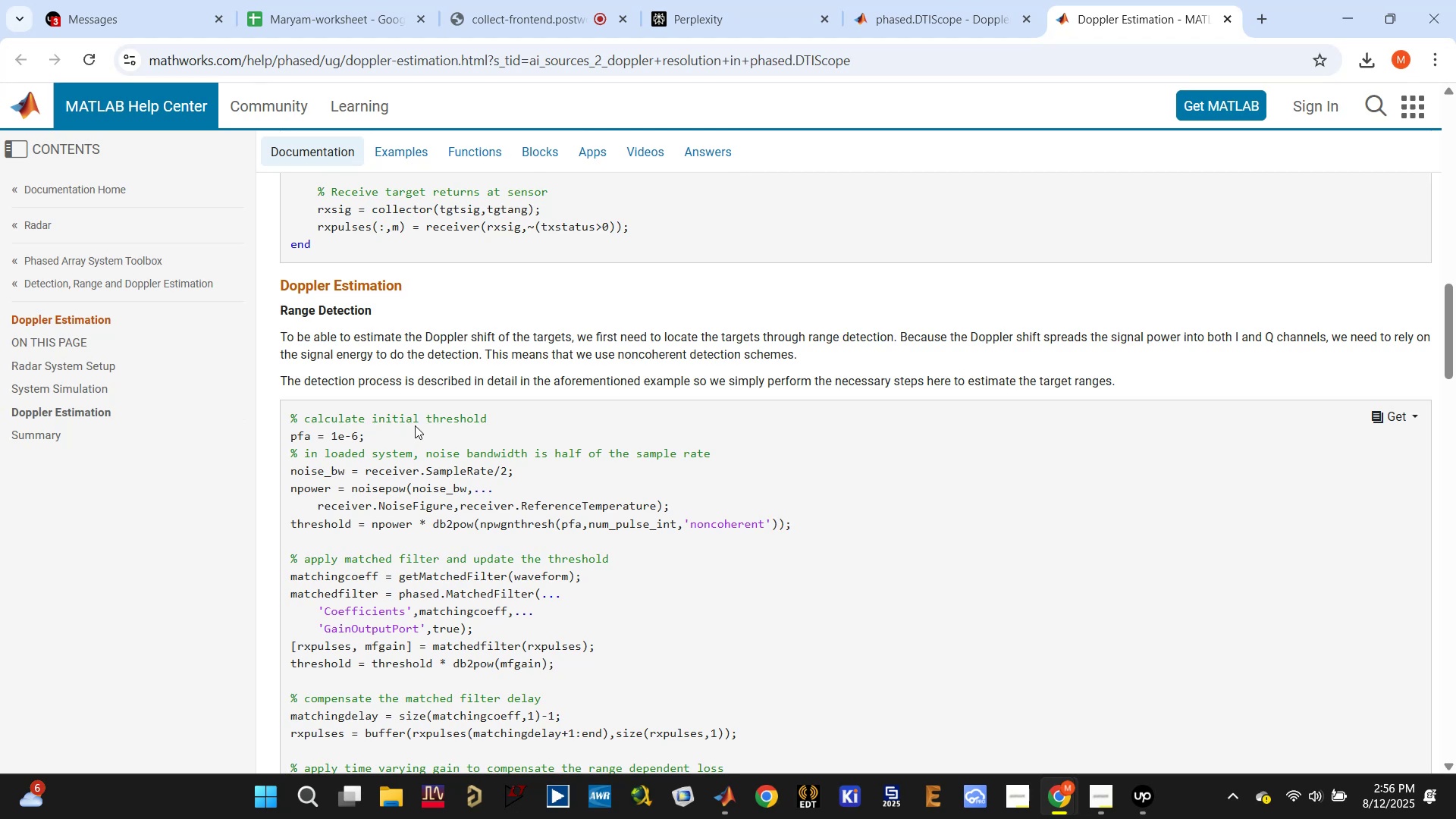 
scroll: coordinate [390, 365], scroll_direction: down, amount: 4.0
 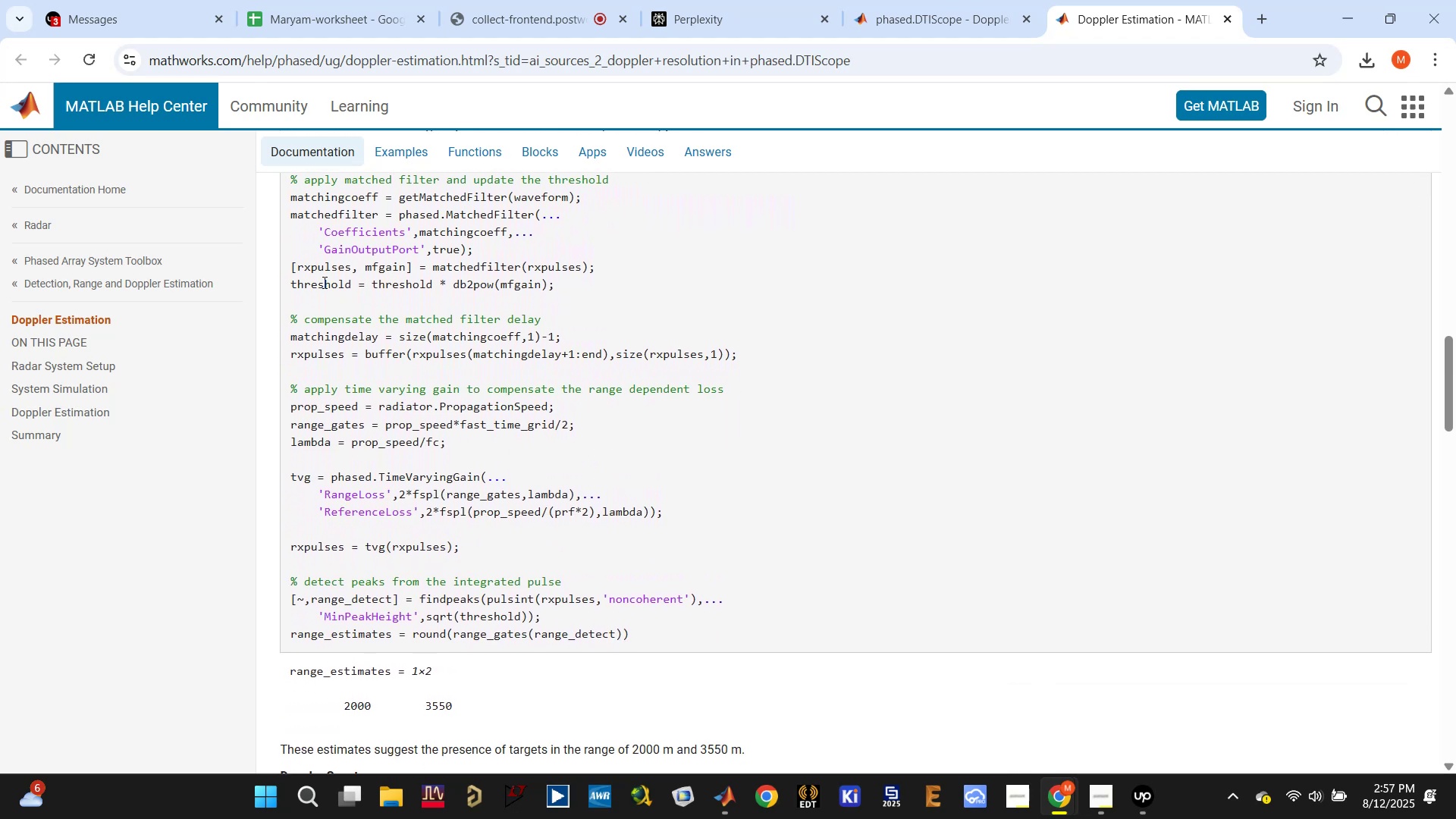 
double_click([332, 326])
 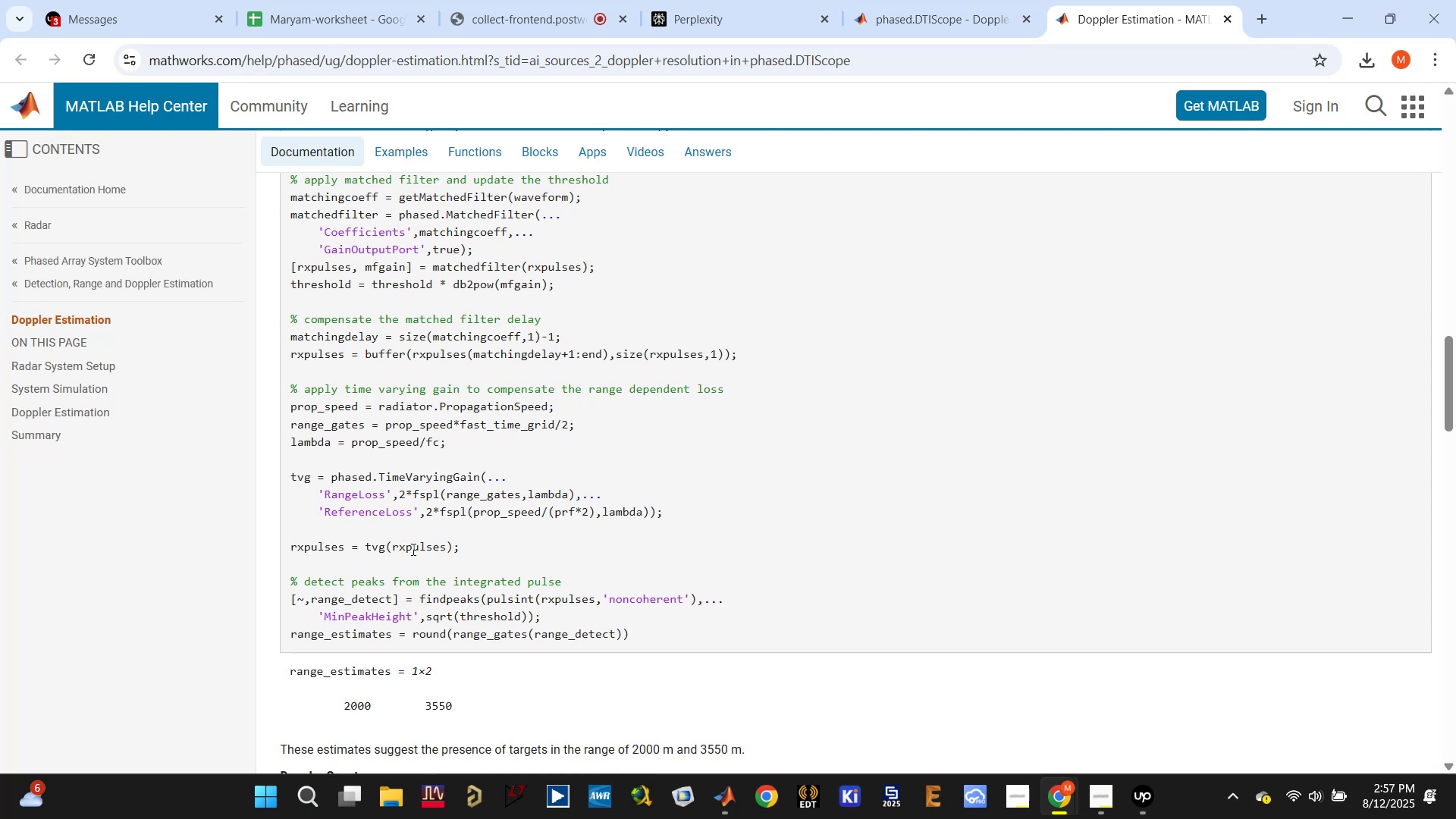 
wait(7.05)
 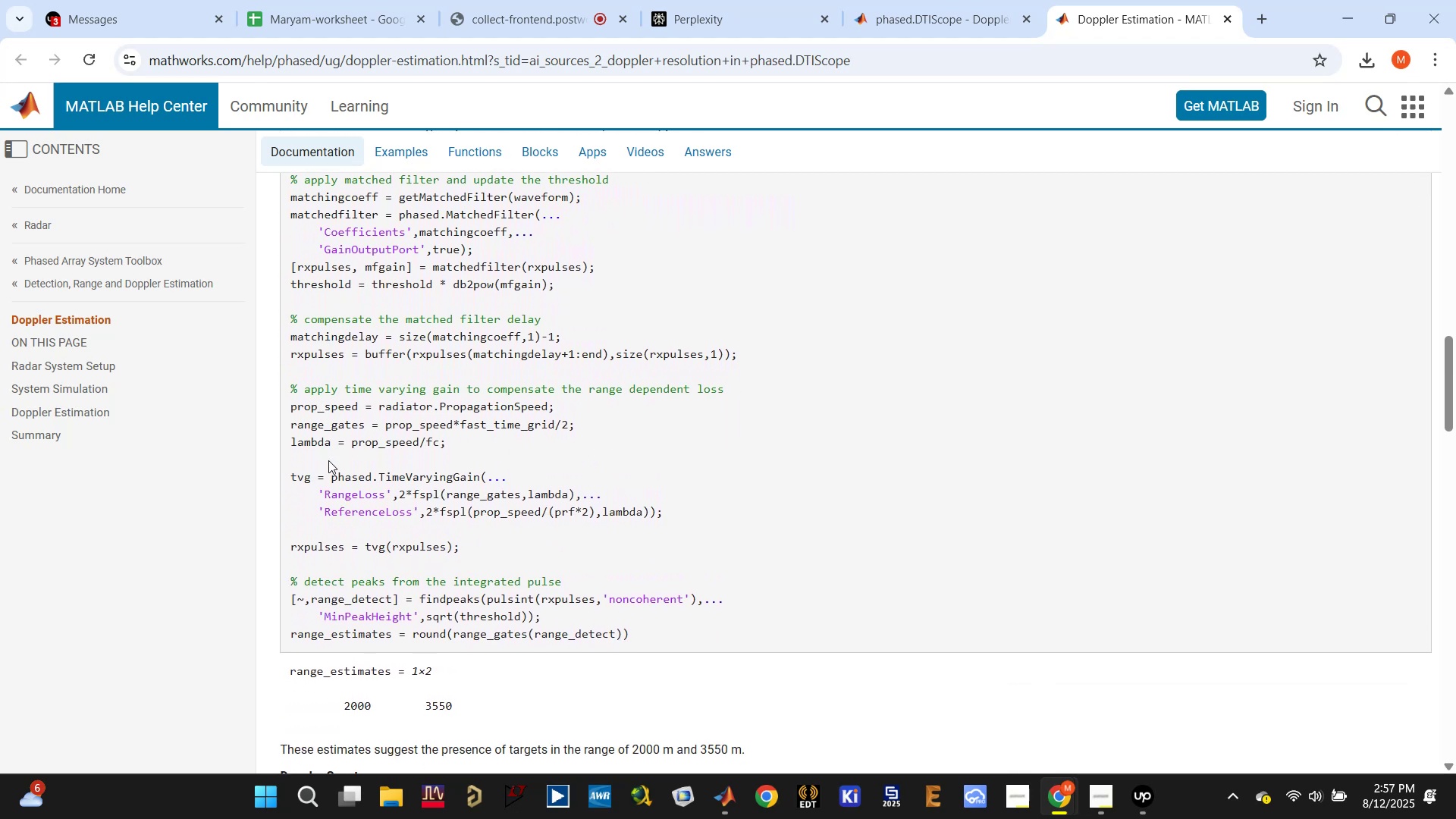 
scroll: coordinate [413, 542], scroll_direction: down, amount: 2.0
 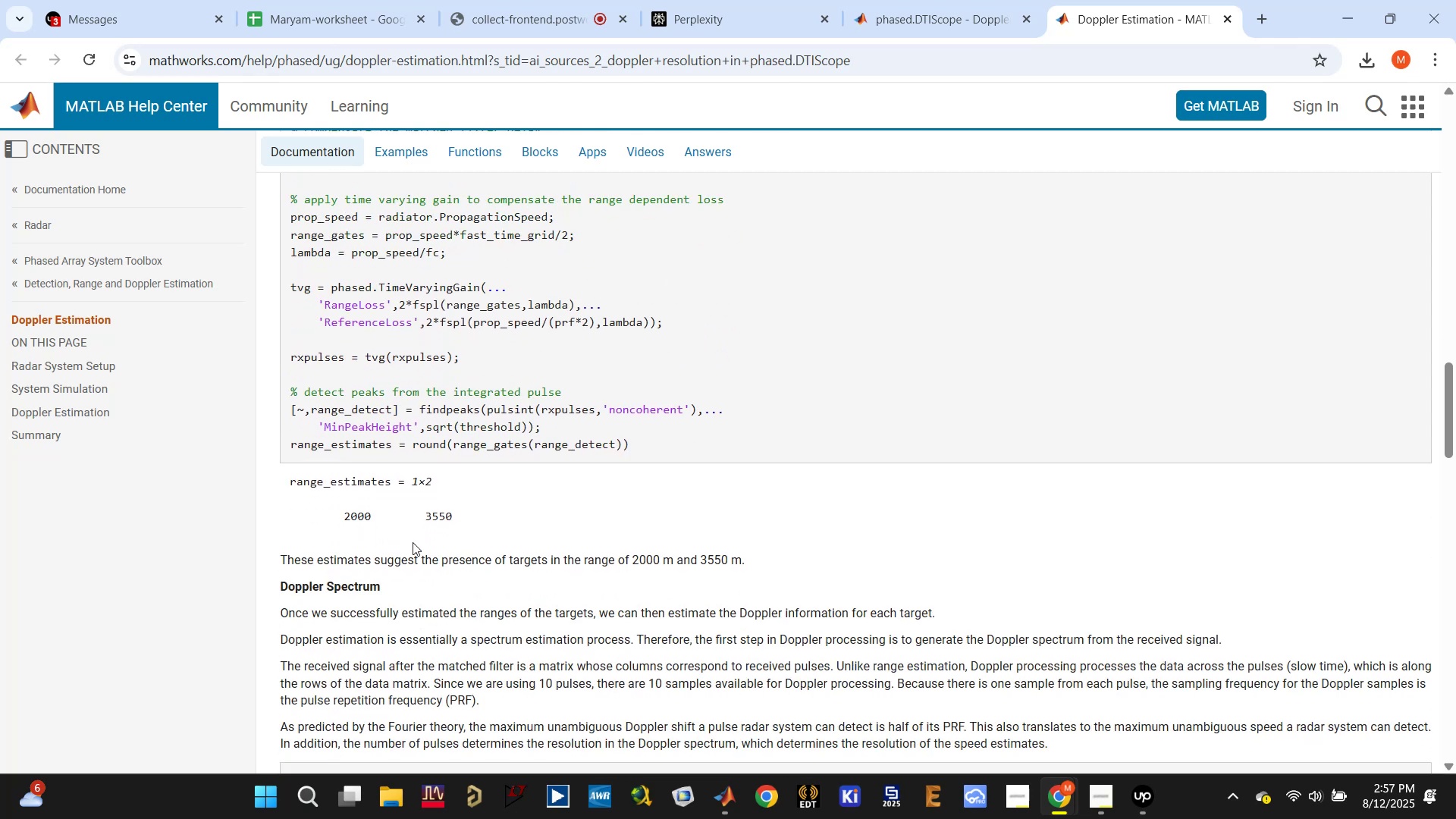 
scroll: coordinate [413, 541], scroll_direction: up, amount: 3.0
 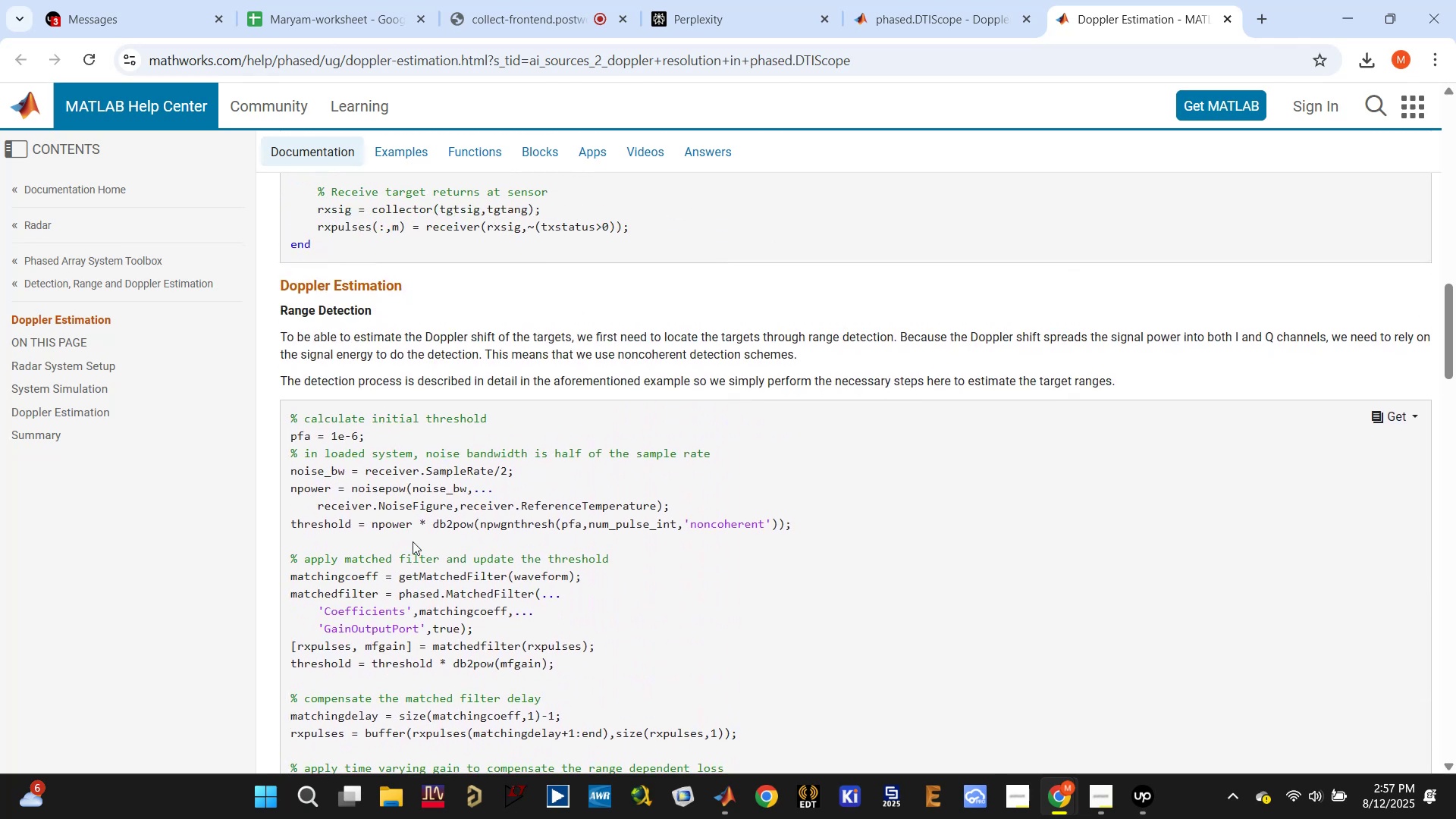 
scroll: coordinate [613, 458], scroll_direction: down, amount: 26.0
 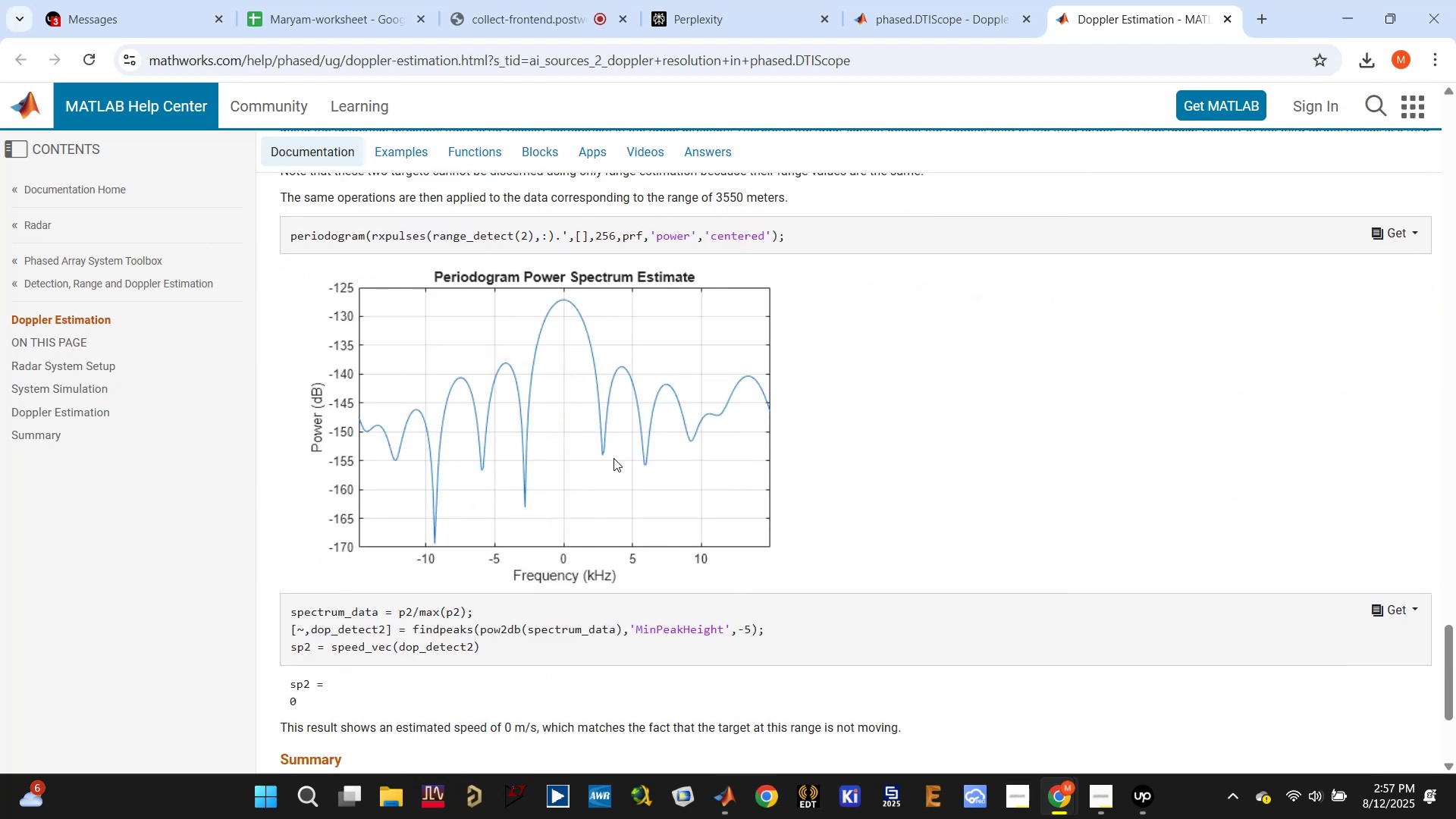 
scroll: coordinate [613, 458], scroll_direction: up, amount: 3.0
 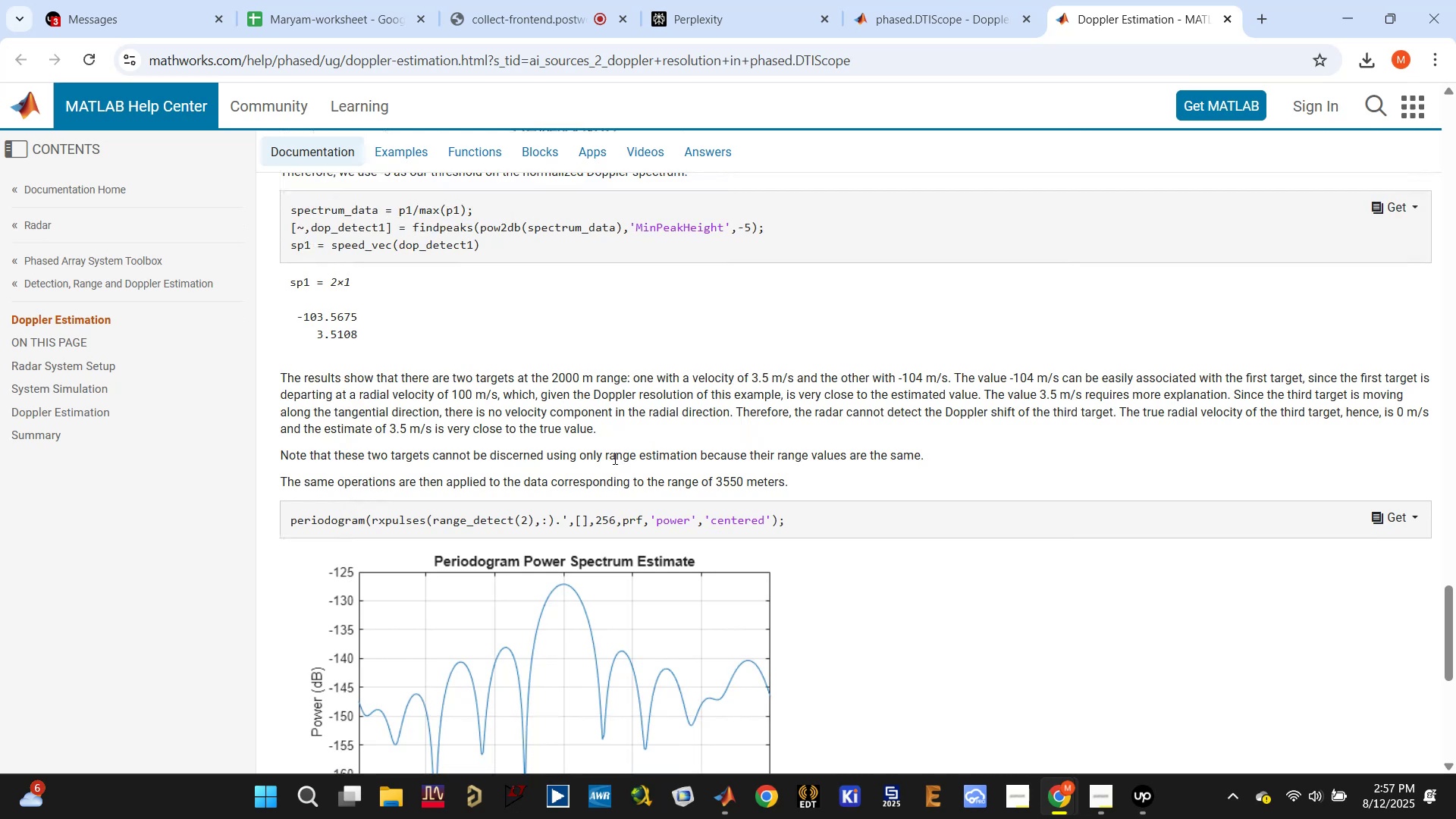 
scroll: coordinate [849, 480], scroll_direction: down, amount: 15.0
 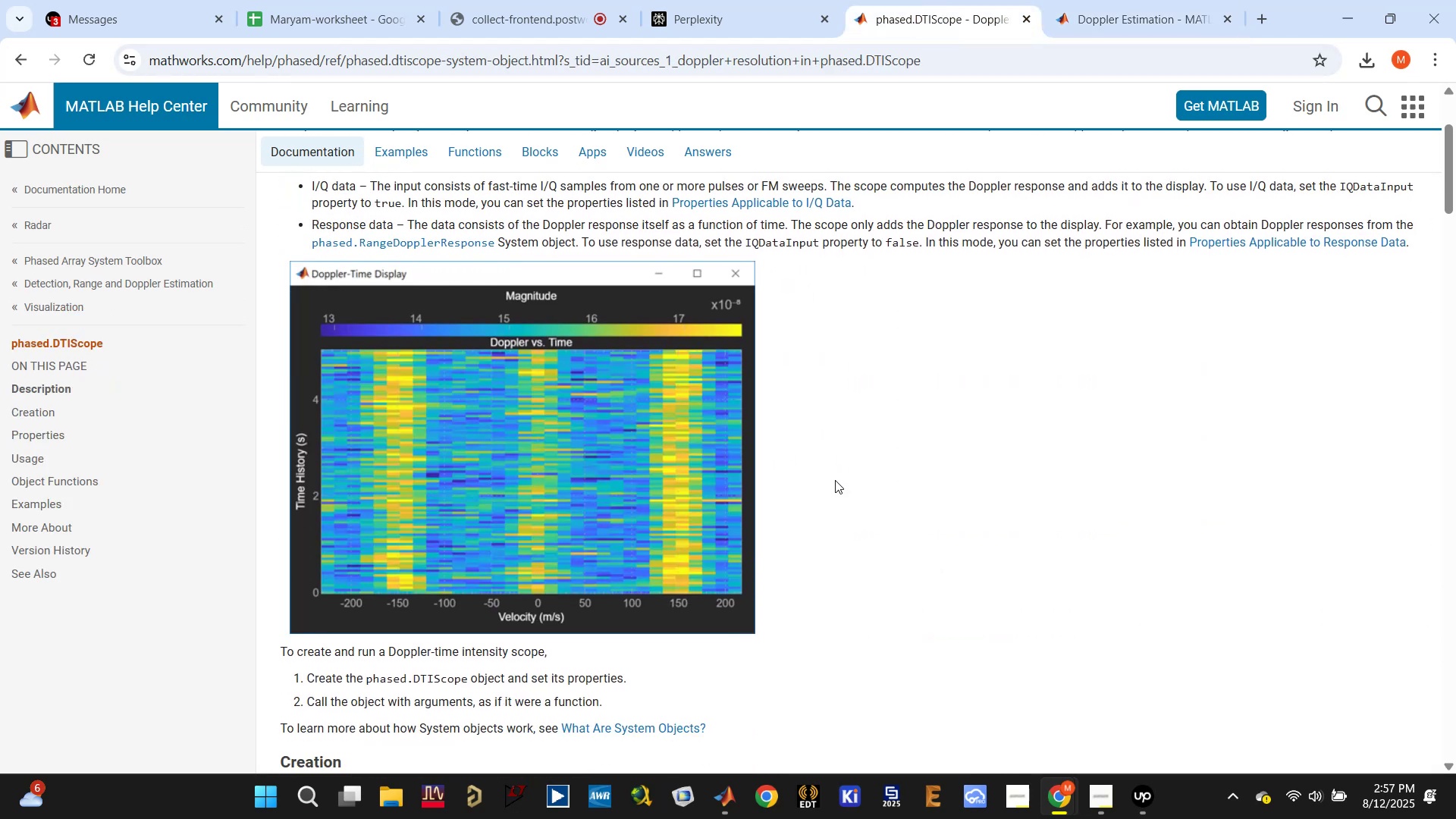 
wait(8.87)
 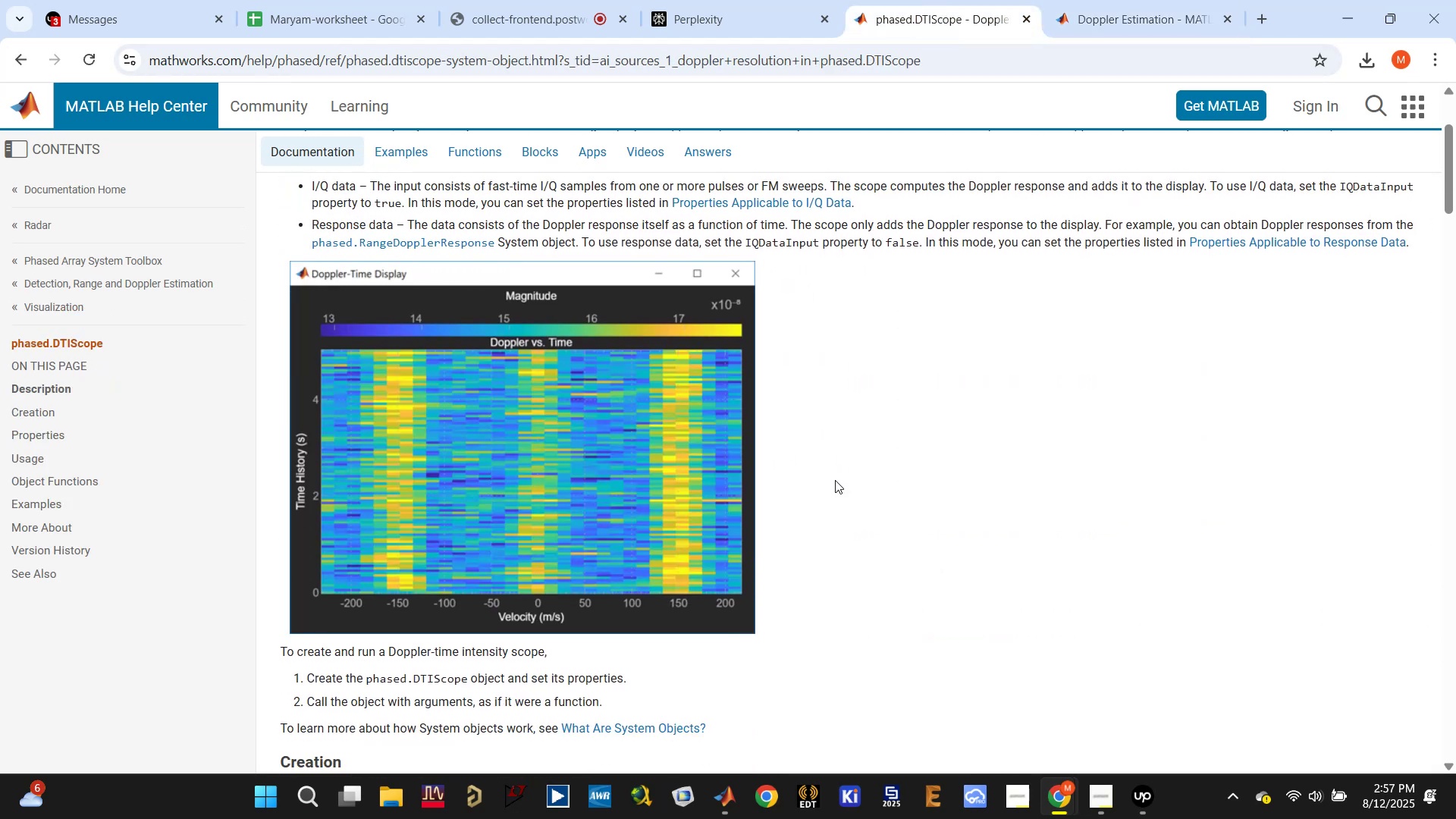 
scroll: coordinate [340, 423], scroll_direction: down, amount: 12.0
 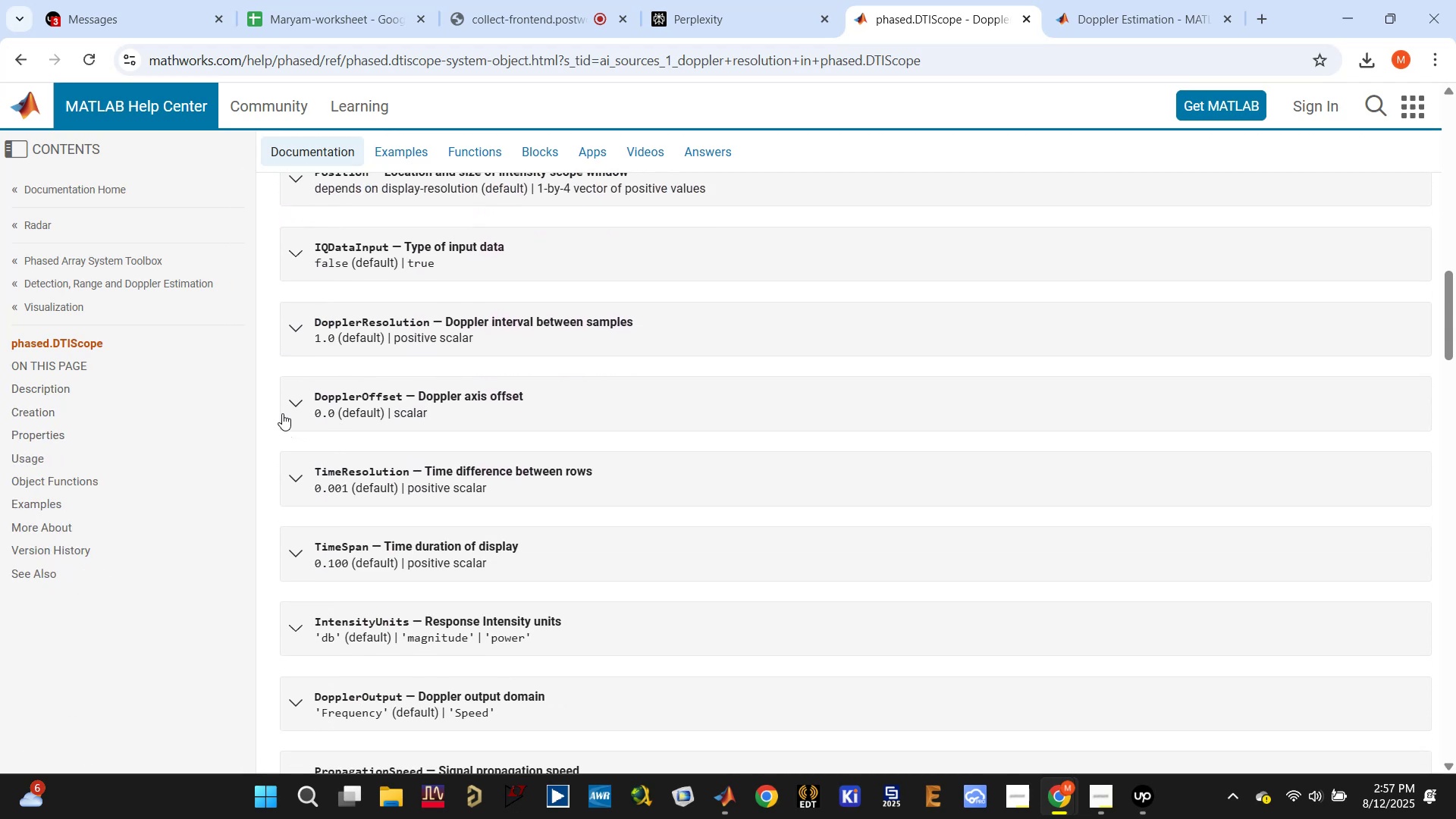 
left_click([293, 400])
 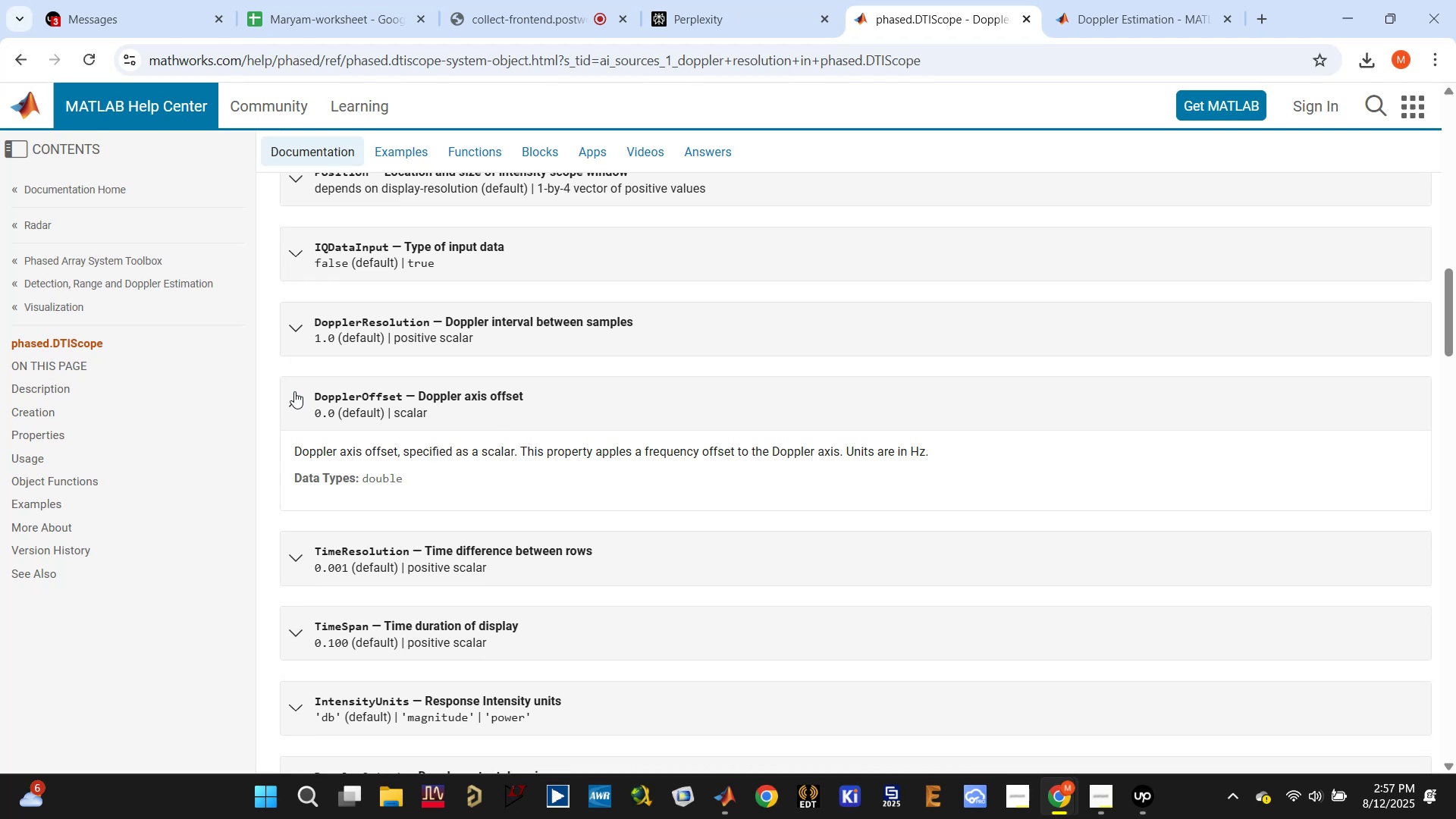 
left_click([293, 328])
 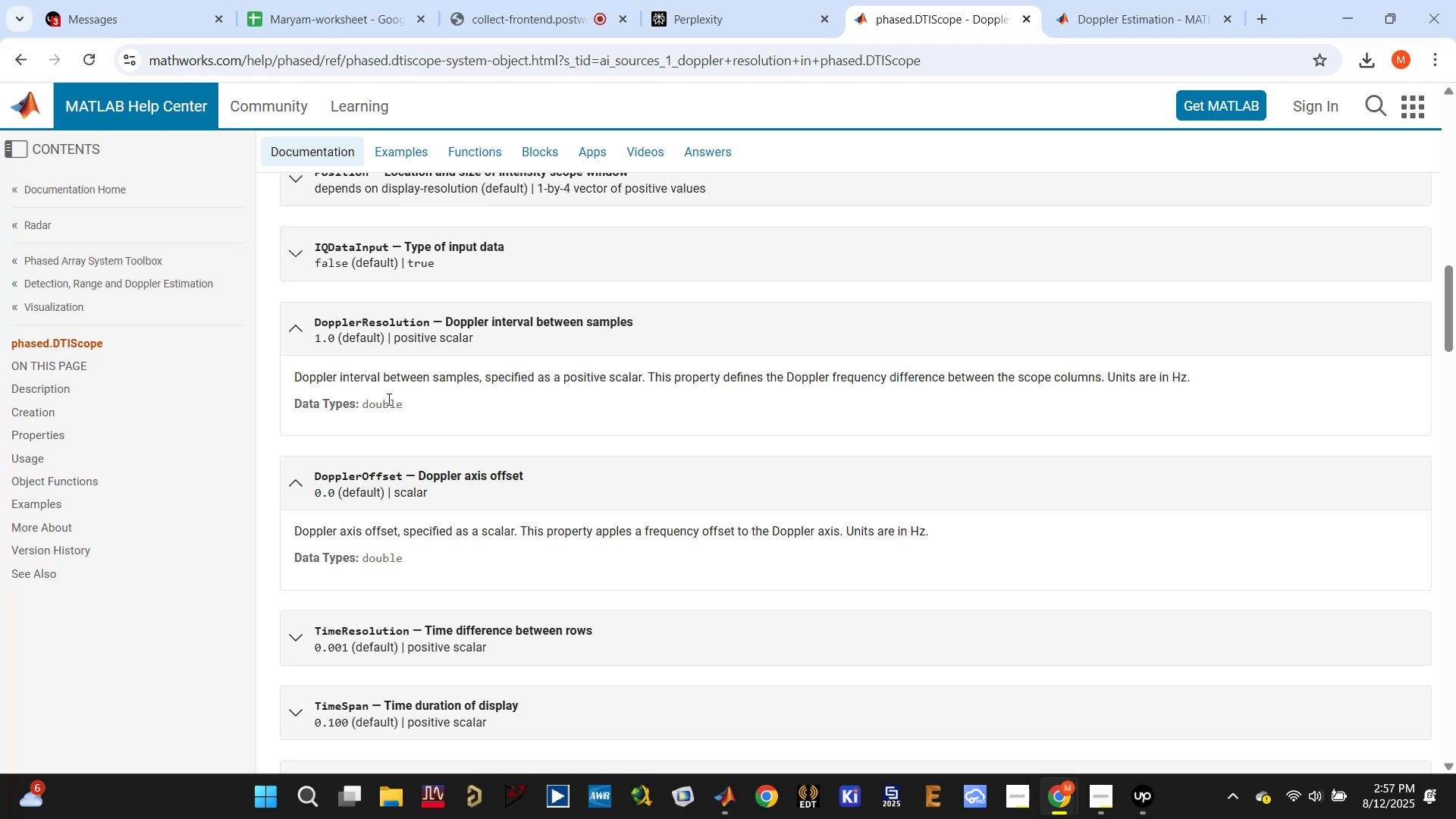 
wait(13.76)
 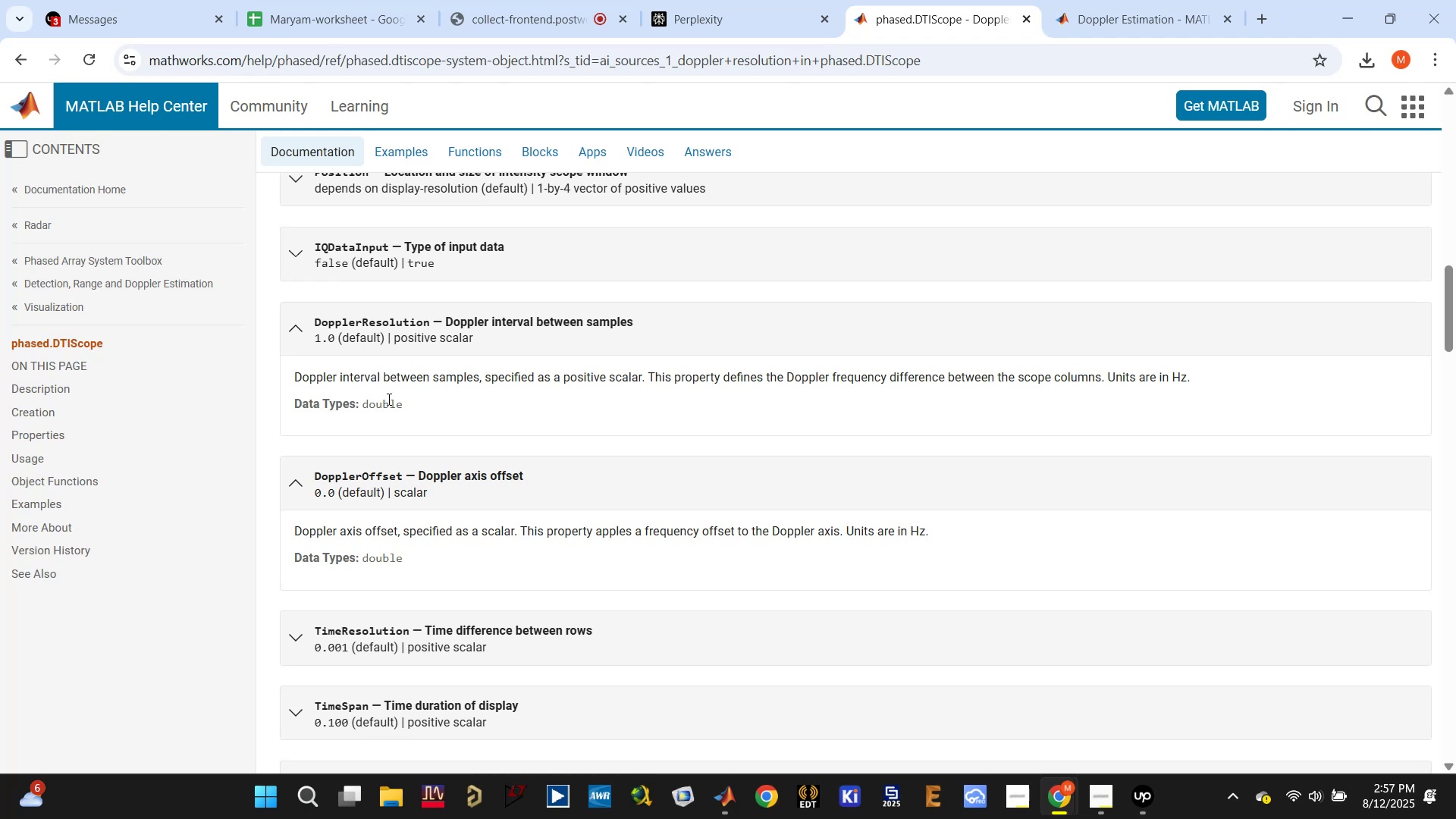 
left_click_drag(start_coordinate=[641, 375], to_coordinate=[1064, 372])
 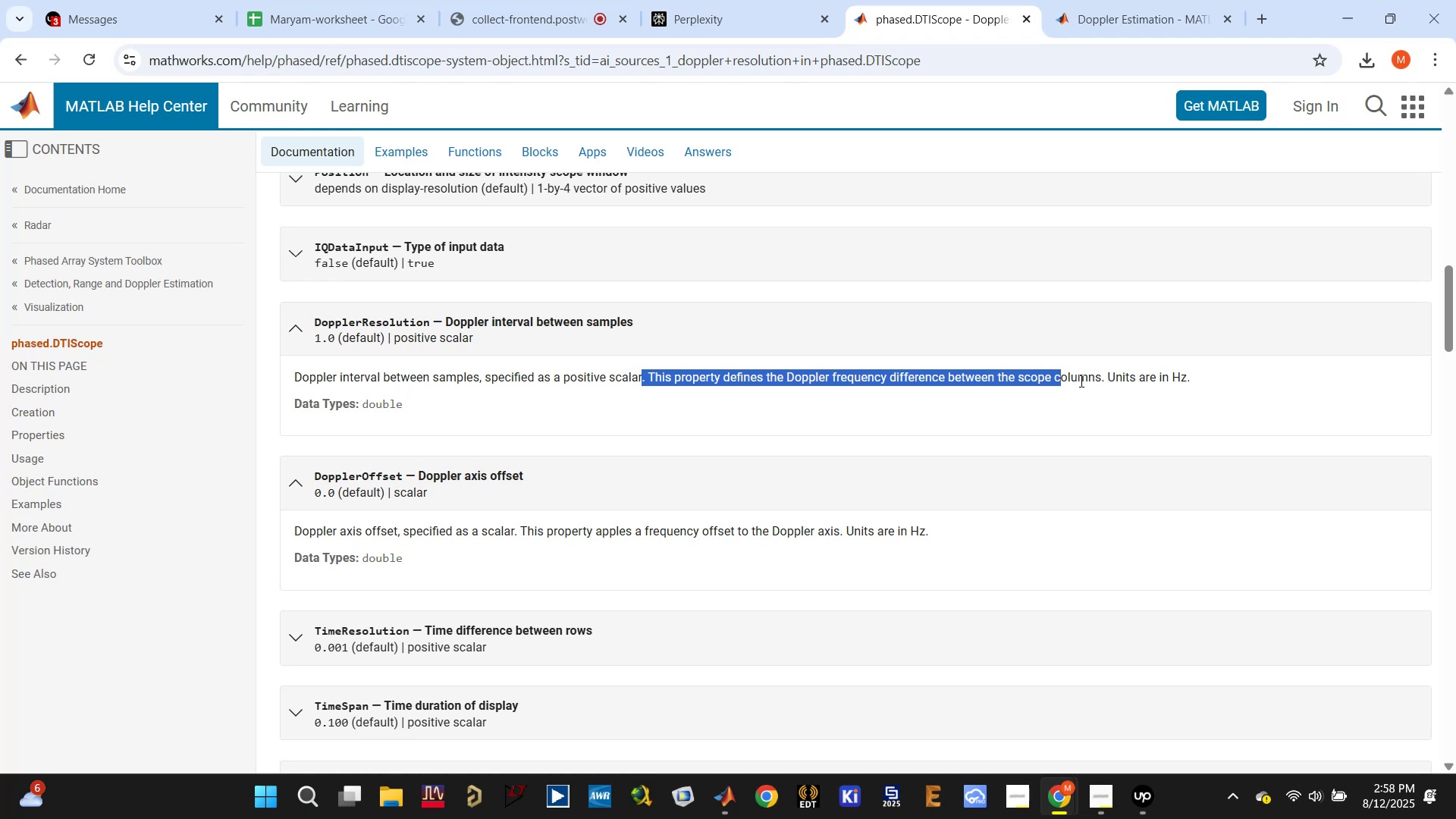 
wait(6.22)
 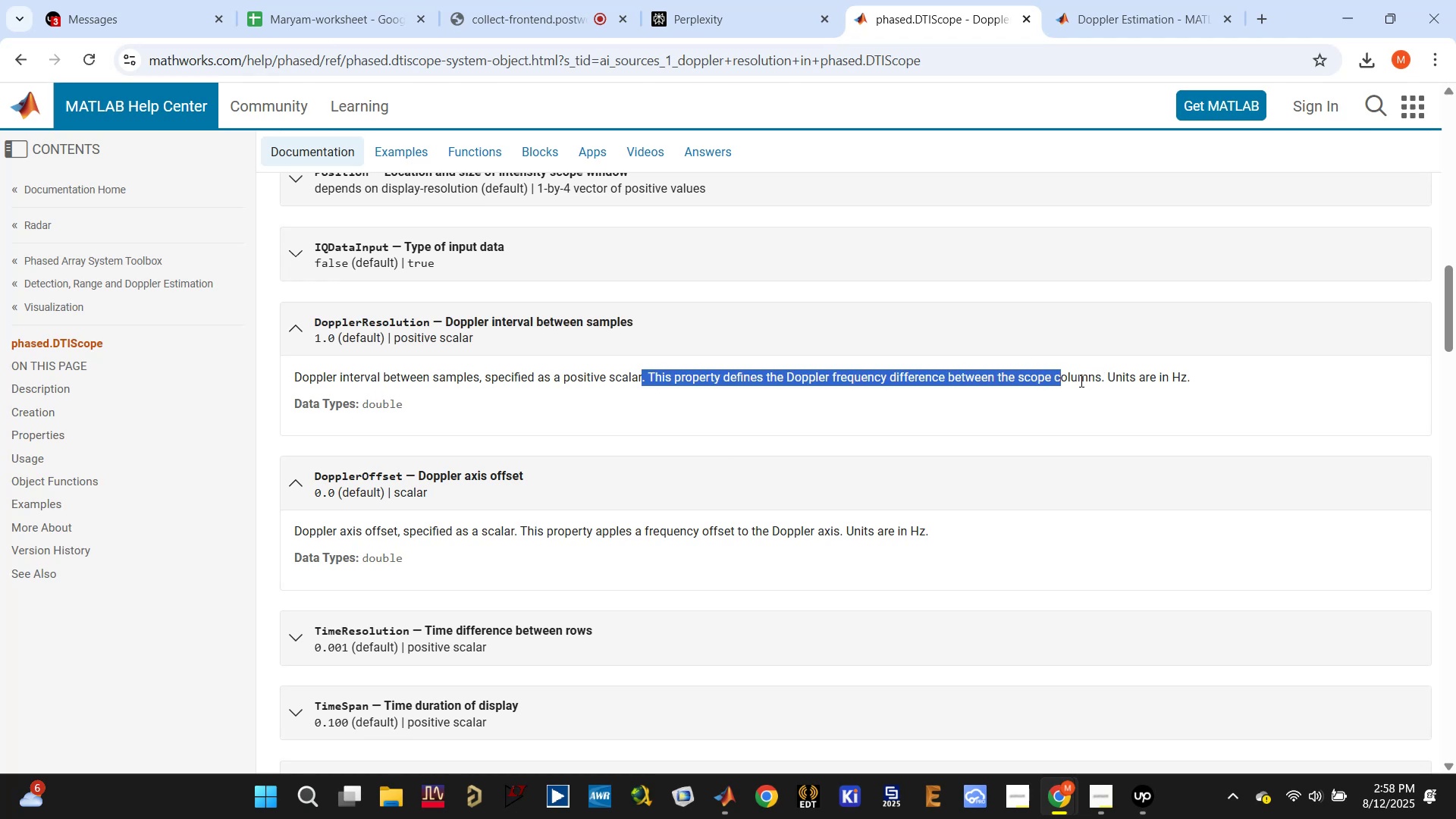 
scroll: coordinate [530, 440], scroll_direction: up, amount: 12.0
 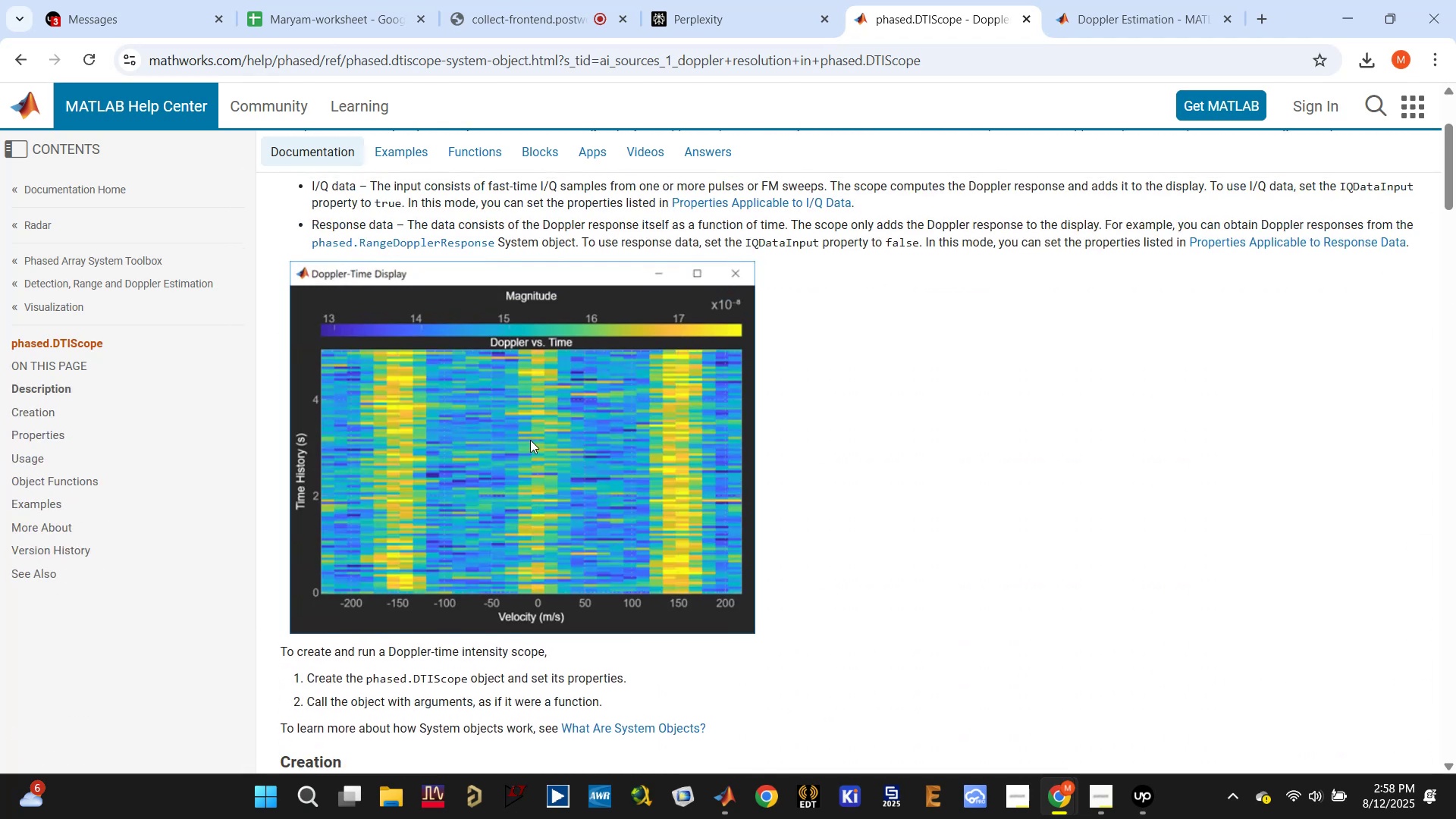 
scroll: coordinate [535, 453], scroll_direction: down, amount: 15.0
 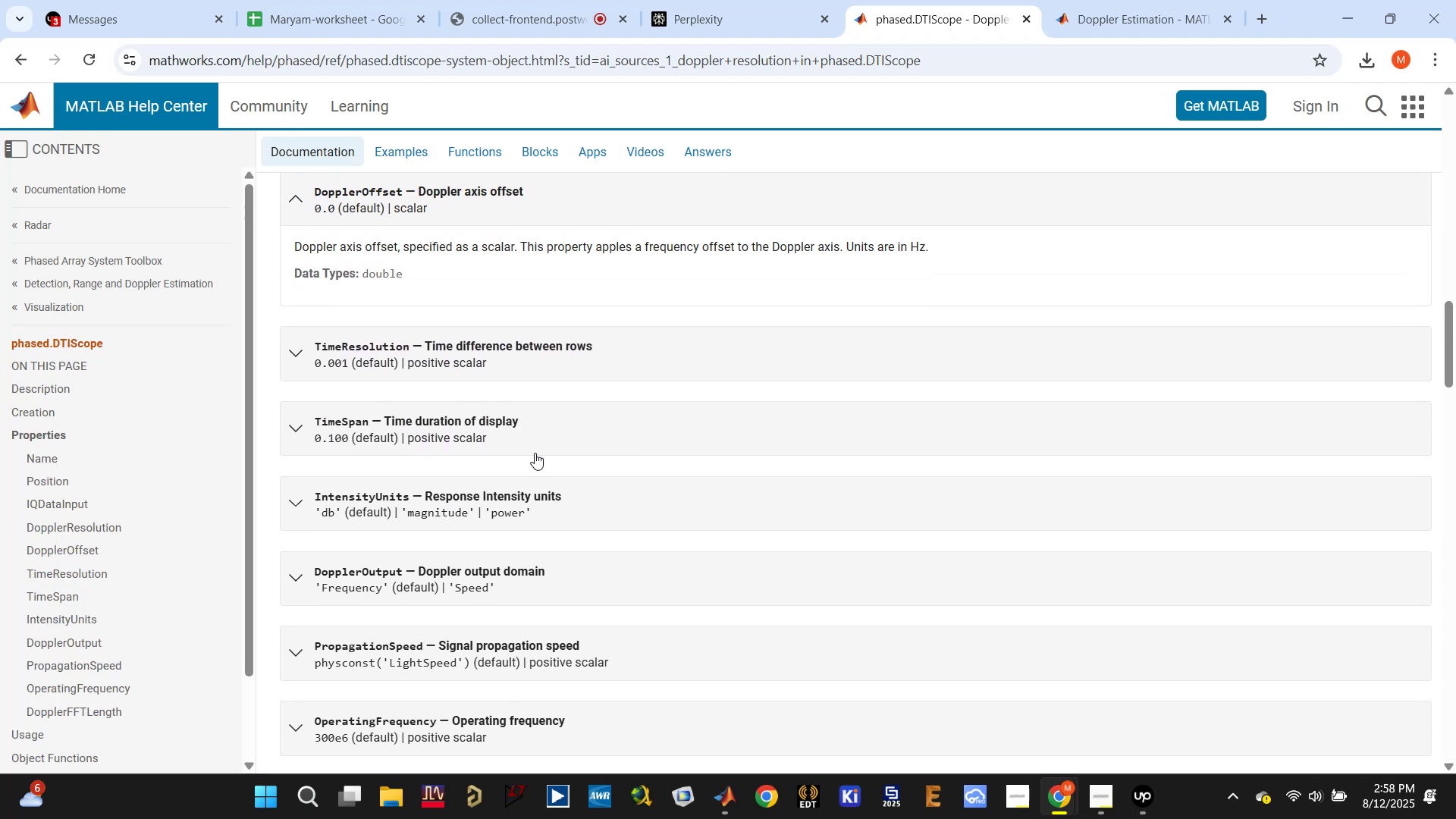 
scroll: coordinate [535, 453], scroll_direction: up, amount: 1.0
 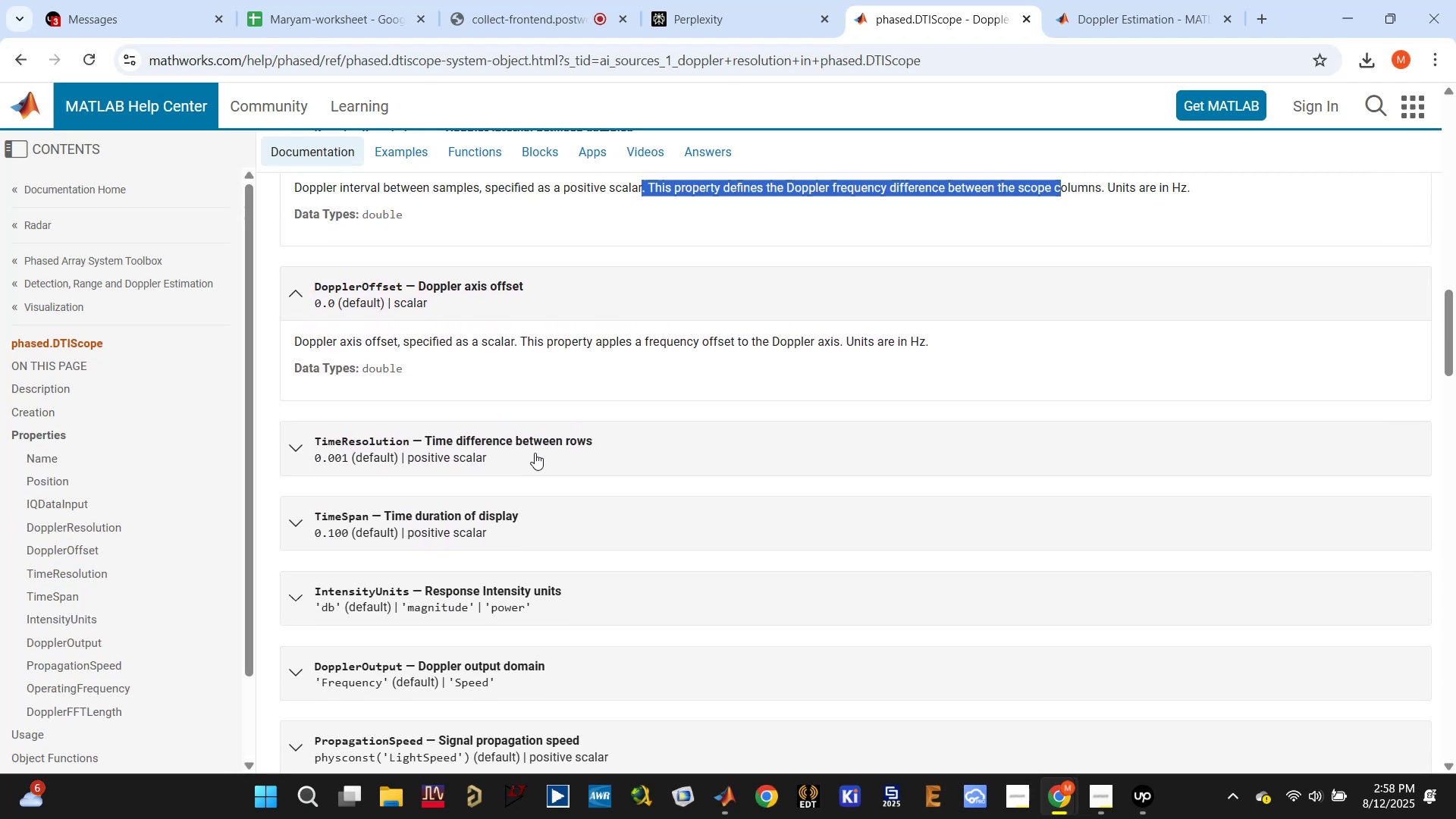 
scroll: coordinate [535, 455], scroll_direction: down, amount: 15.0
 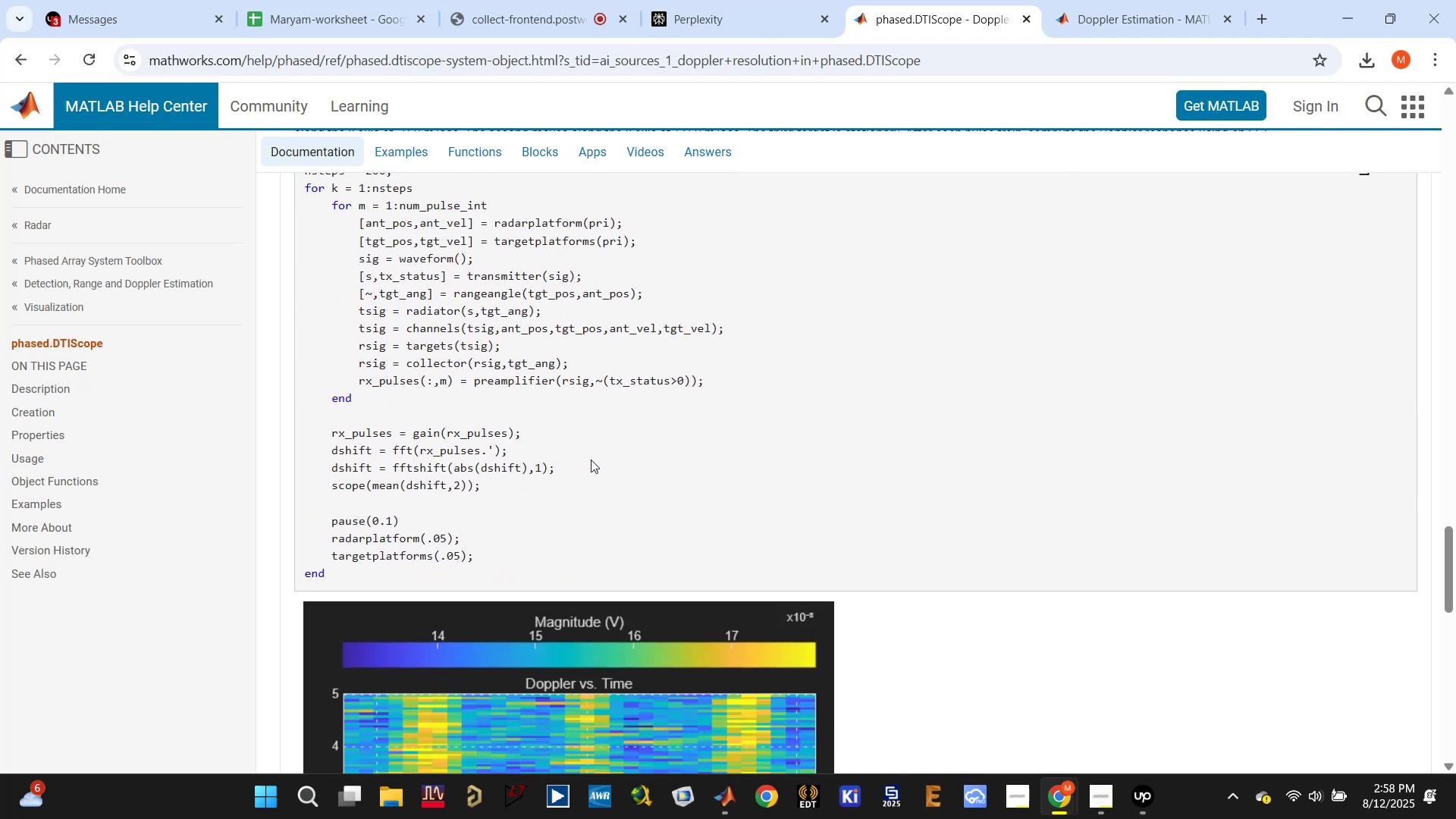 
scroll: coordinate [494, 469], scroll_direction: up, amount: 1.0
 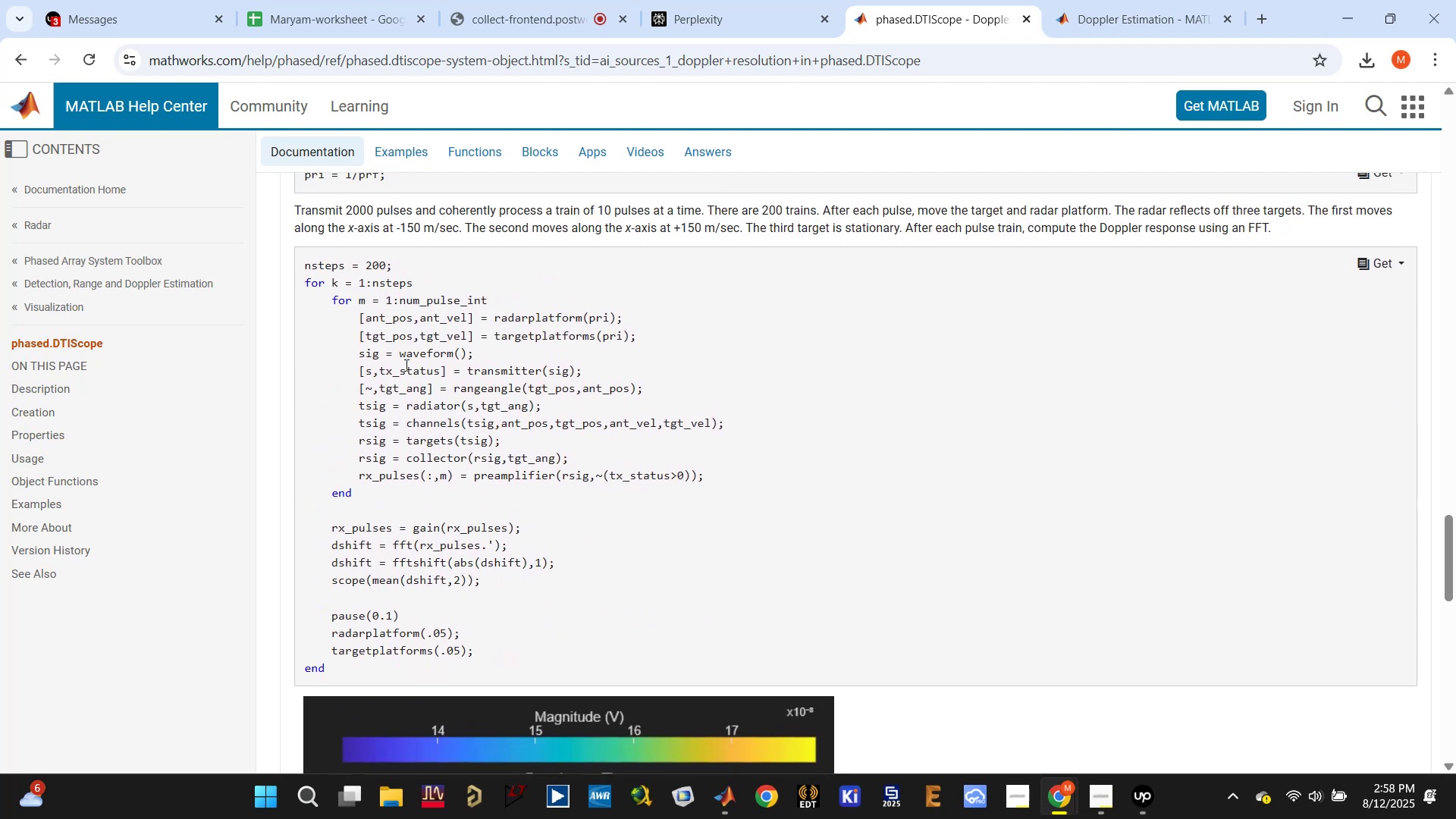 
scroll: coordinate [596, 497], scroll_direction: down, amount: 14.0
 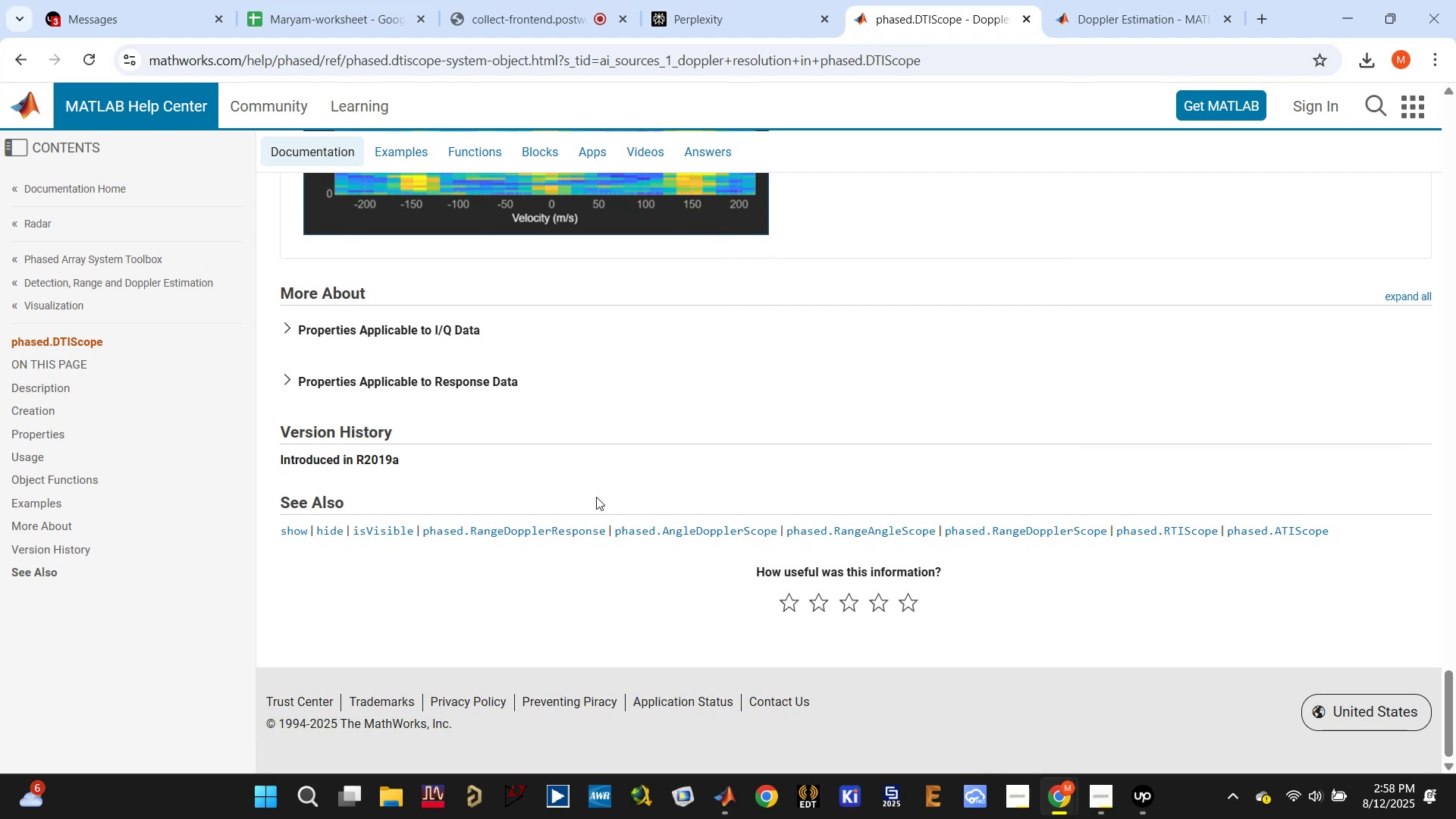 
scroll: coordinate [592, 497], scroll_direction: up, amount: 12.0
 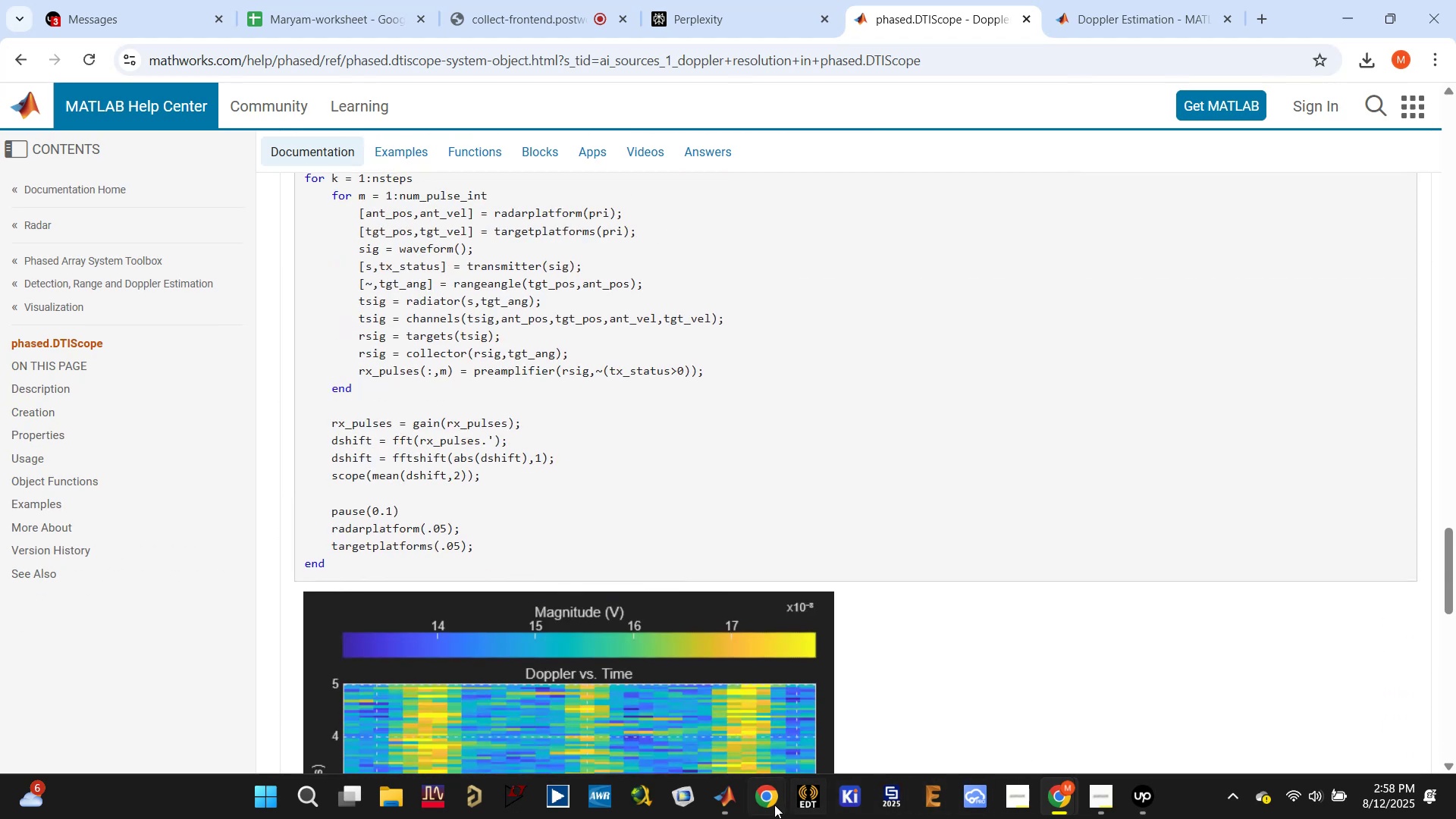 
left_click([726, 797])
 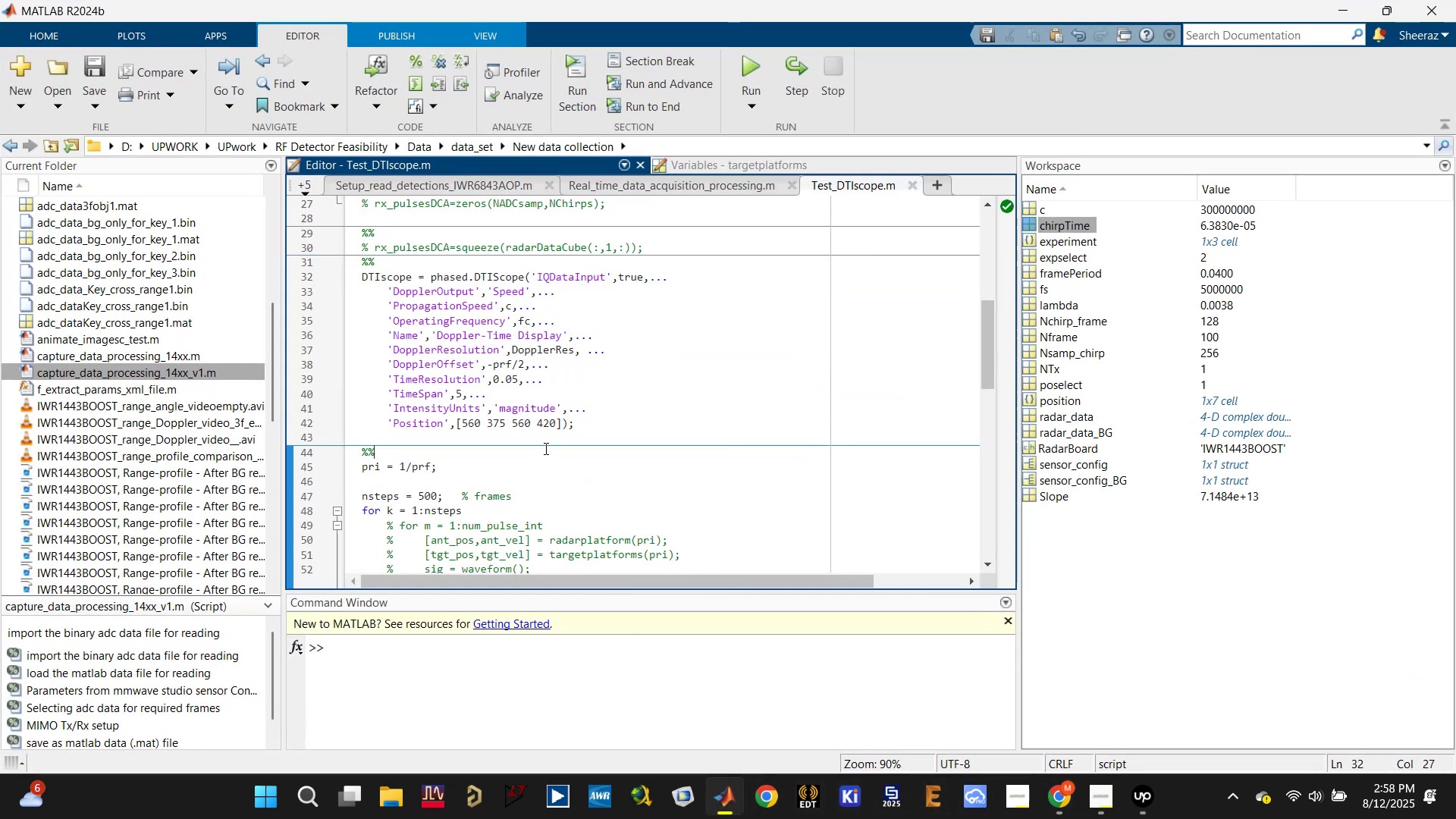 
scroll: coordinate [546, 439], scroll_direction: up, amount: 2.0
 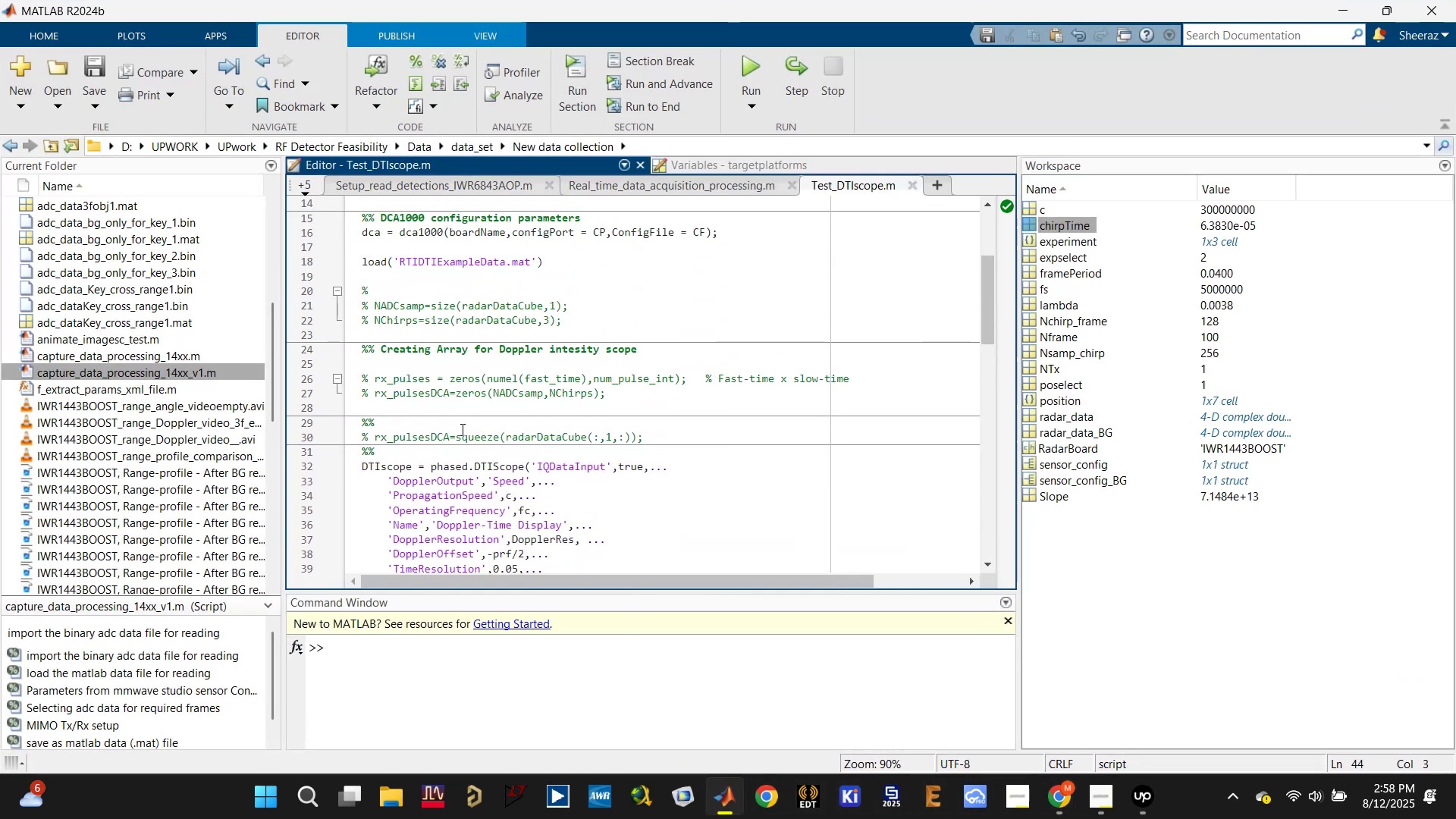 
left_click([447, 445])
 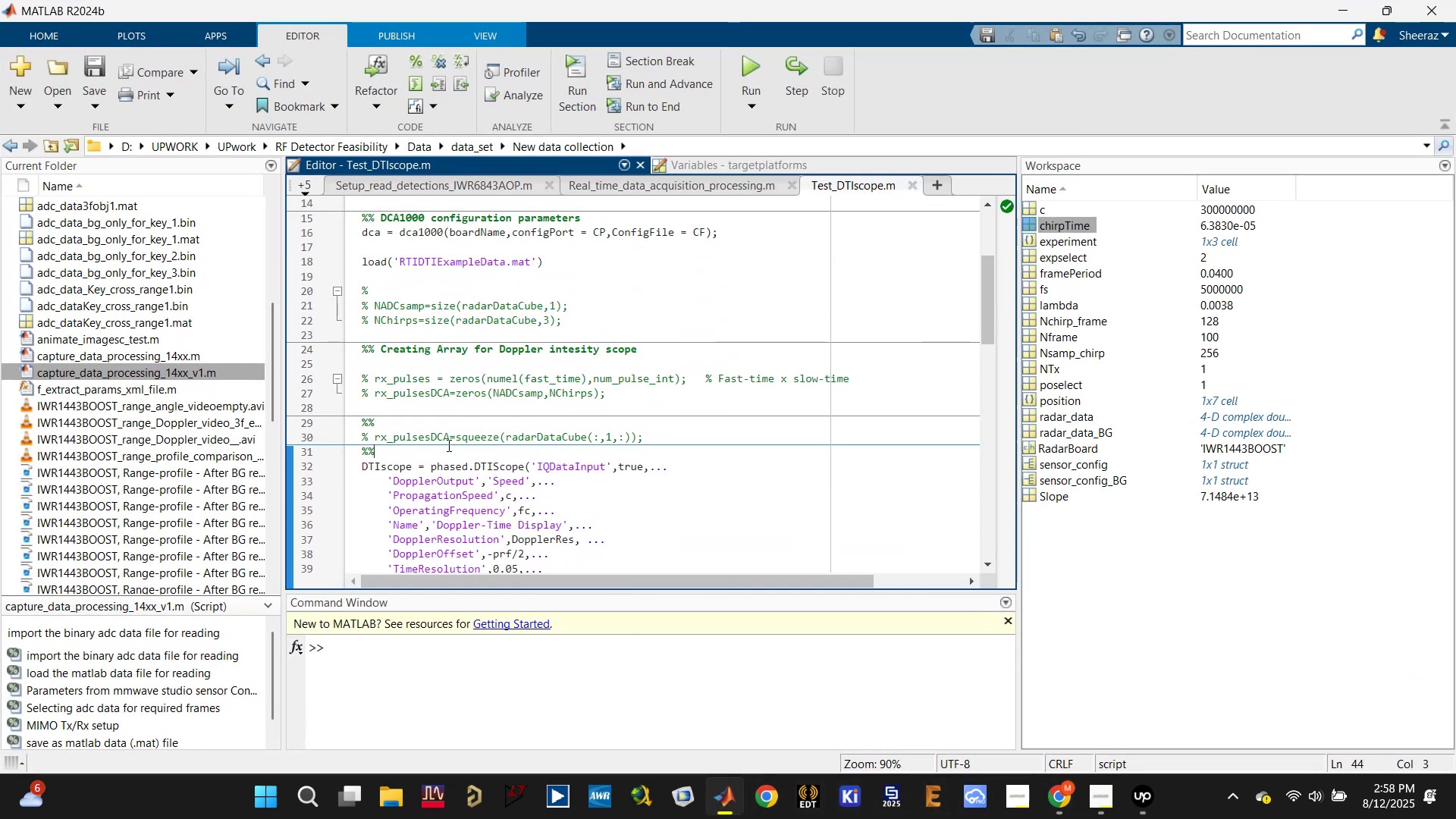 
scroll: coordinate [447, 445], scroll_direction: down, amount: 2.0
 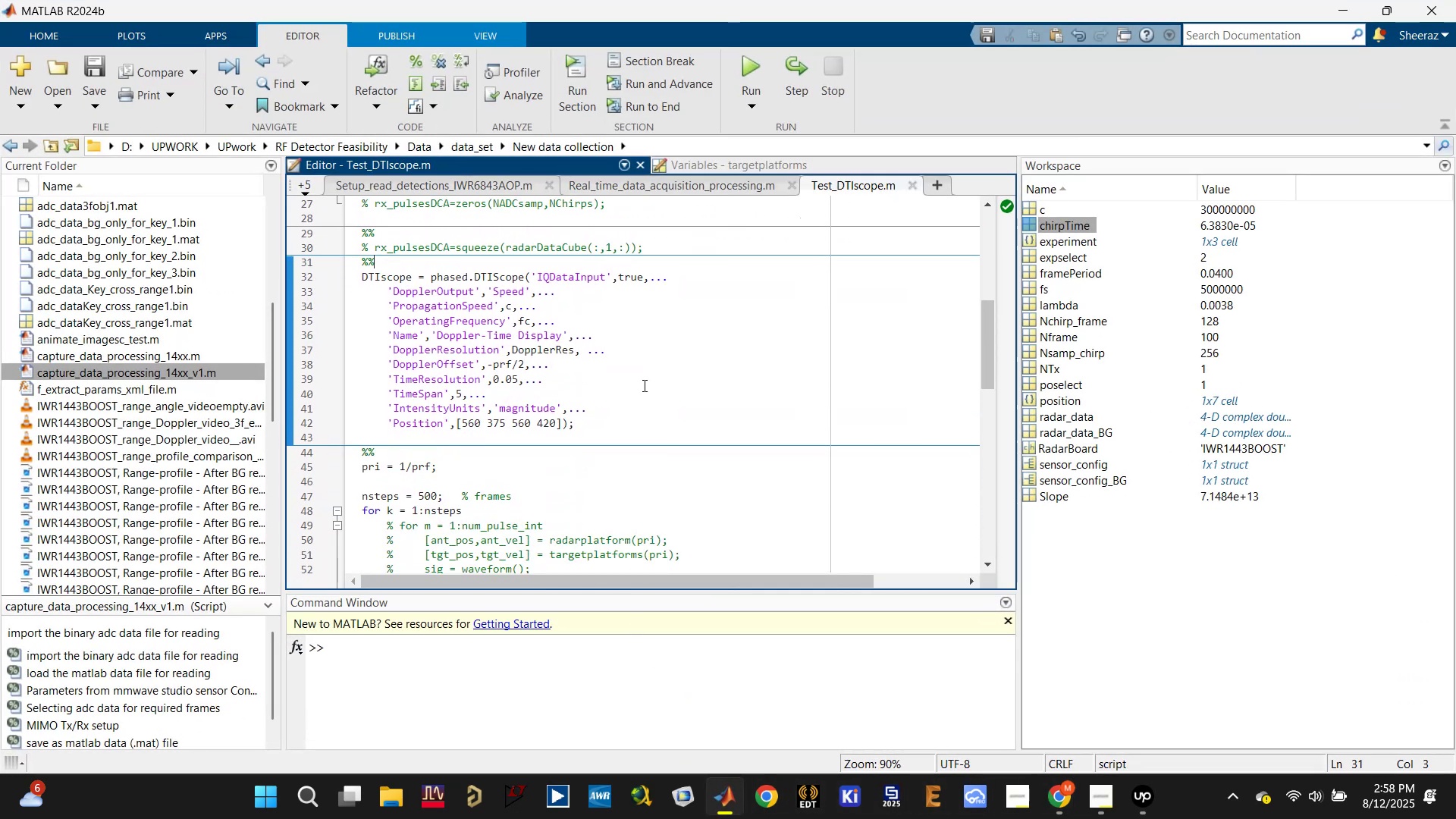 
left_click([645, 384])
 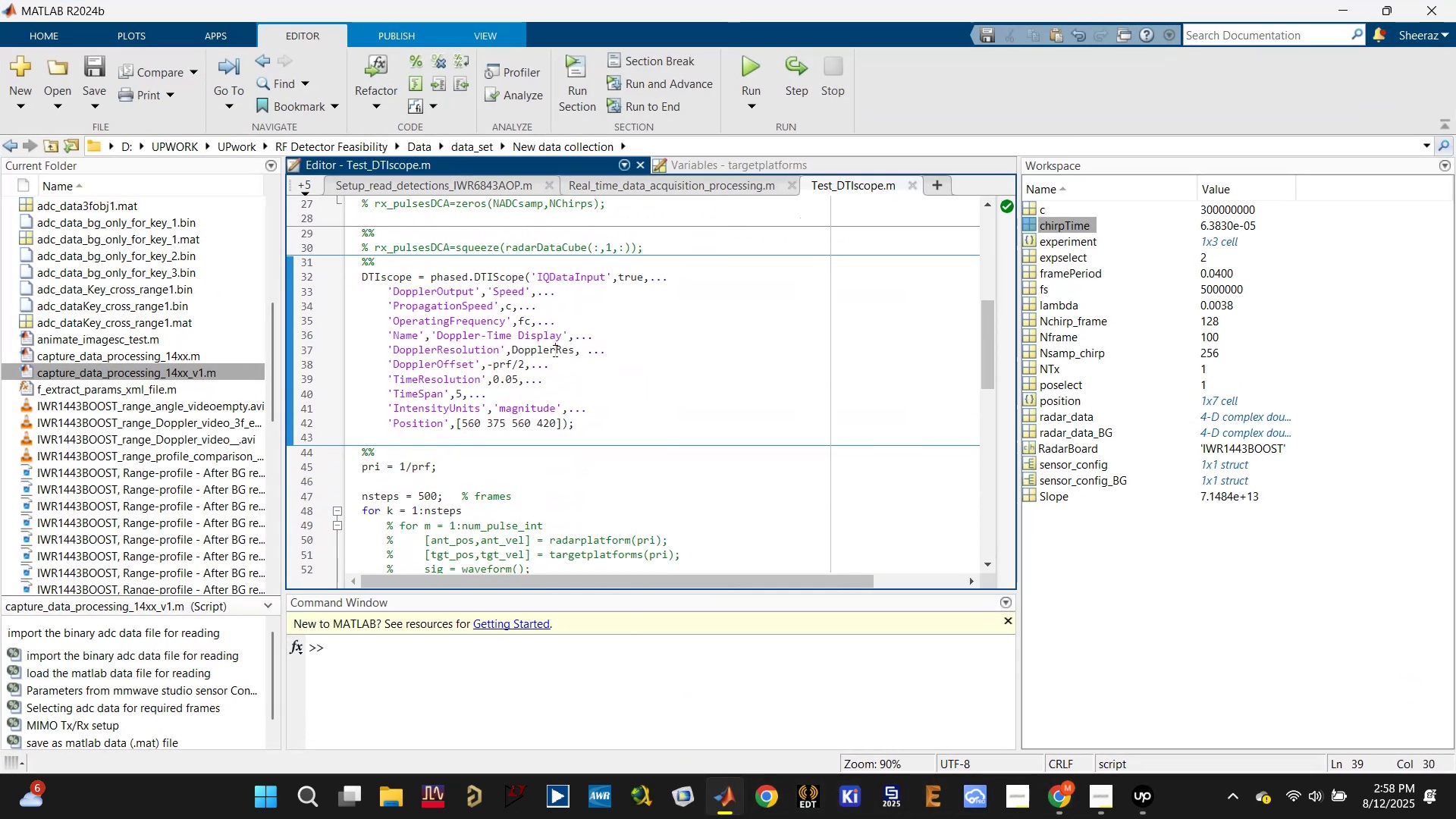 
left_click([632, 370])
 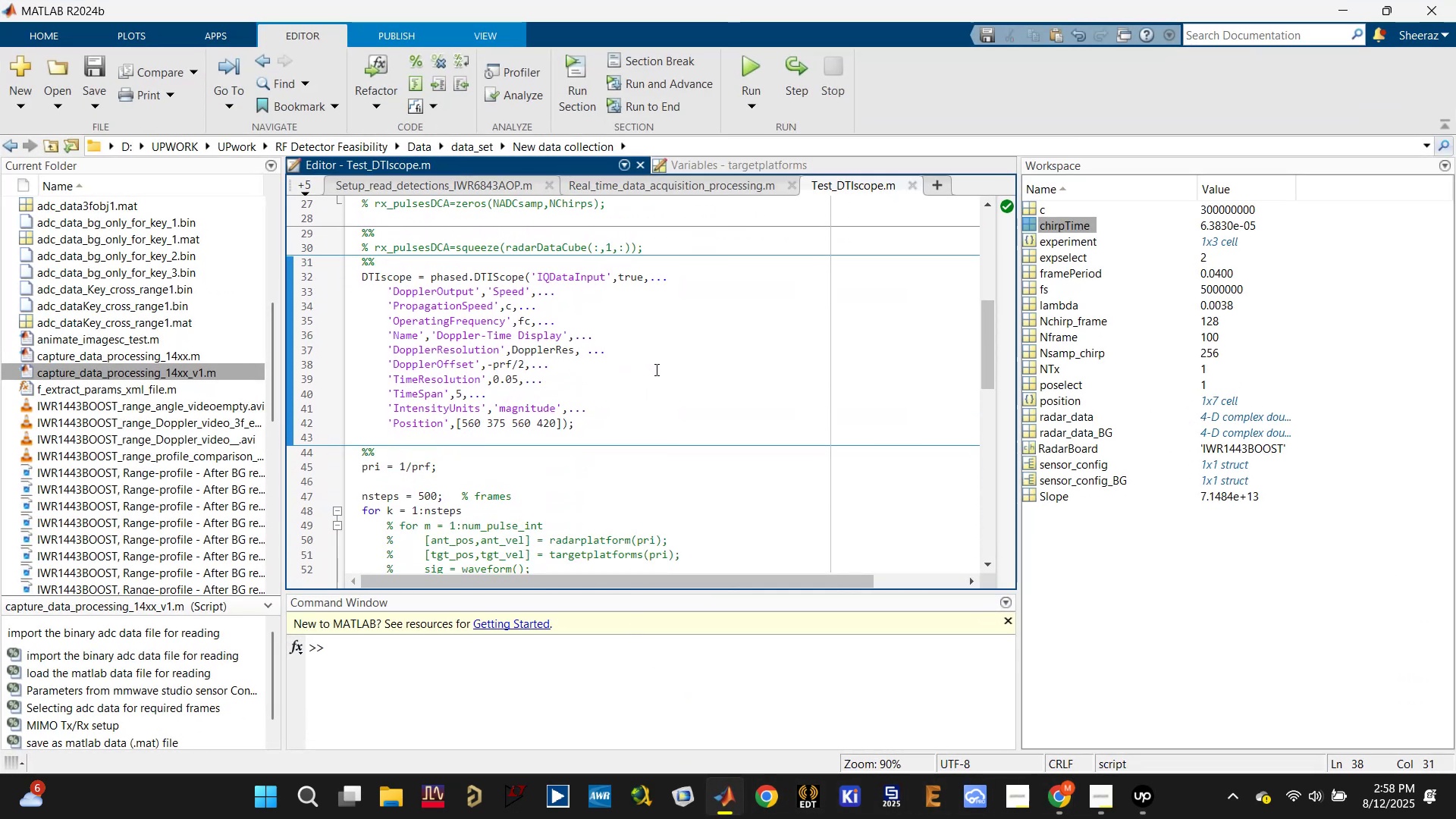 
key(Control+Enter)
 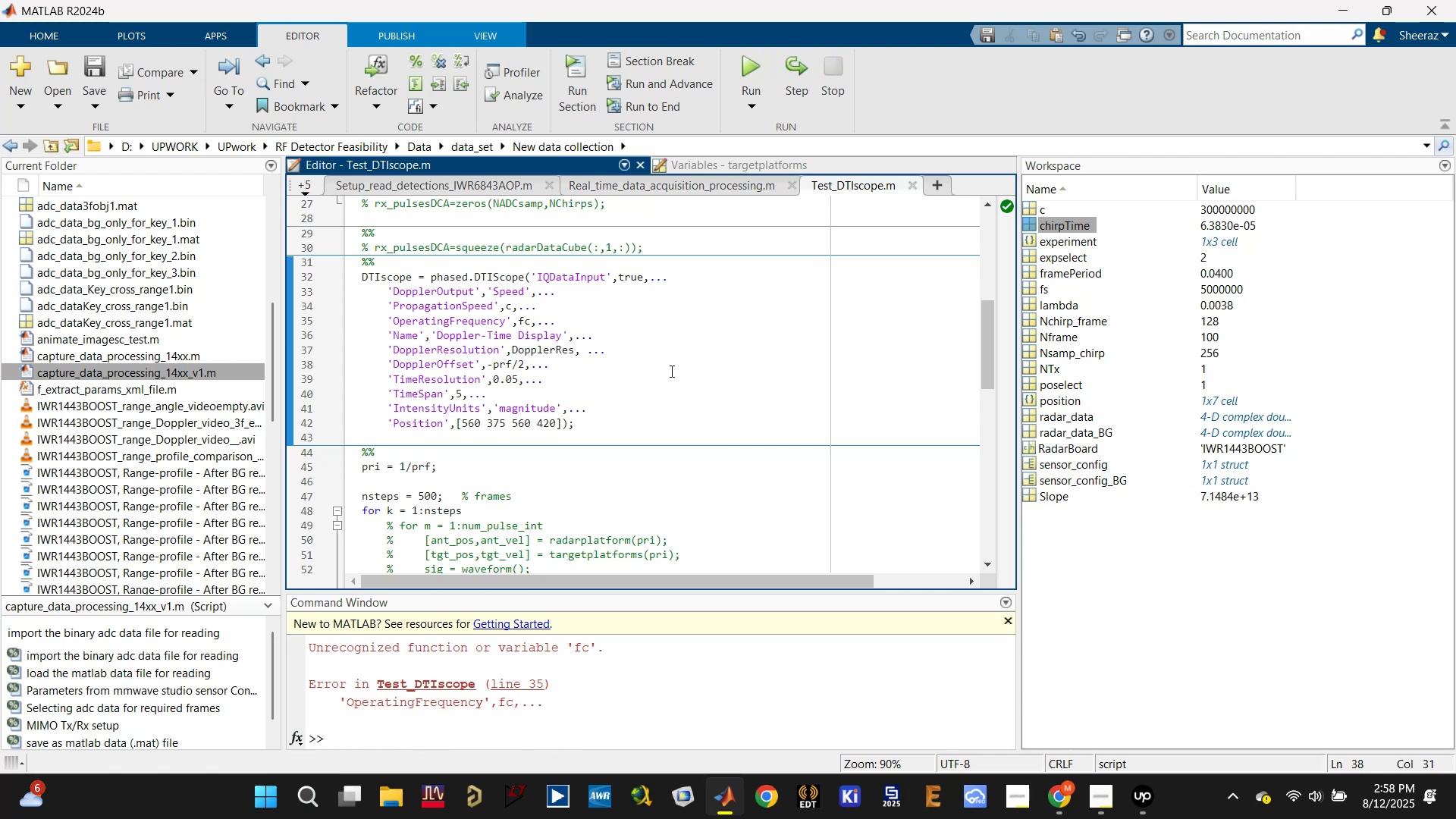 
scroll: coordinate [660, 379], scroll_direction: down, amount: 9.0
 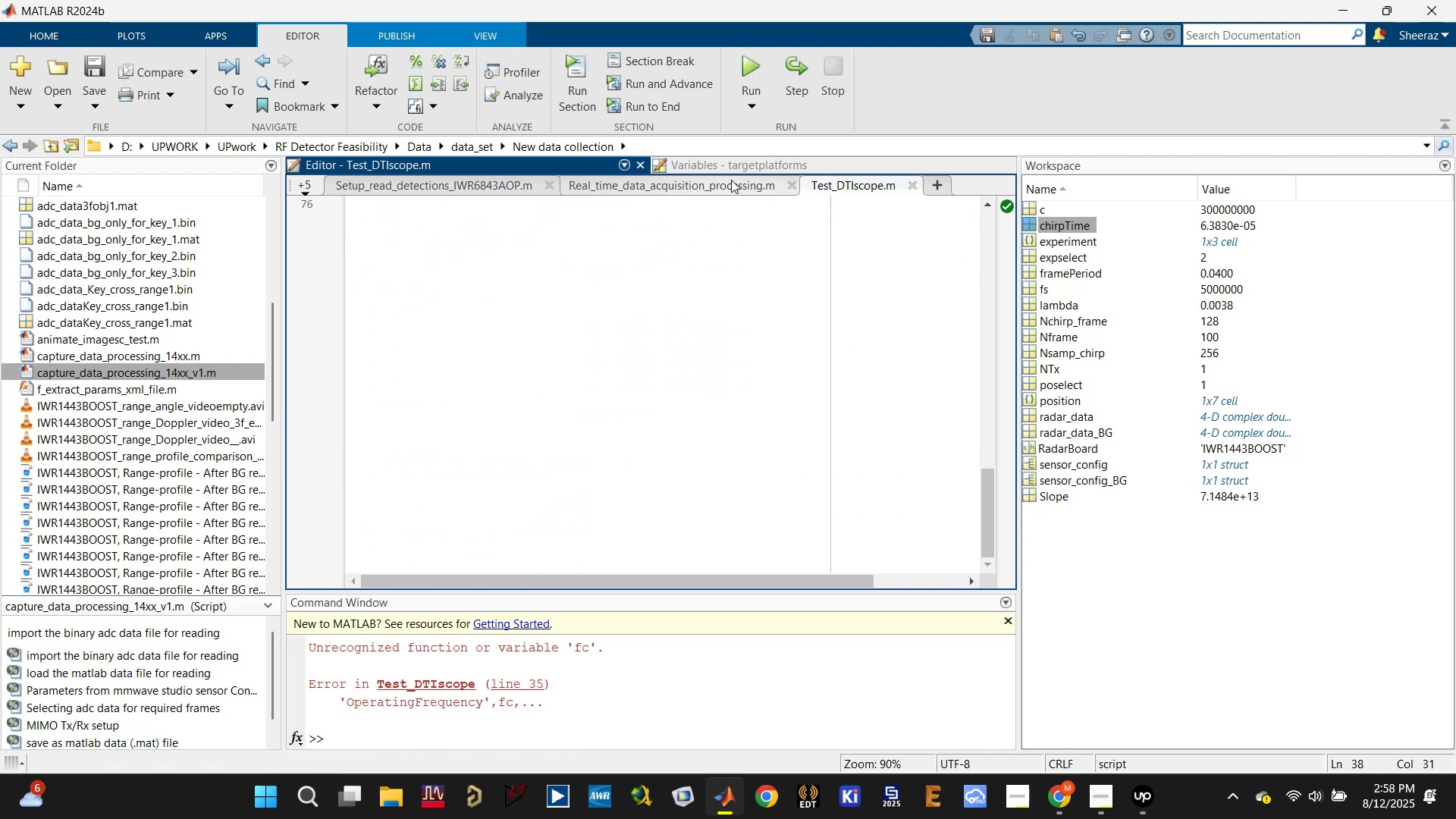 
left_click([755, 60])
 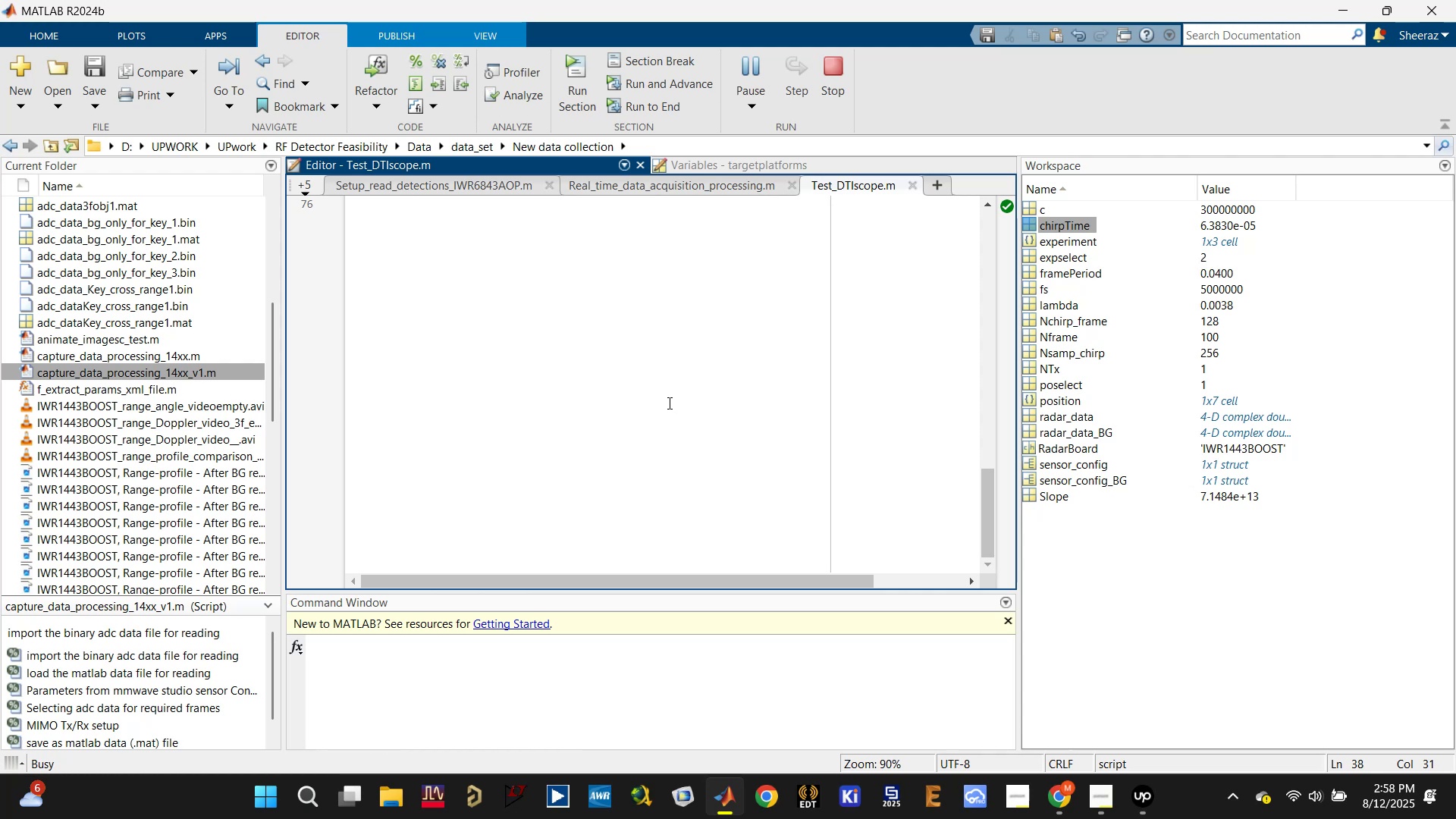 
wait(11.53)
 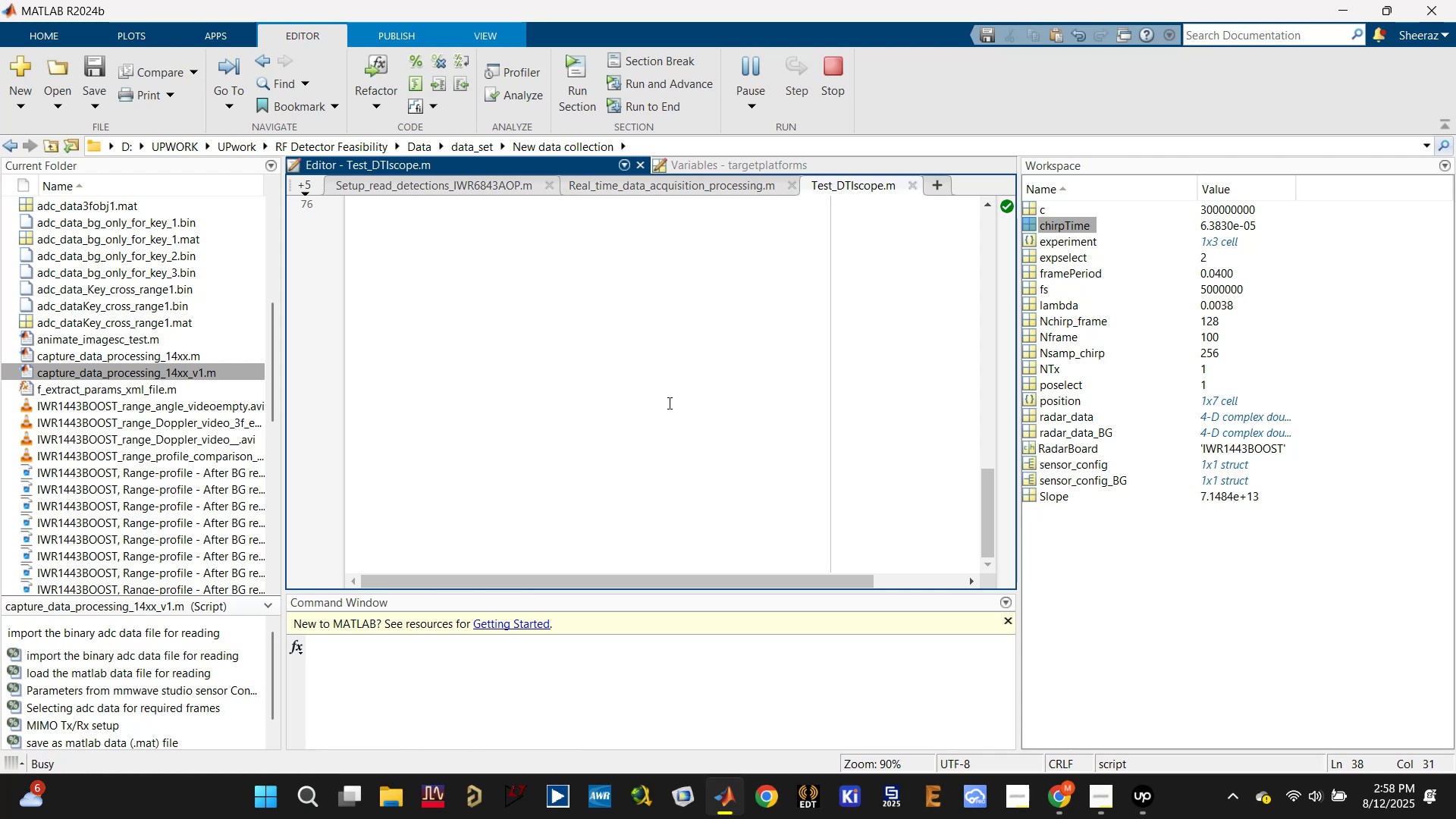 
mouse_move([1115, 772])
 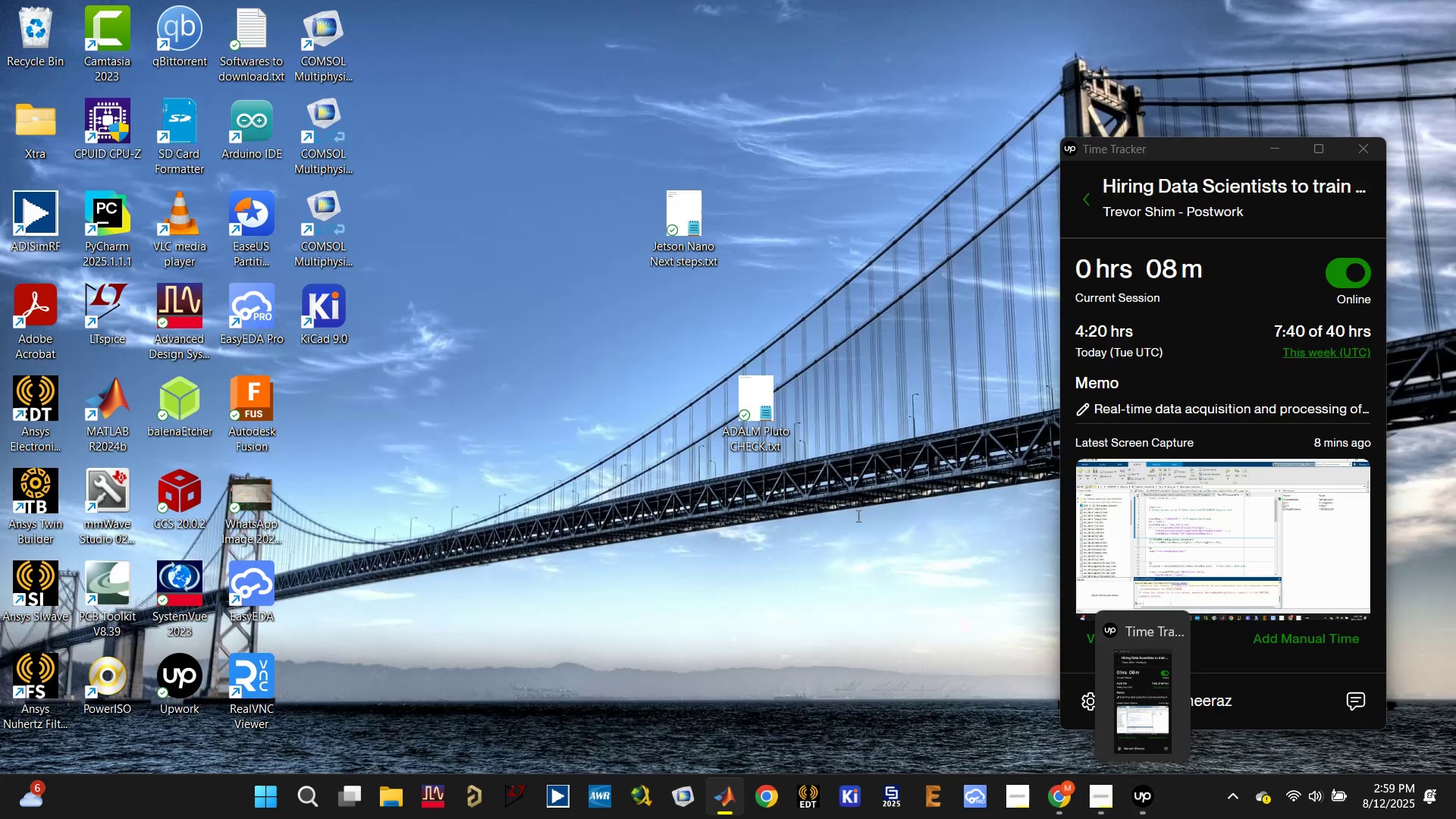 
left_click([805, 460])
 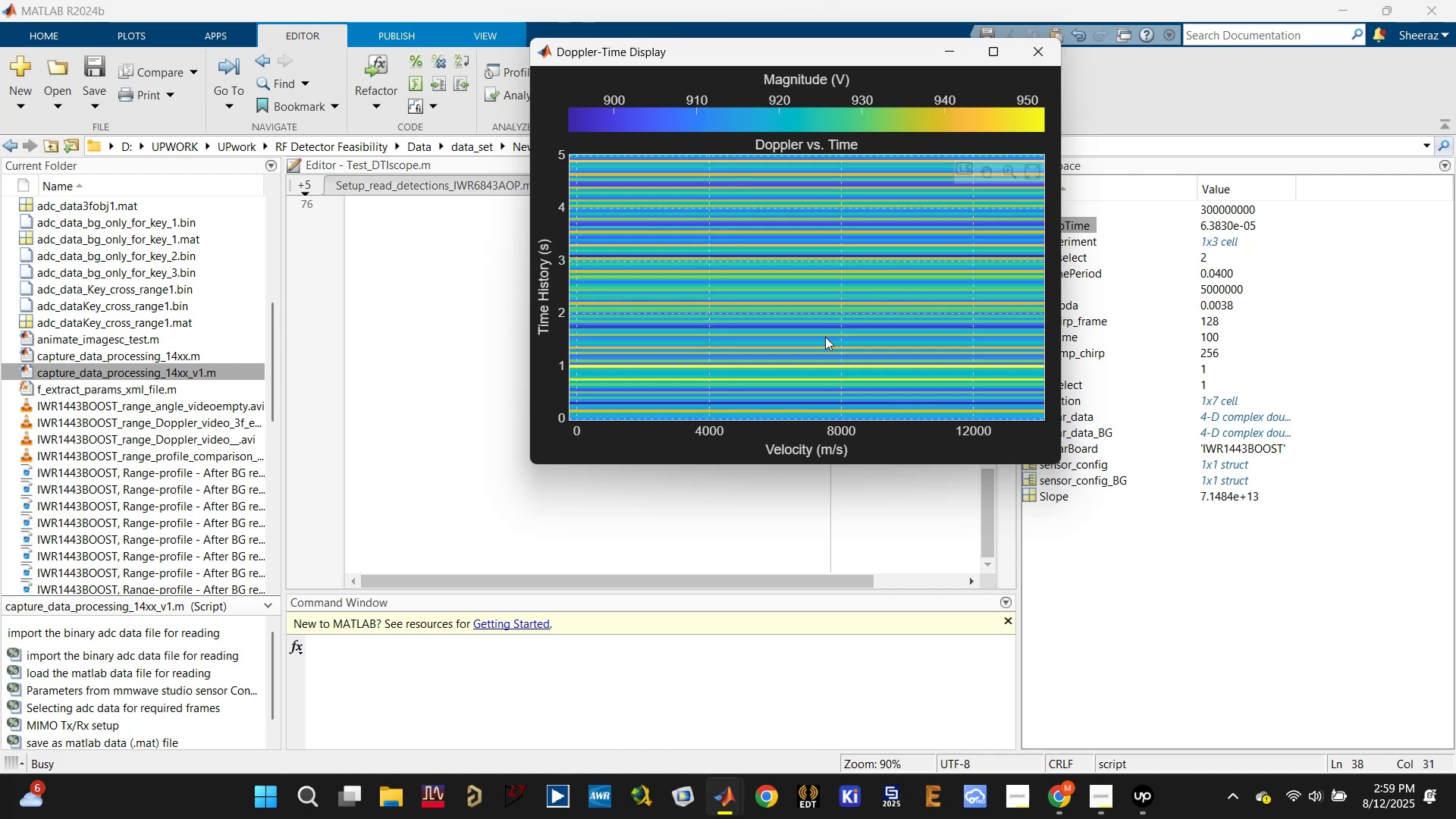 
wait(22.98)
 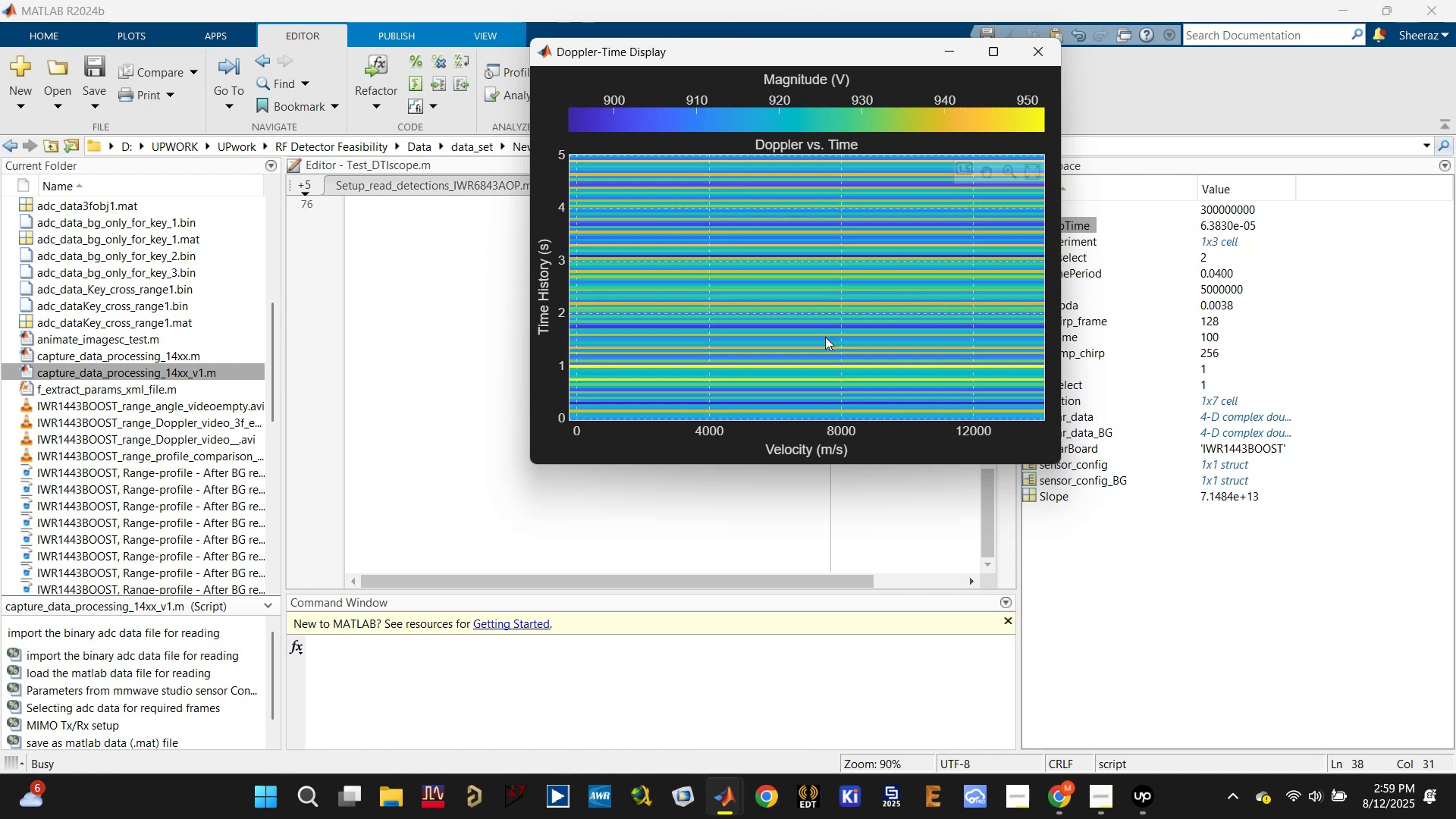 
key(W)
 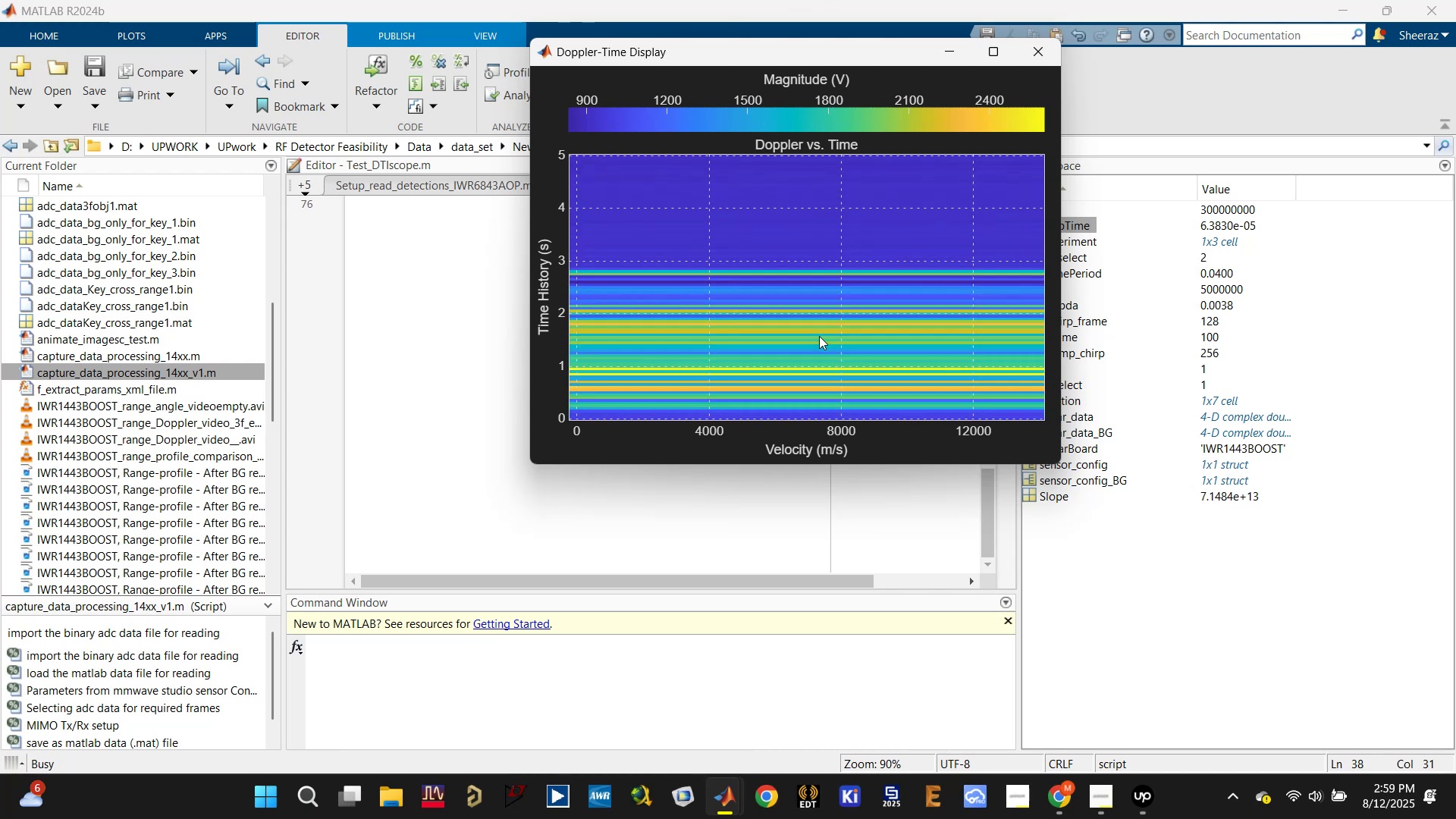 
wait(12.71)
 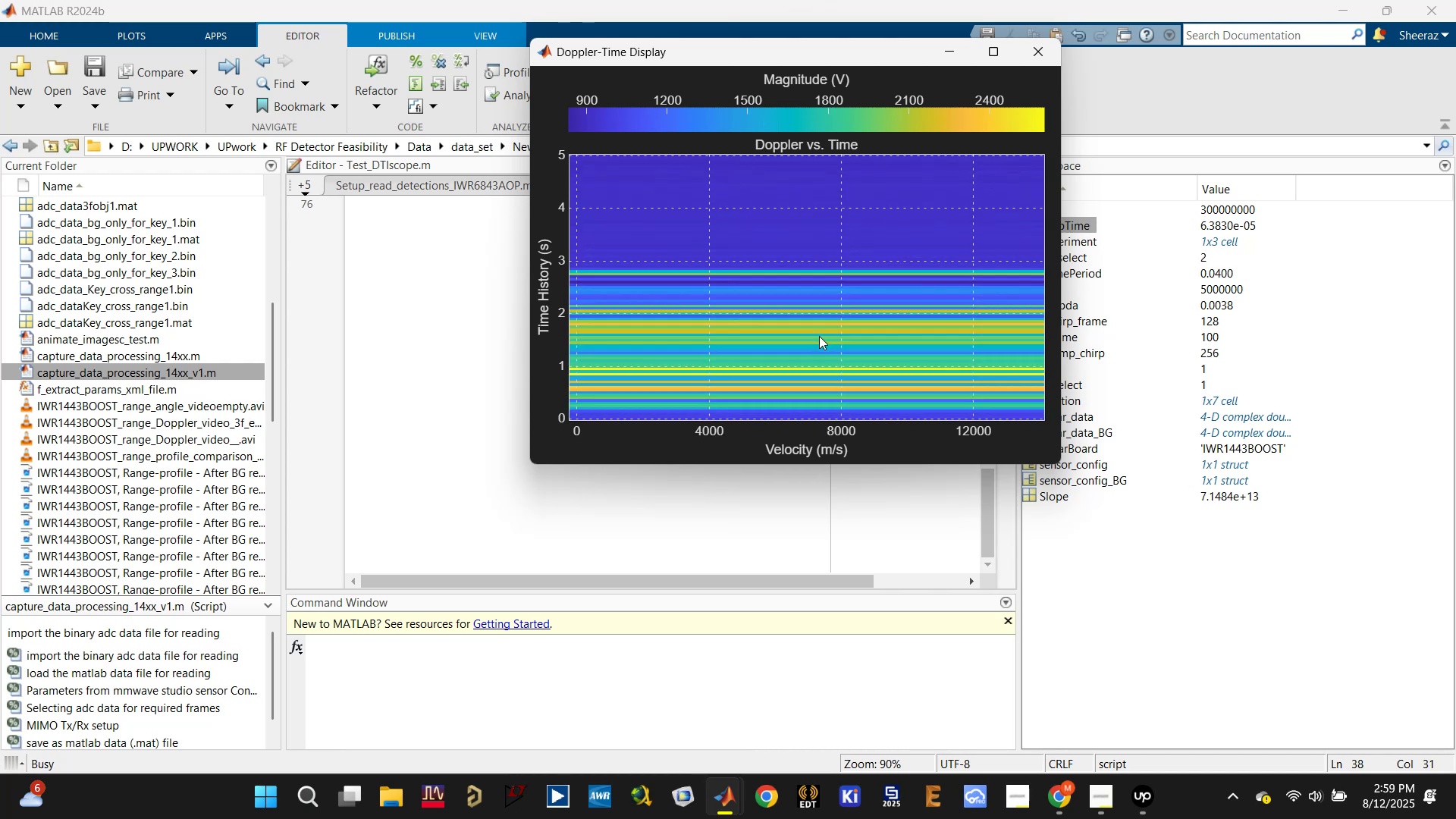 
scroll: coordinate [893, 310], scroll_direction: up, amount: 1.0
 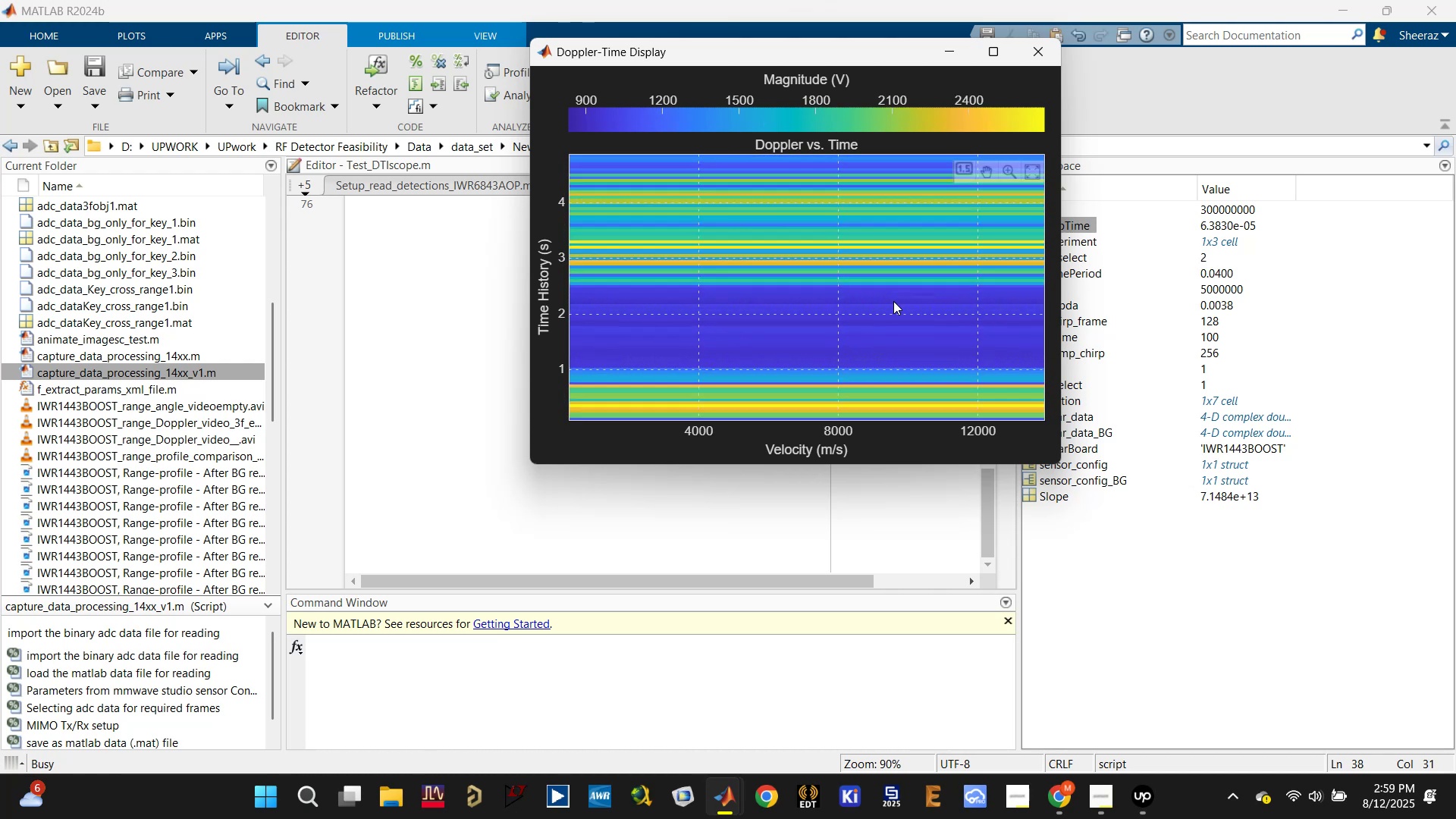 
scroll: coordinate [873, 363], scroll_direction: down, amount: 21.0
 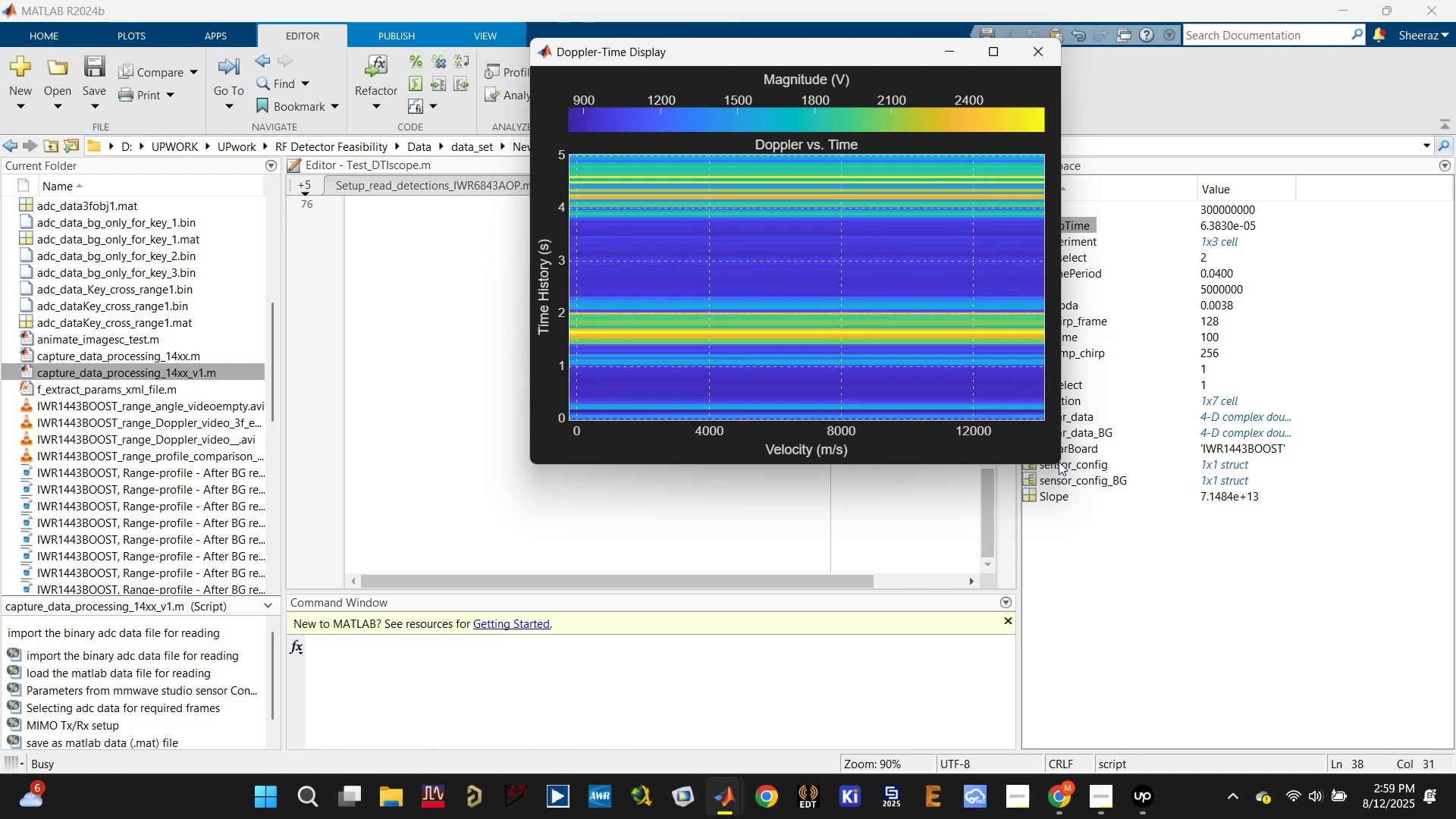 
left_click_drag(start_coordinate=[1059, 465], to_coordinate=[1318, 741])
 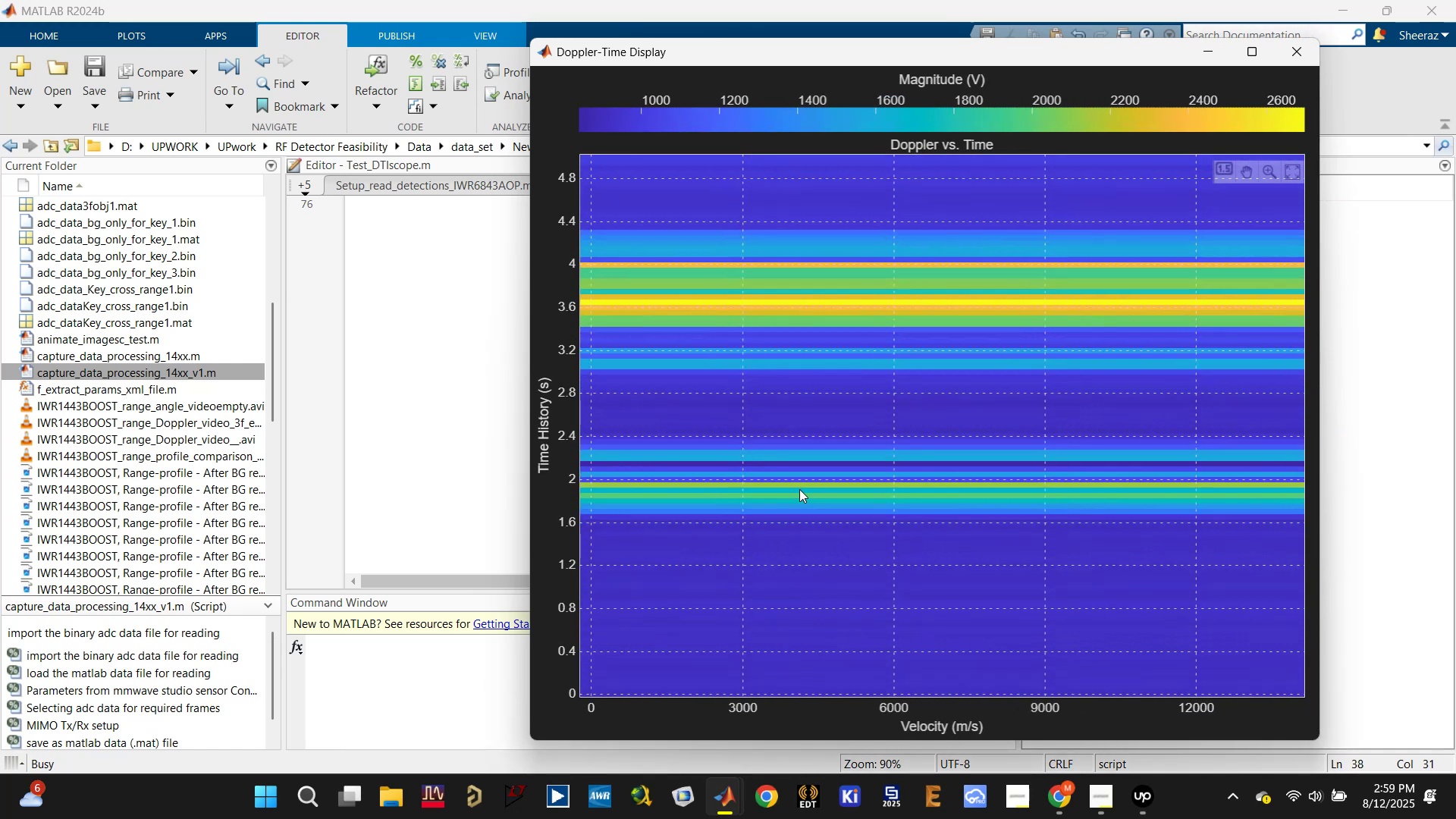 
scroll: coordinate [1039, 507], scroll_direction: down, amount: 17.0
 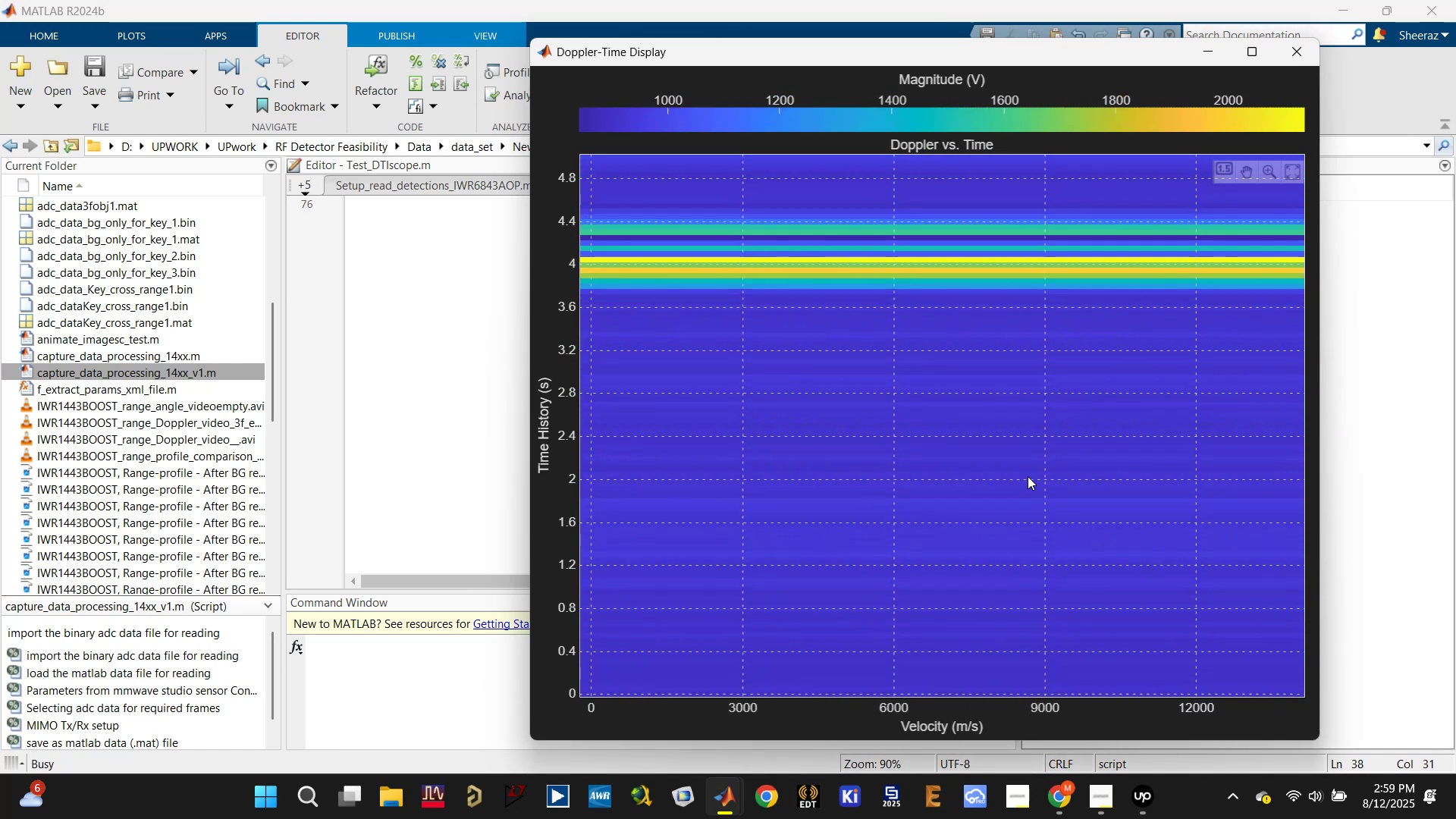 
left_click_drag(start_coordinate=[1030, 80], to_coordinate=[928, 46])
 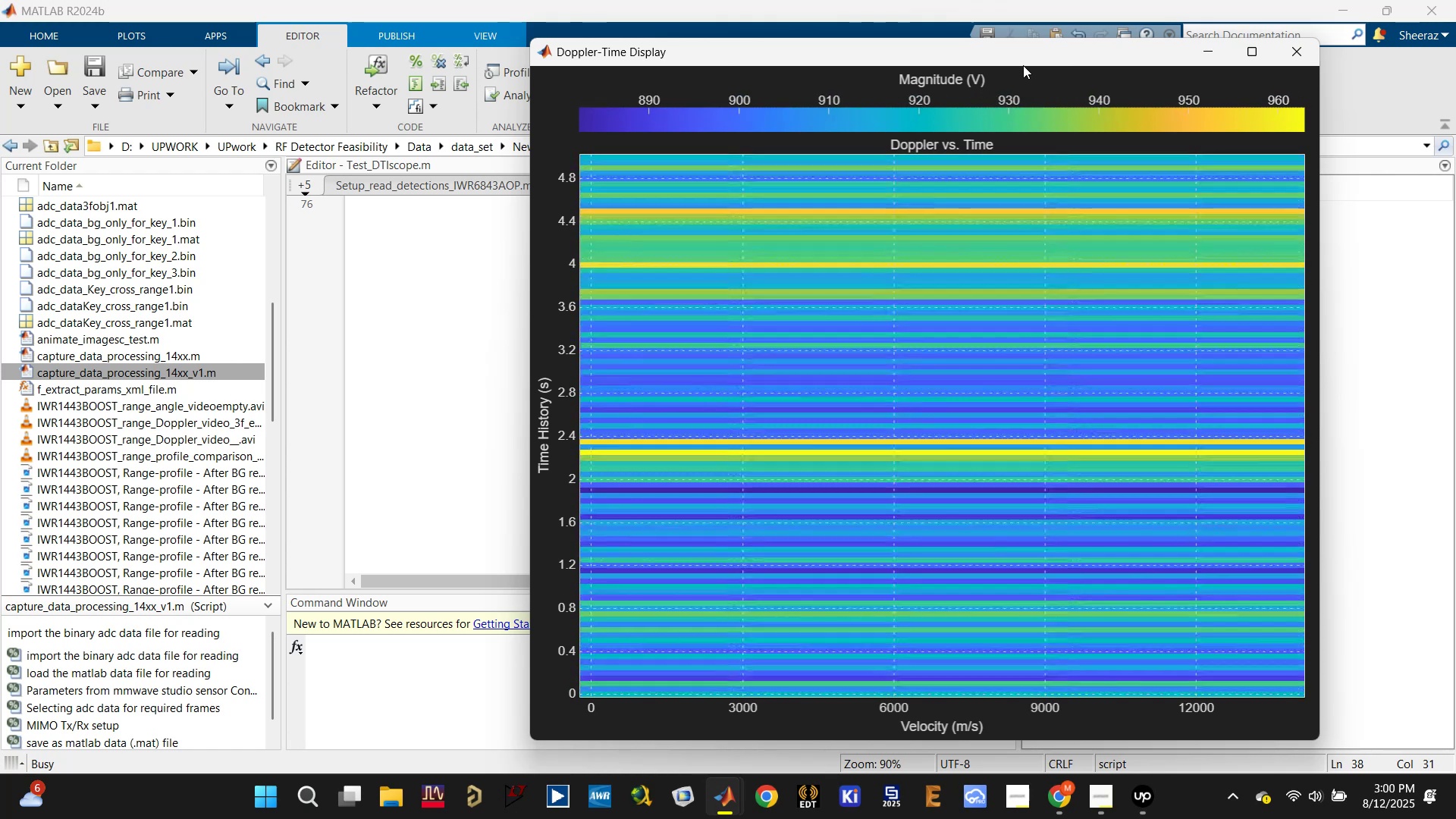 
wait(6.67)
 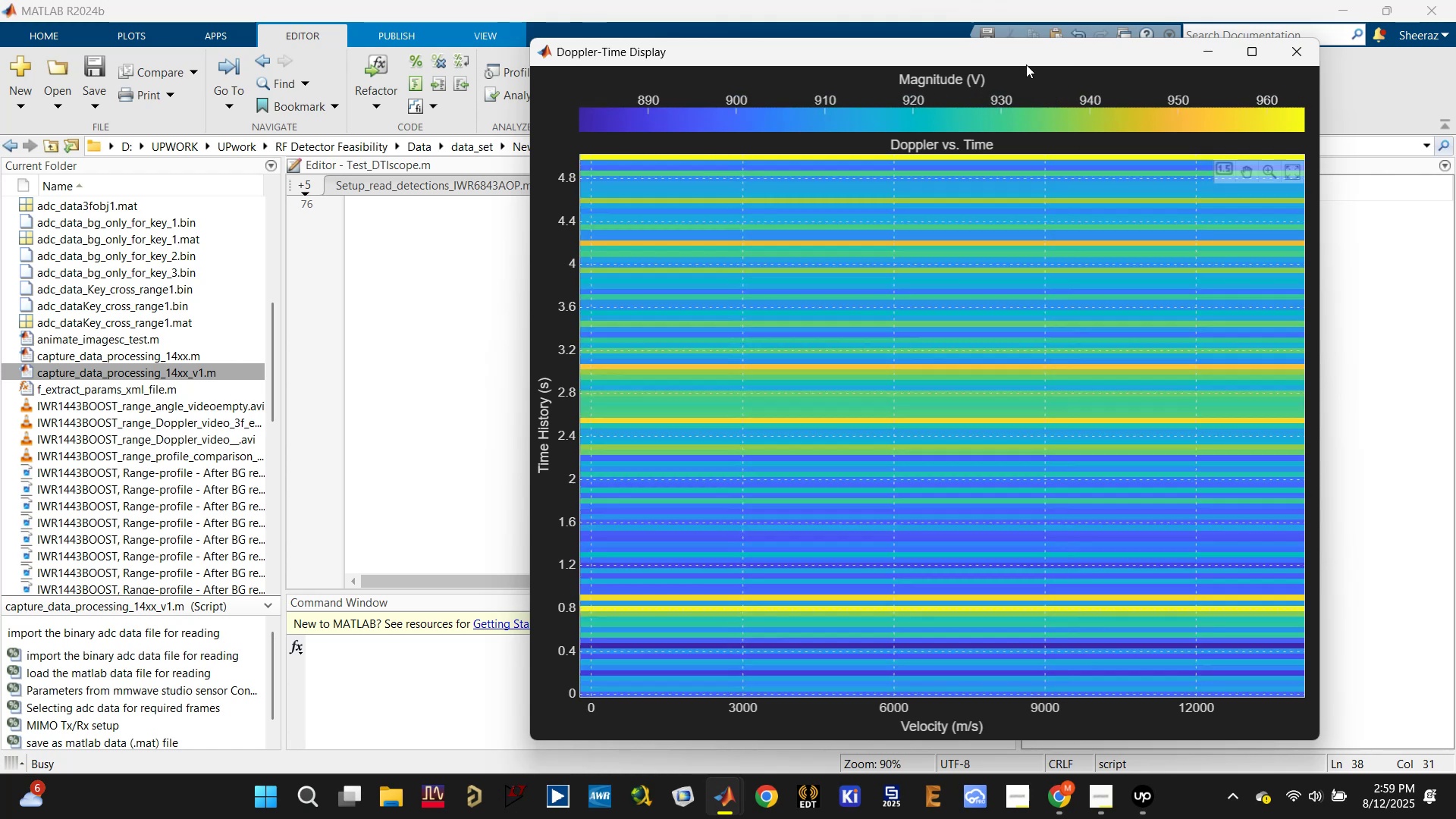 
left_click([1293, 59])
 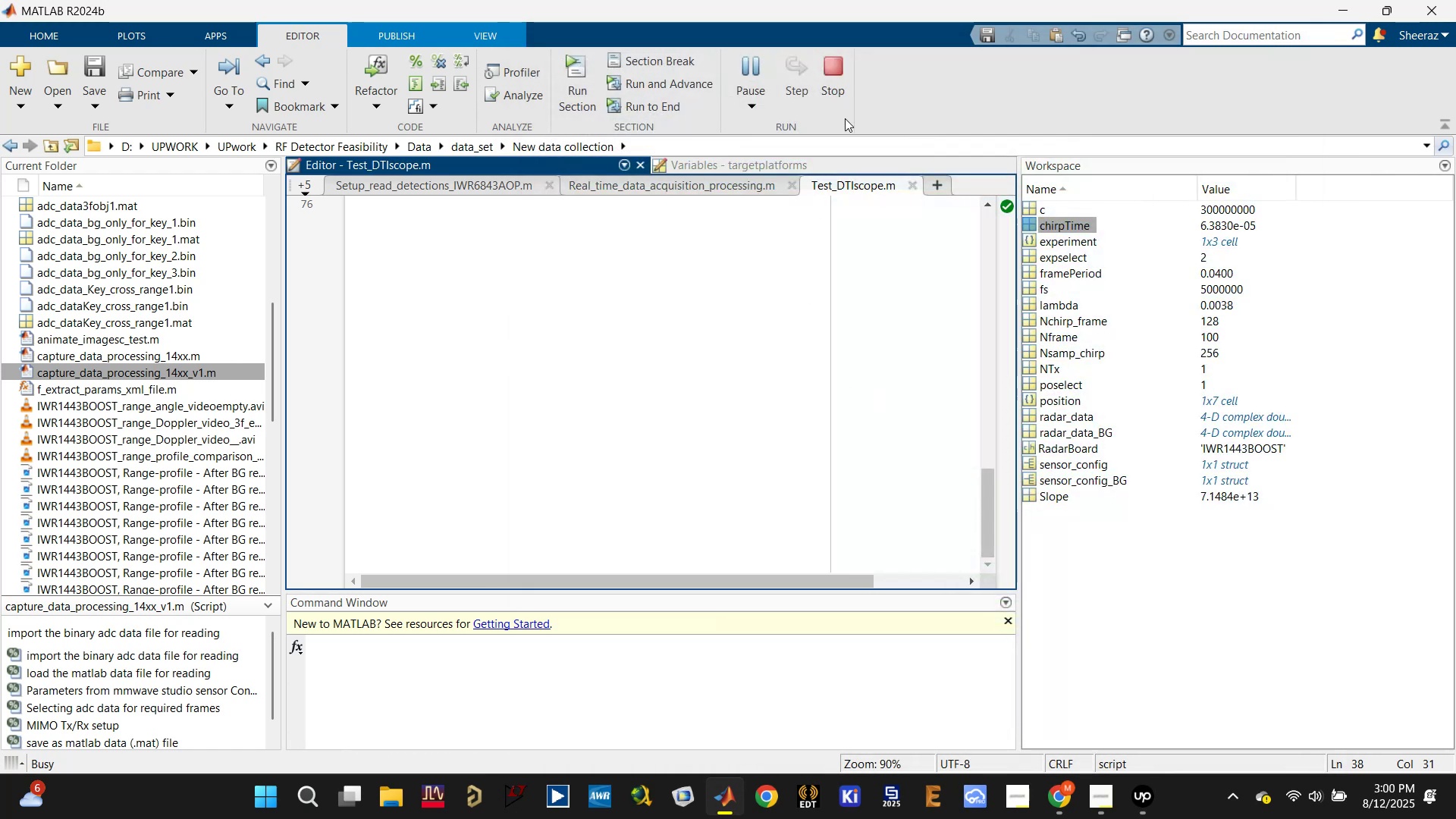 
left_click([830, 74])
 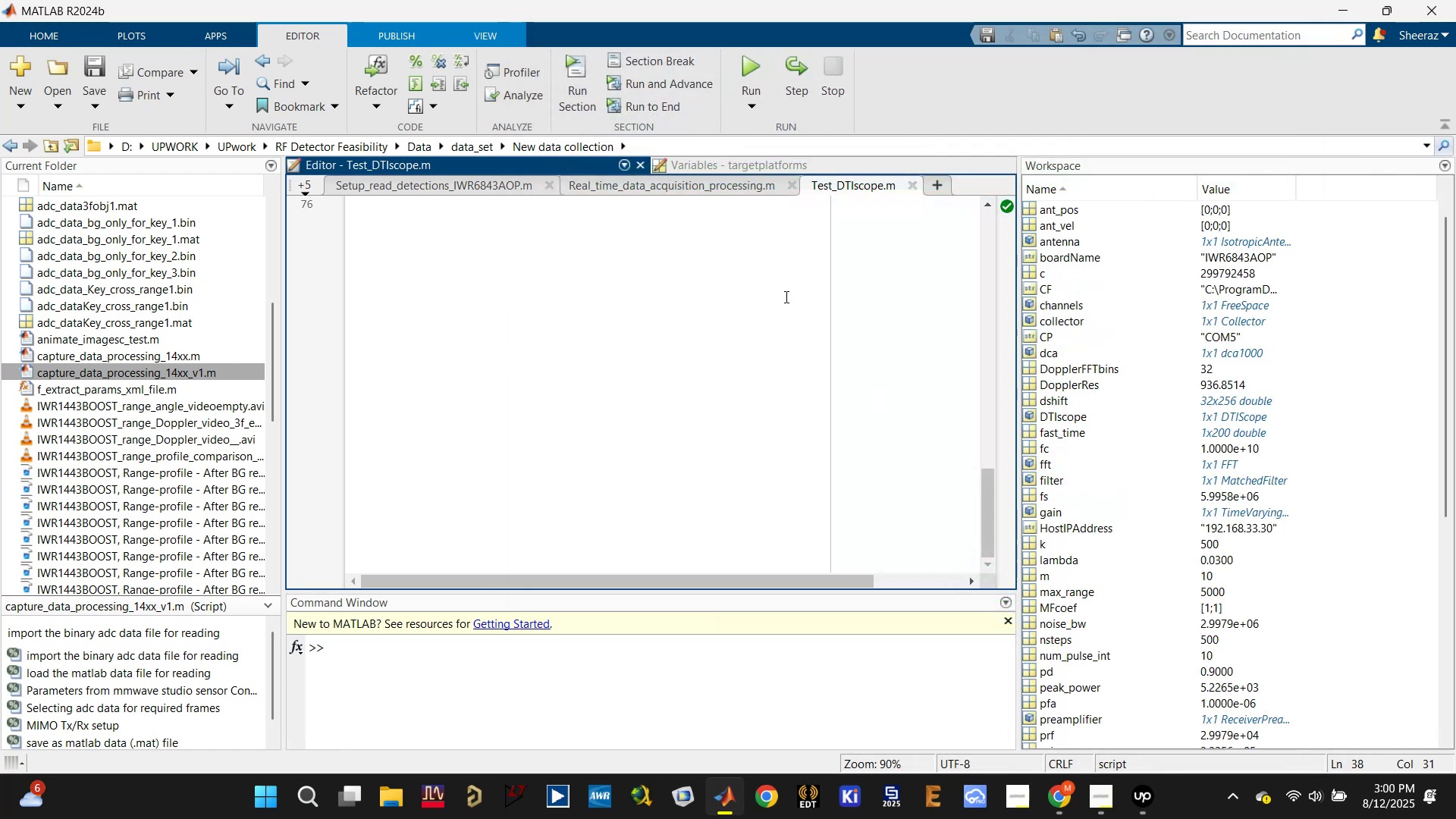 
scroll: coordinate [785, 297], scroll_direction: up, amount: 4.0
 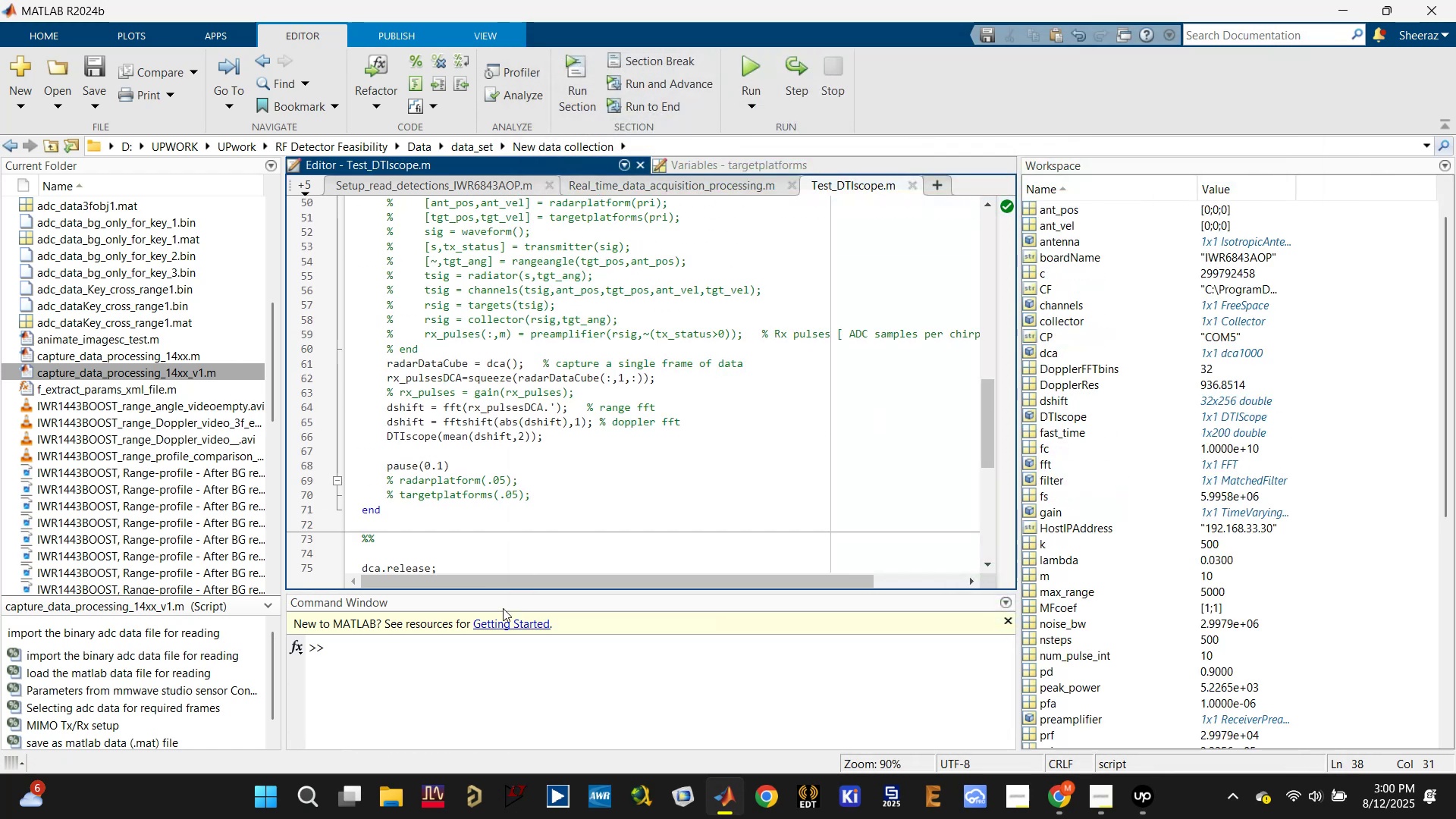 
left_click([475, 677])
 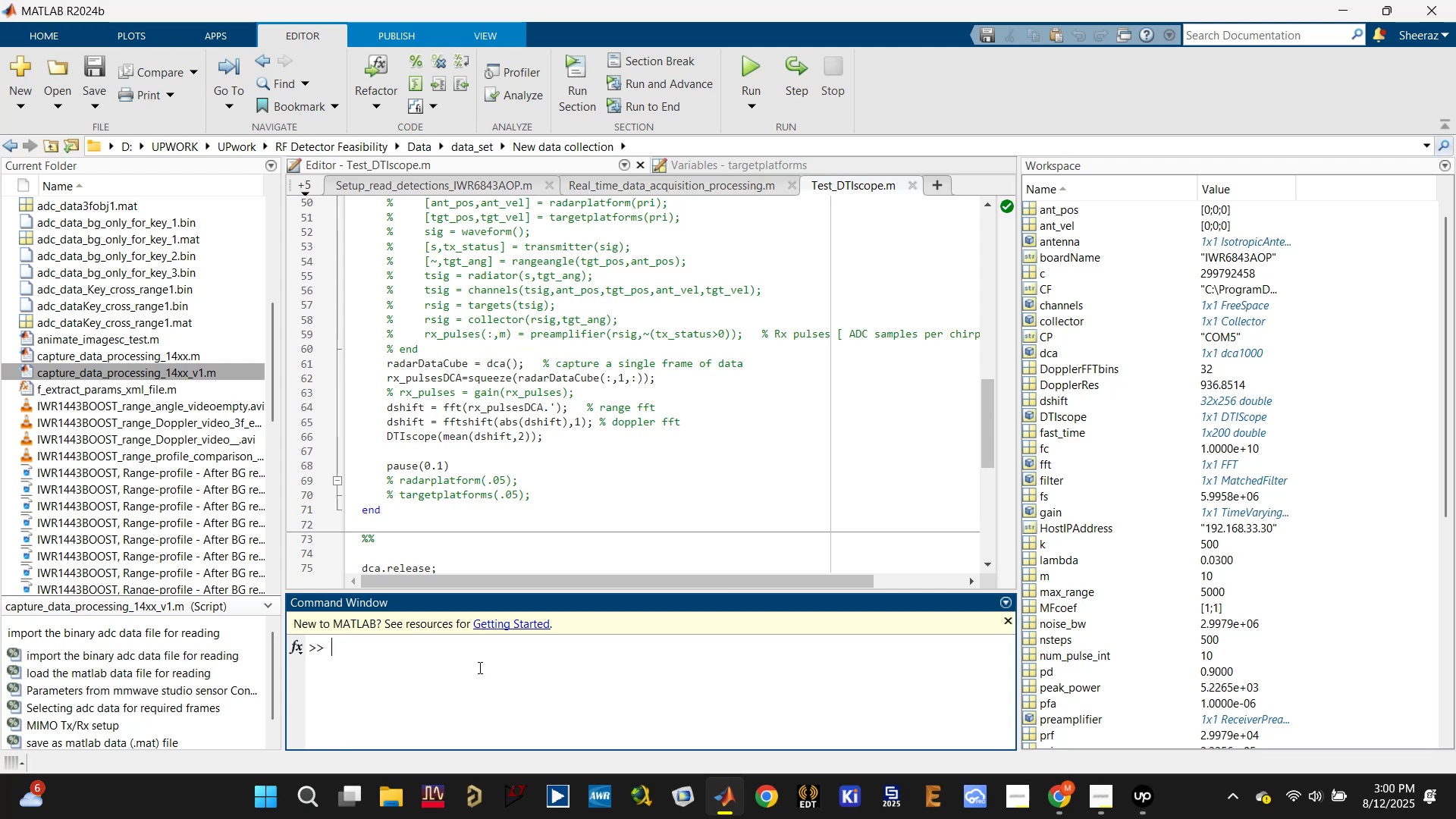 
type(clc)
 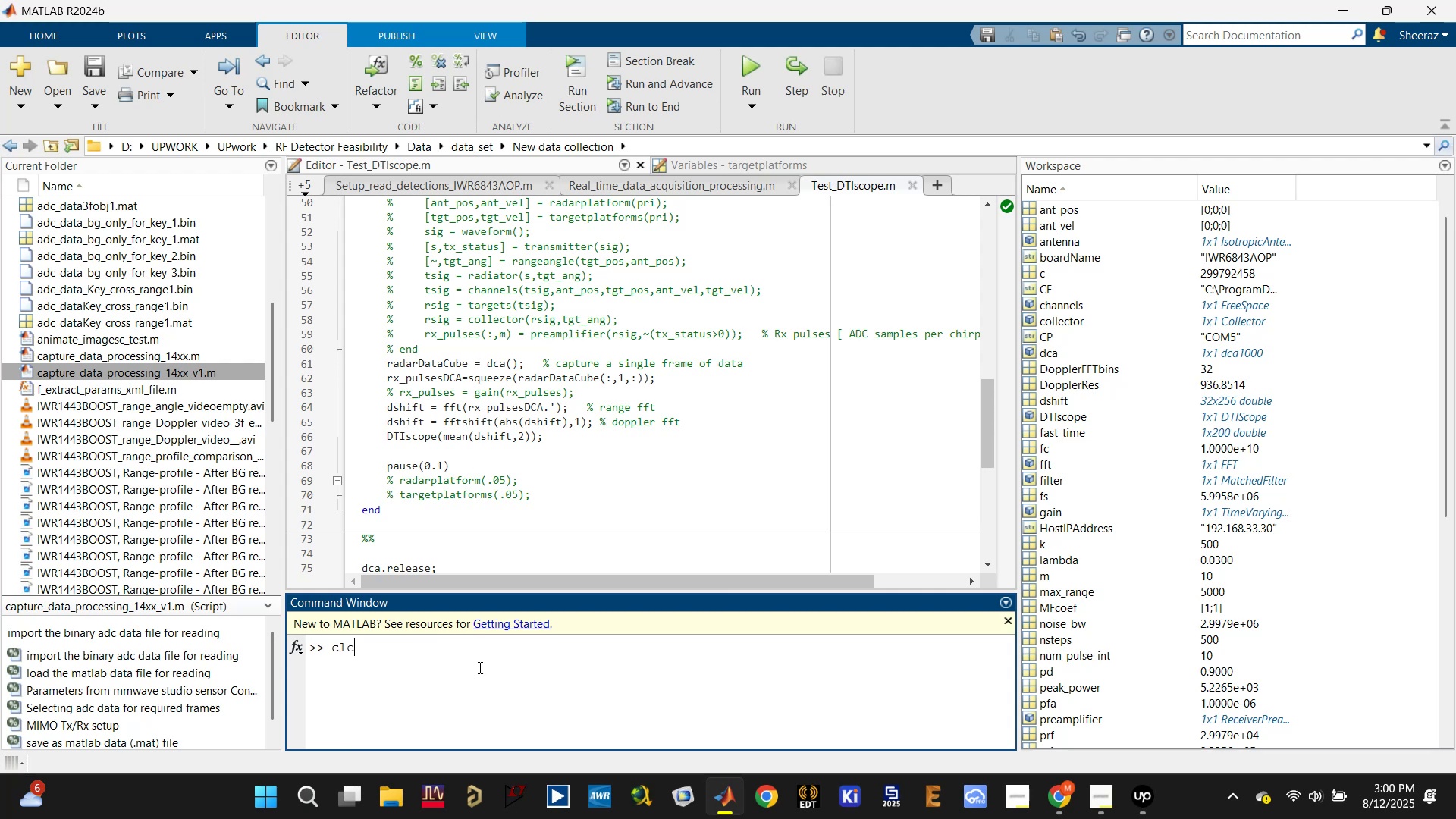 
key(Enter)
 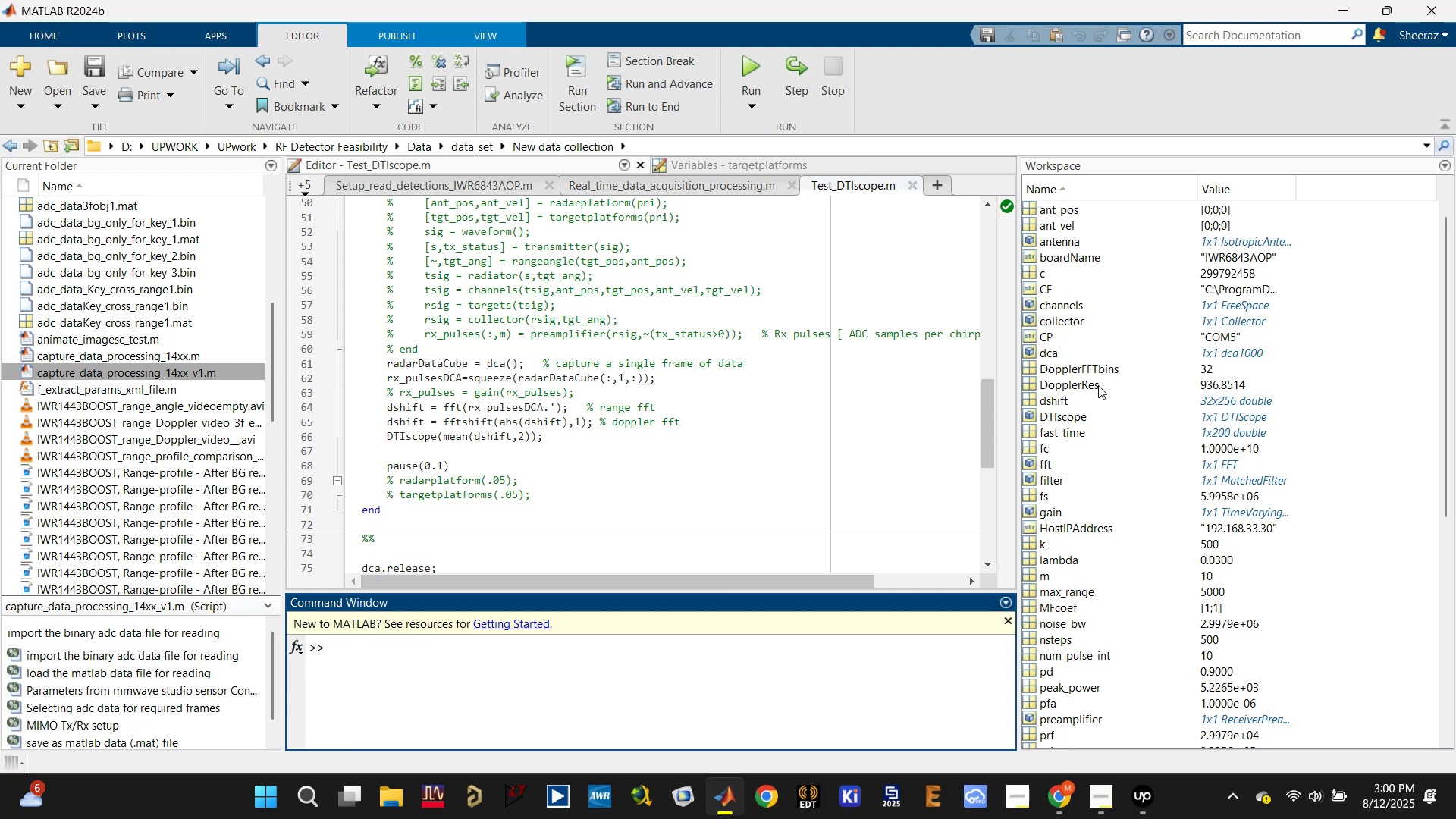 
scroll: coordinate [1086, 401], scroll_direction: down, amount: 4.0
 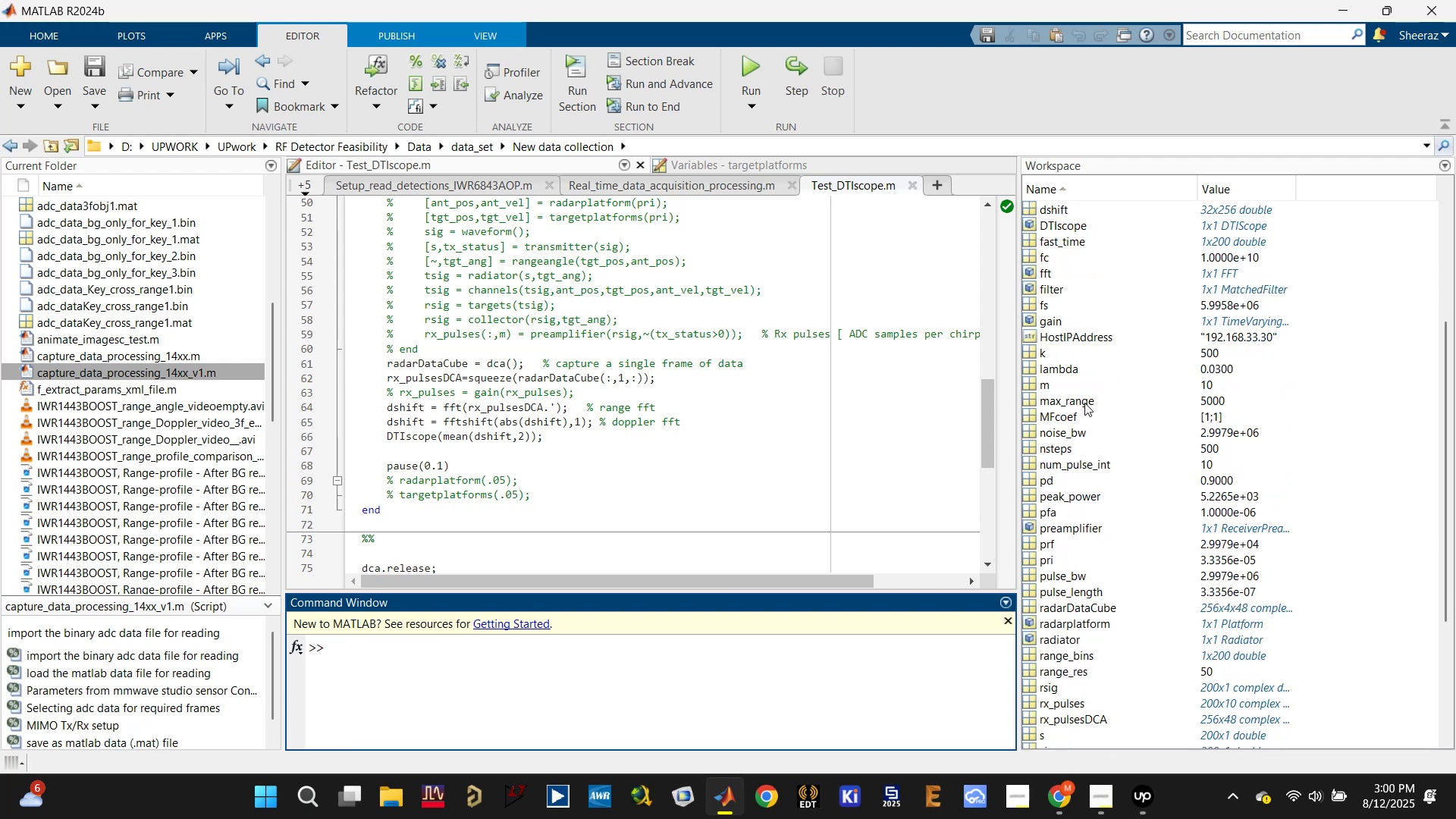 
scroll: coordinate [1084, 403], scroll_direction: up, amount: 4.0
 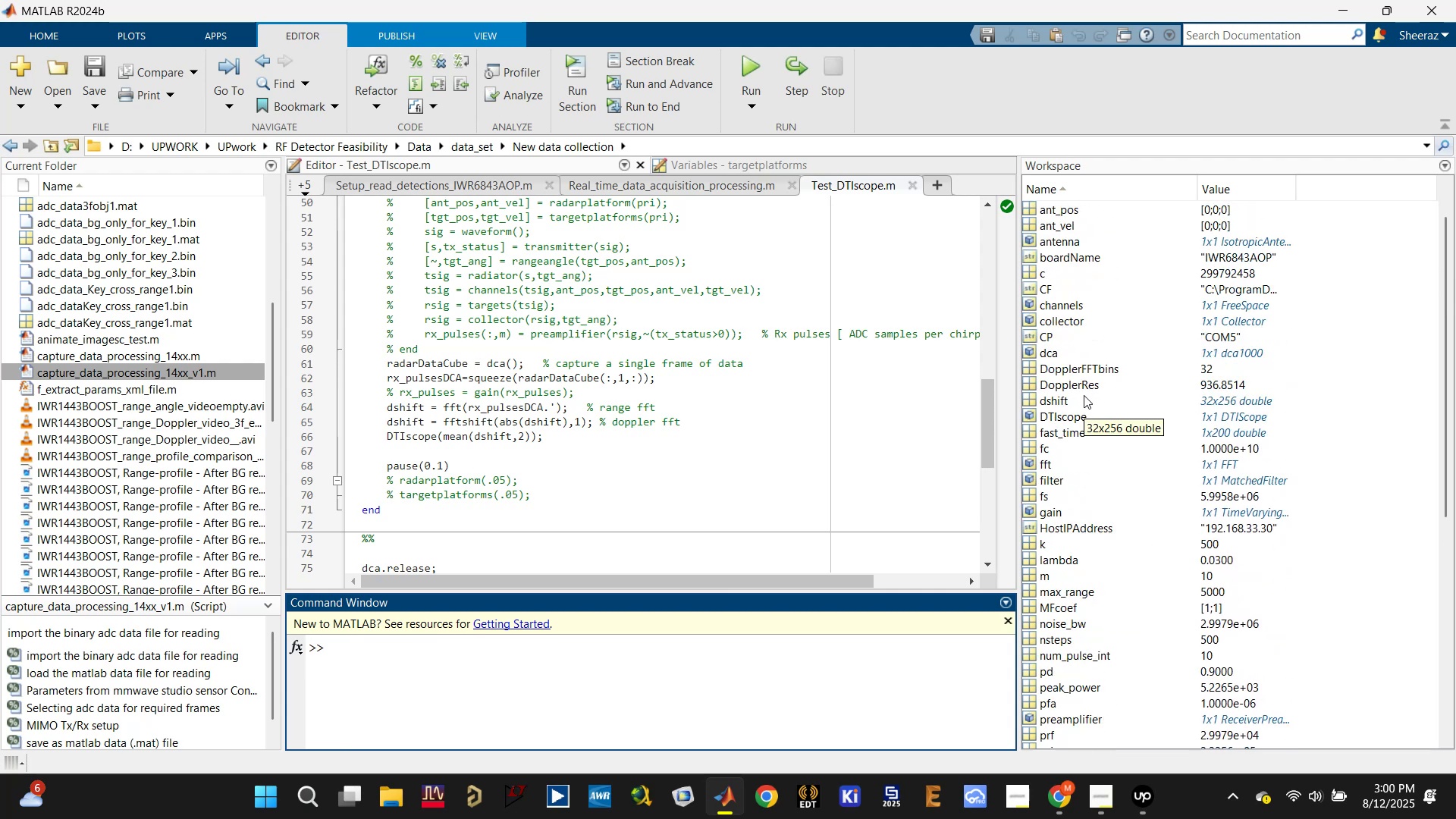 
scroll: coordinate [1078, 458], scroll_direction: down, amount: 9.0
 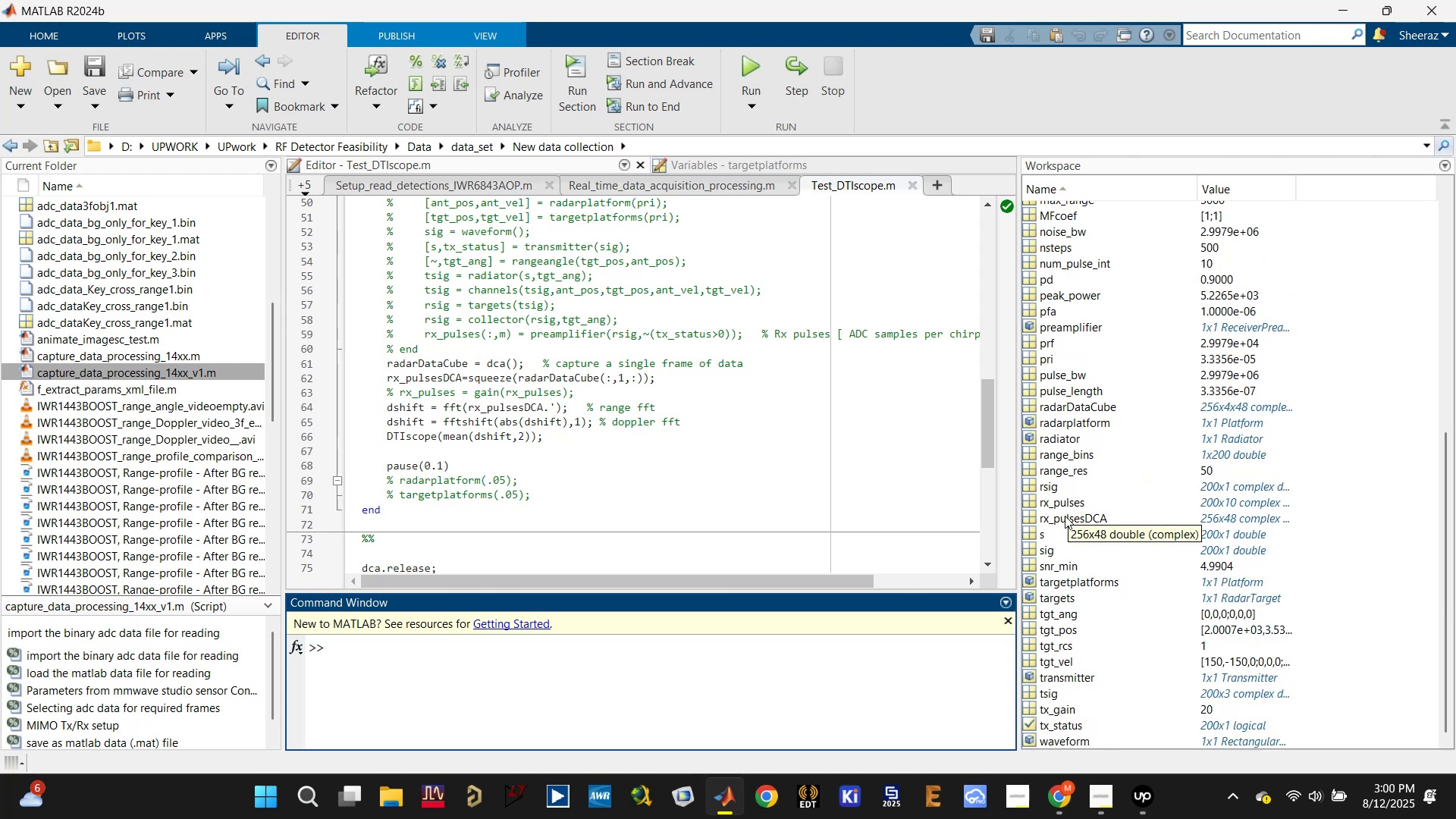 
left_click([1060, 502])
 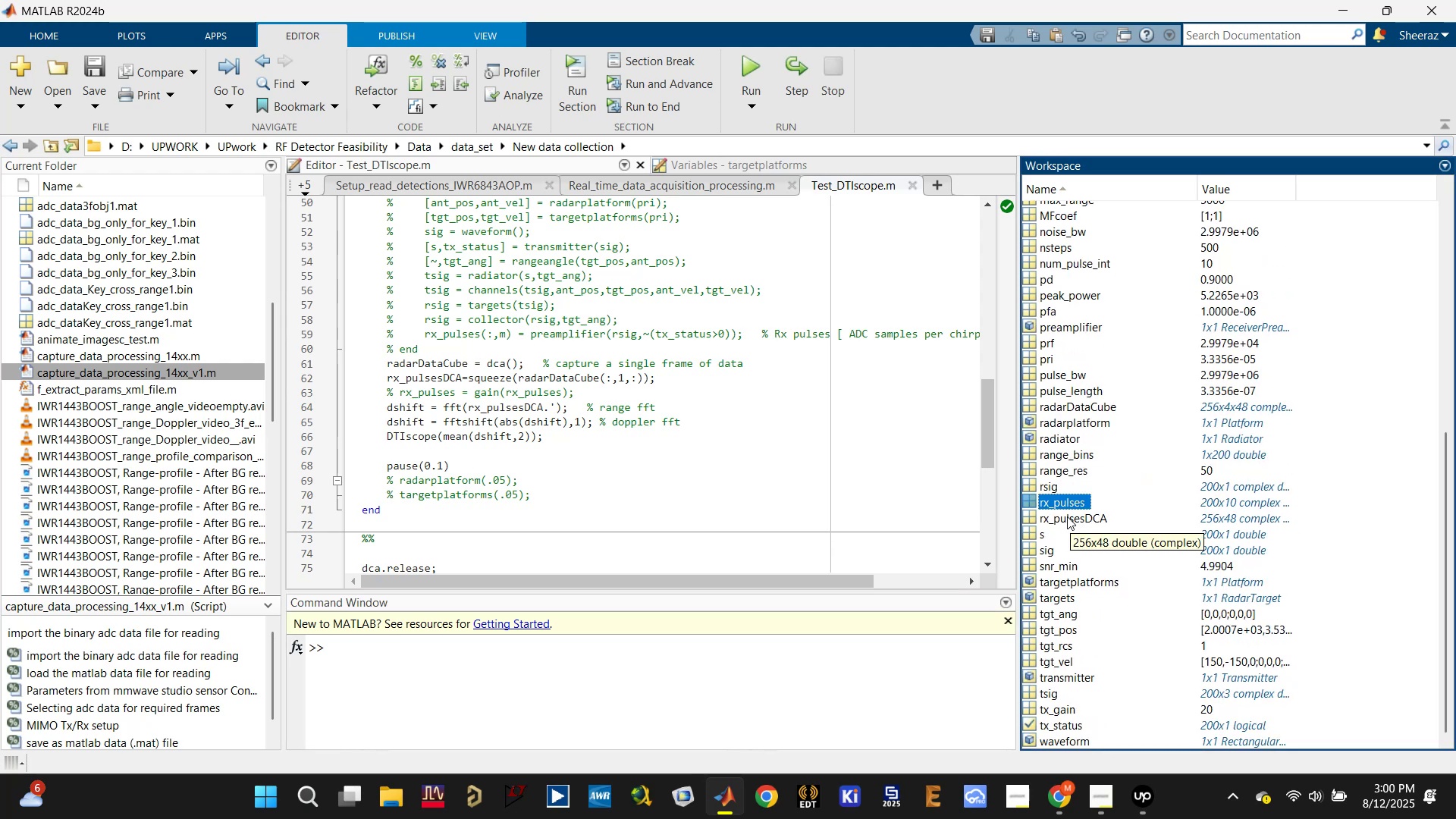 
scroll: coordinate [729, 443], scroll_direction: up, amount: 9.0
 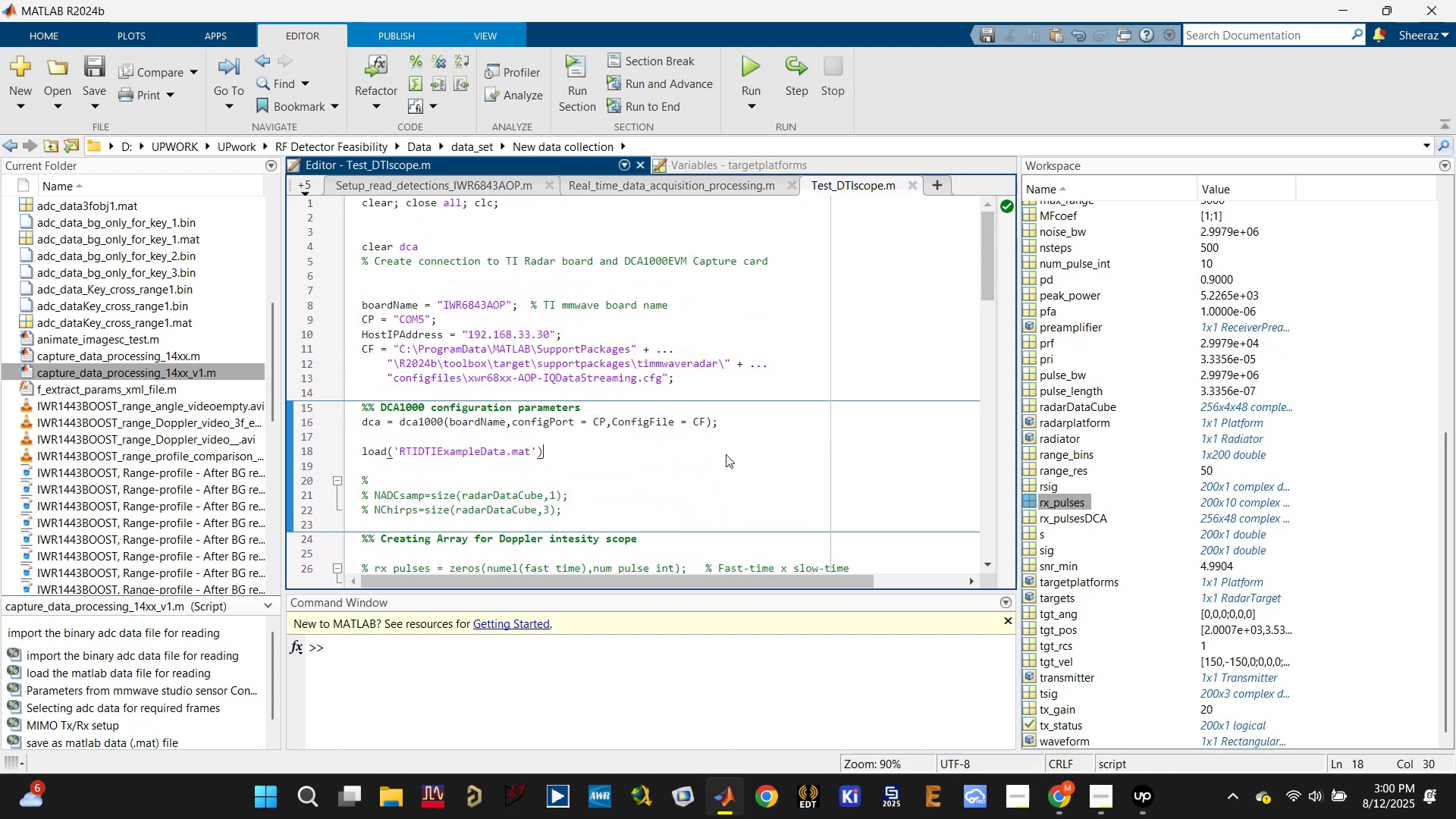 
key(Control+ControlLeft)
 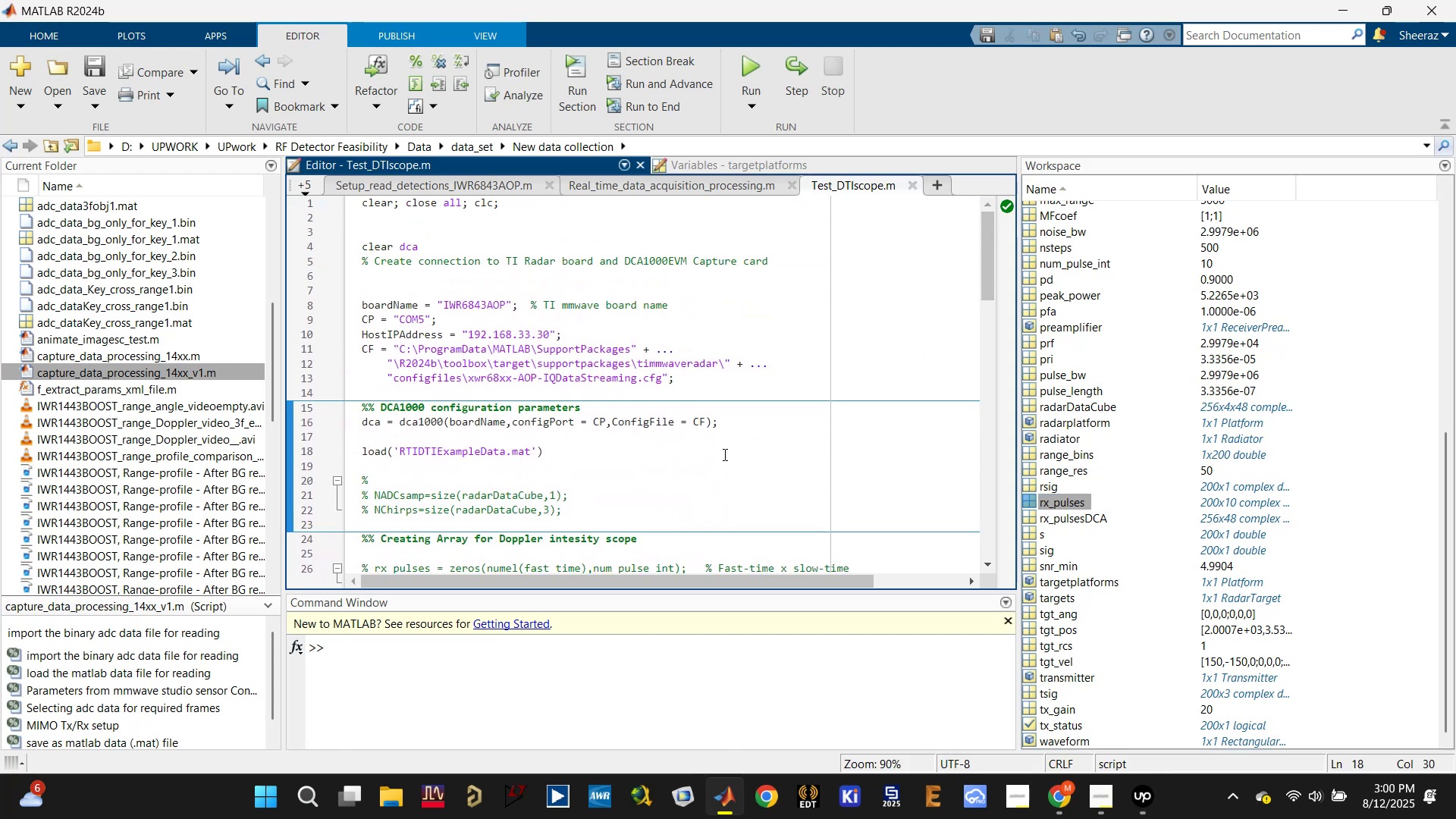 
key(Control+F)
 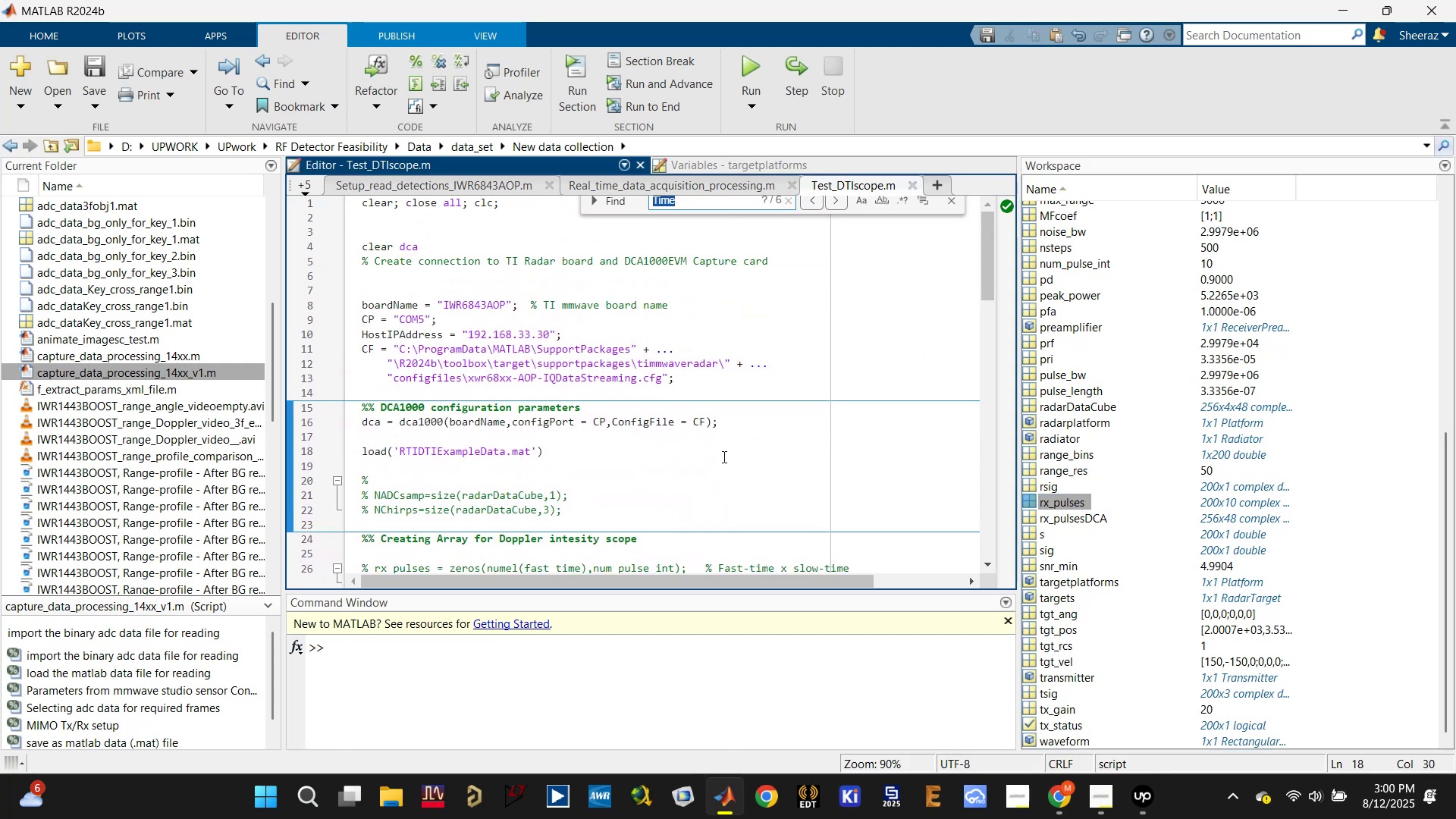 
type(rx)
 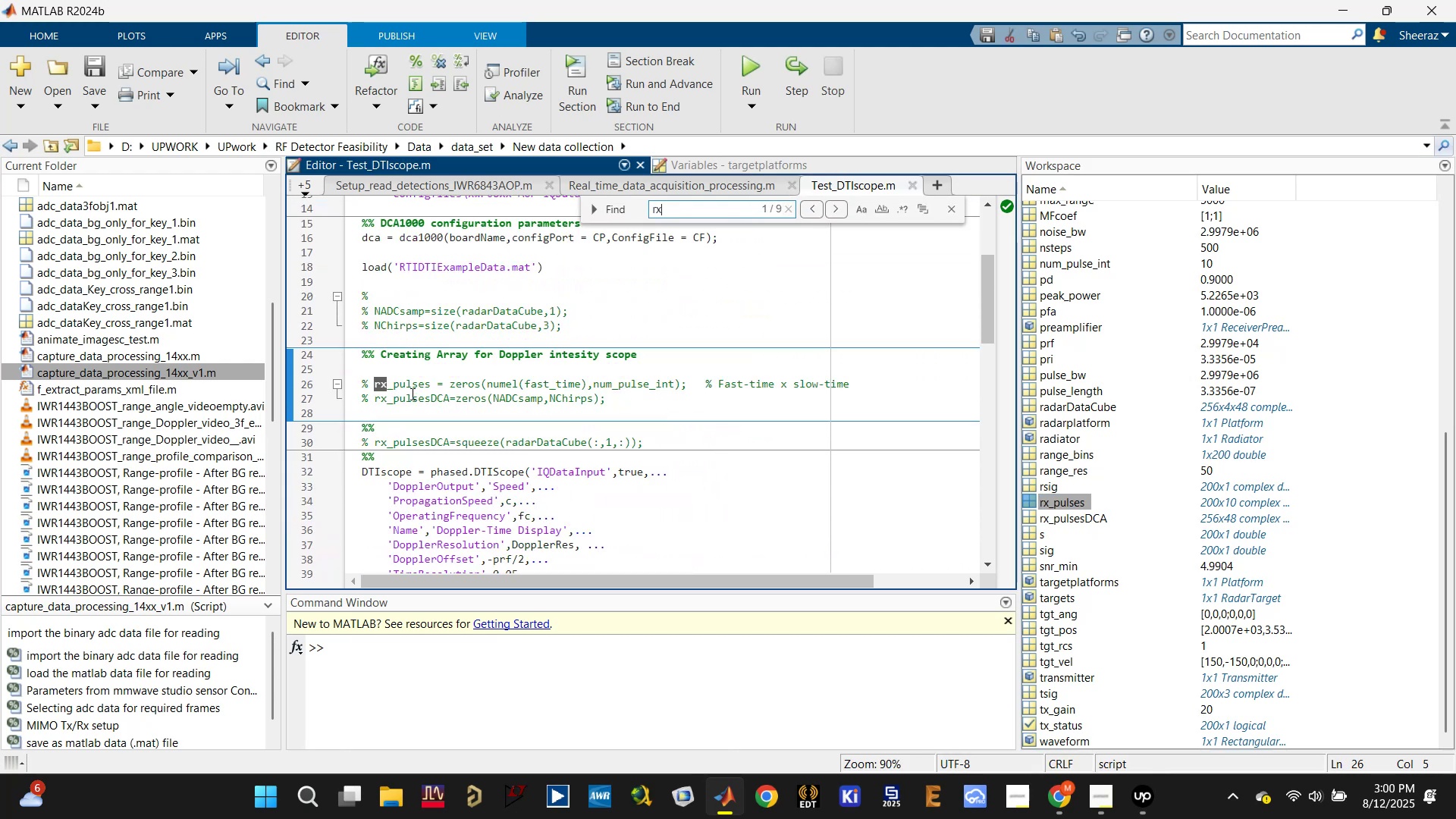 
double_click([389, 385])
 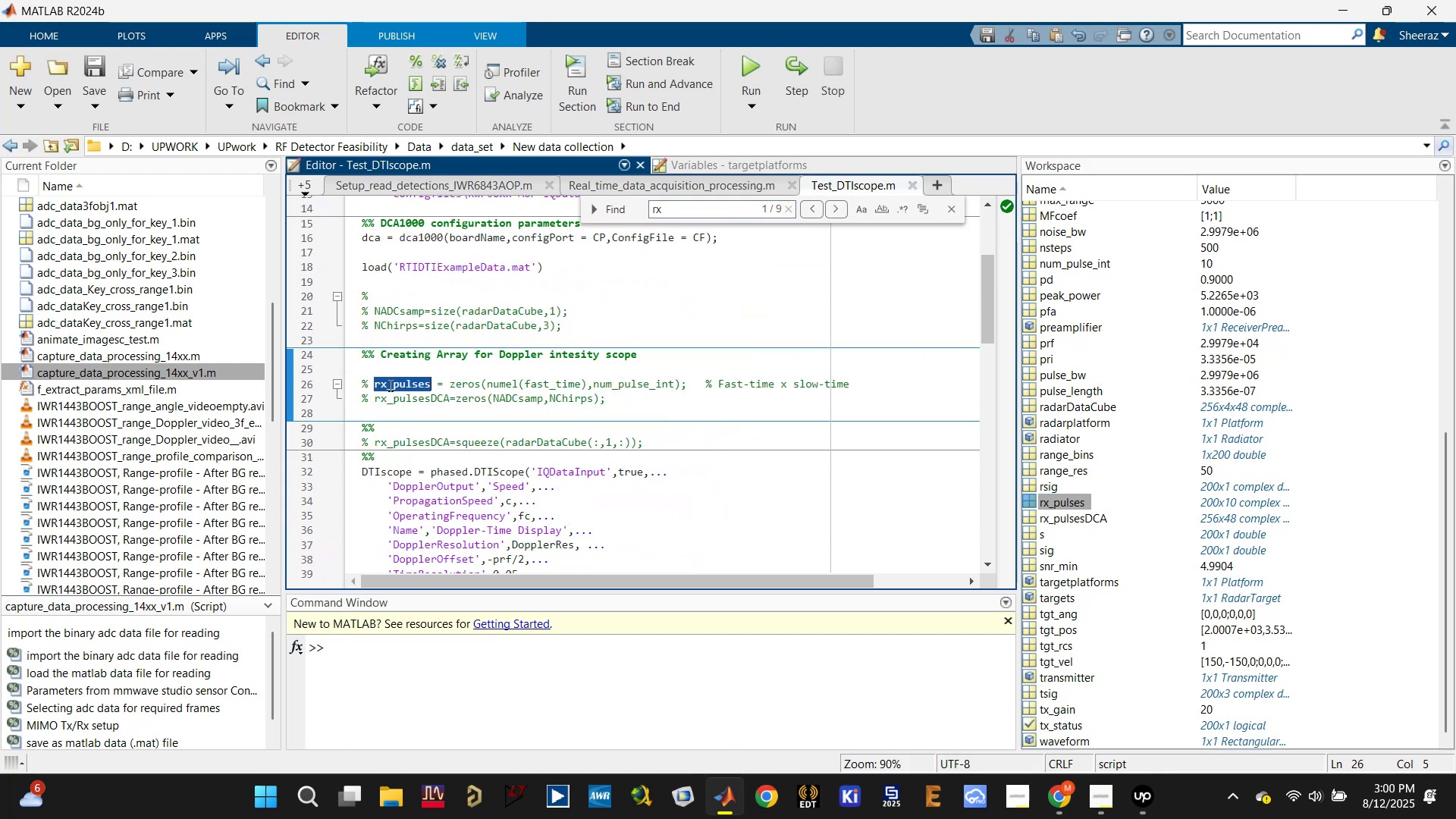 
key(Control+C)
 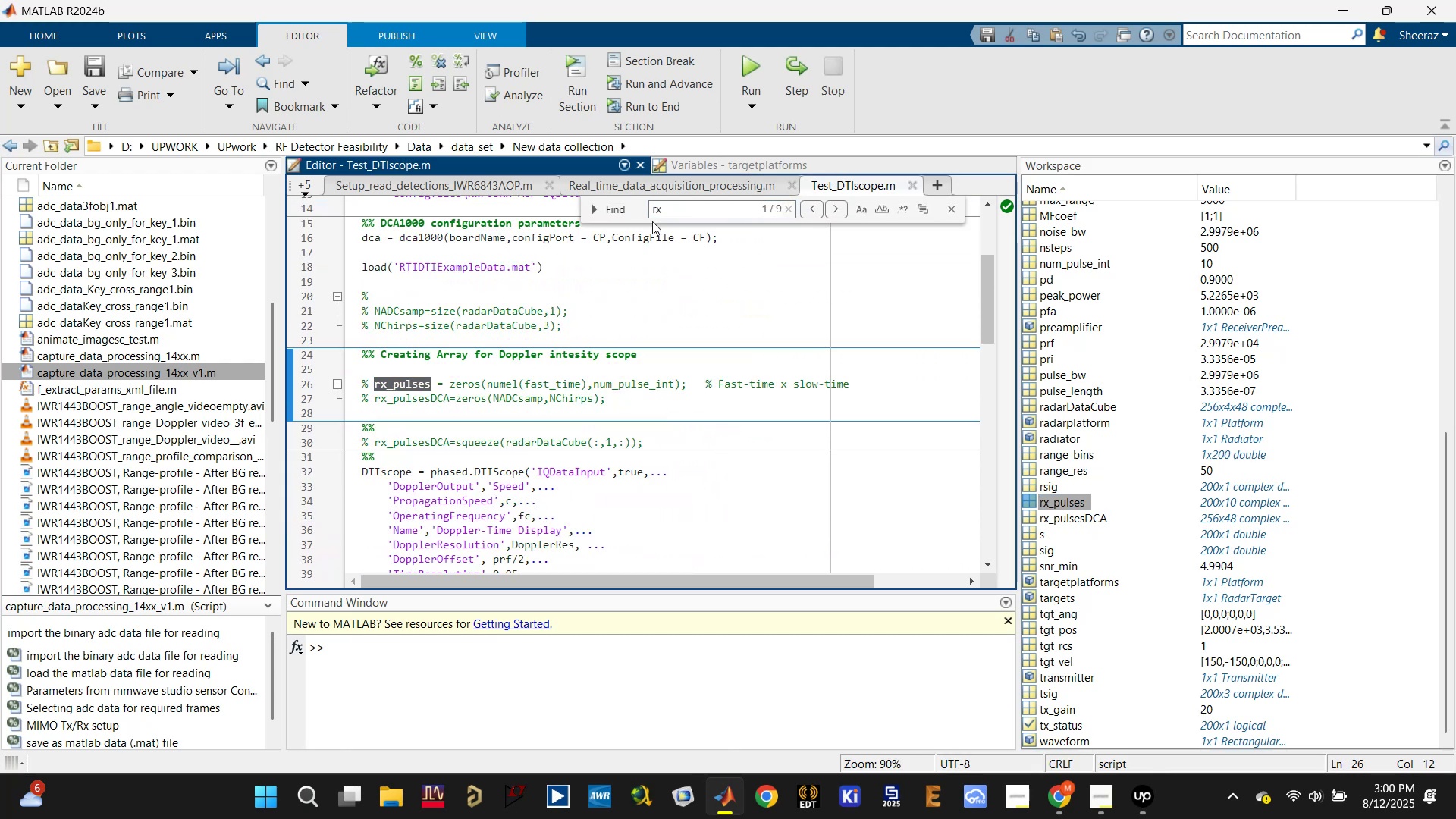 
double_click([660, 215])
 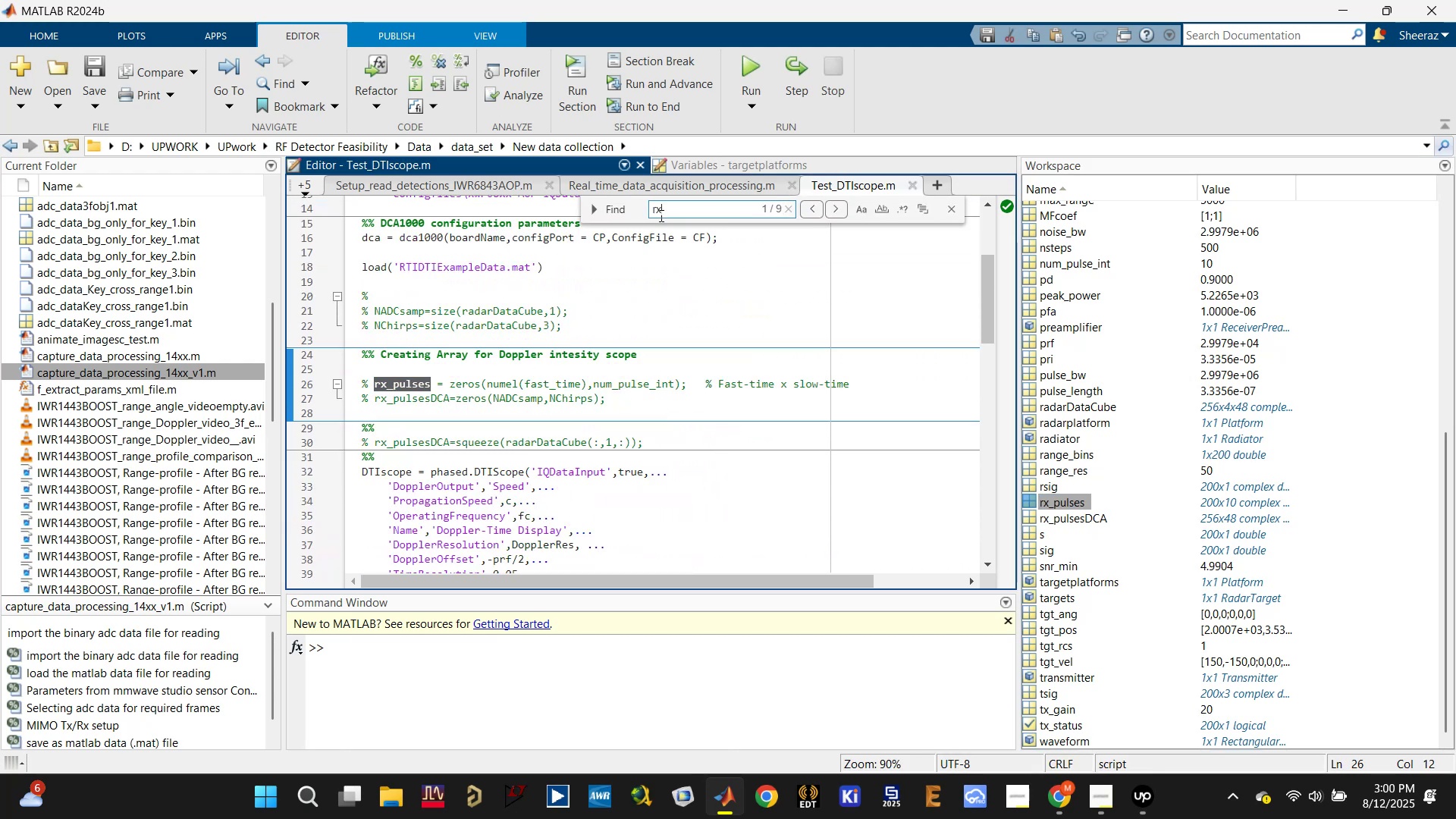 
triple_click([660, 215])
 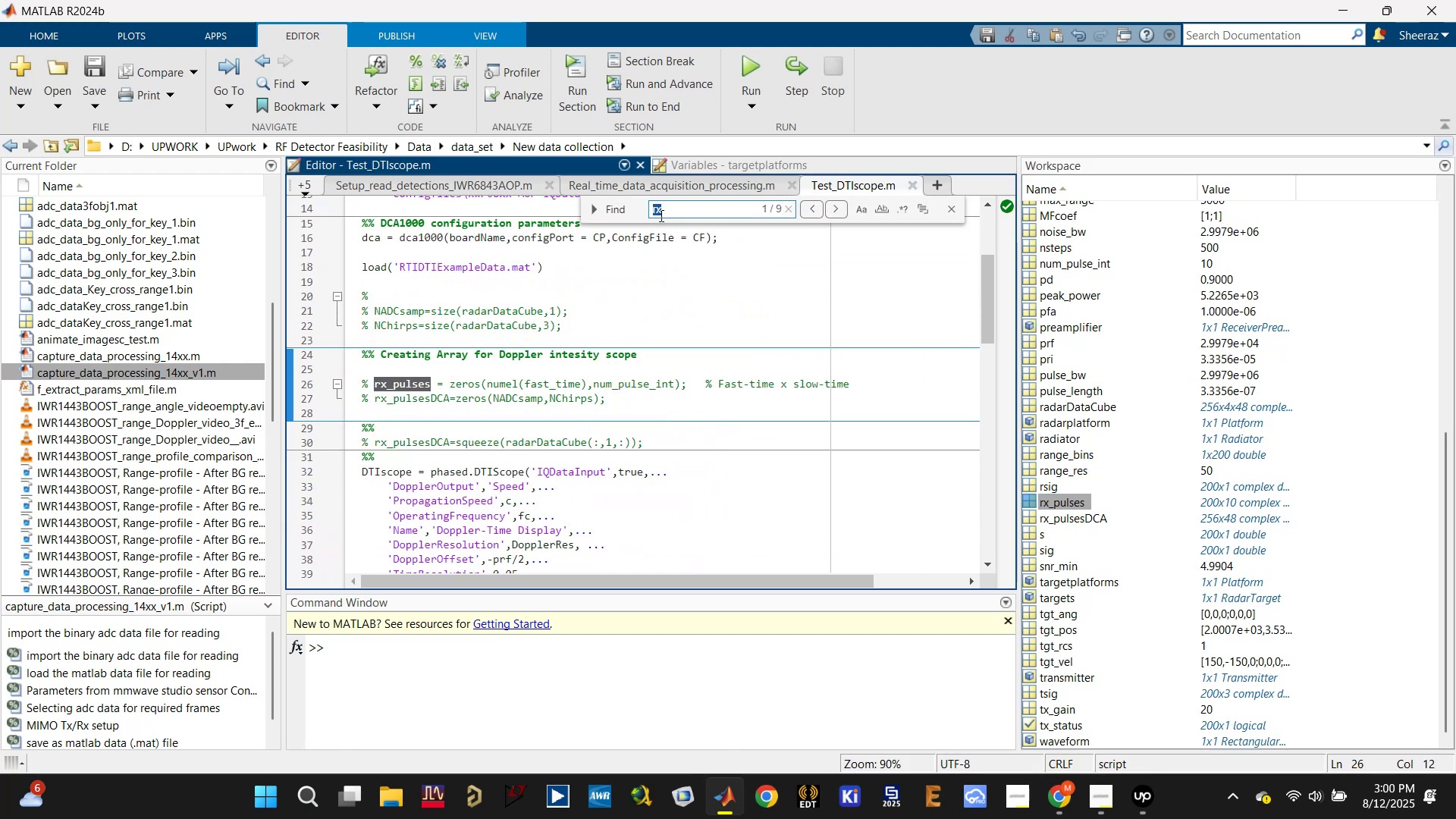 
key(Control+V)
 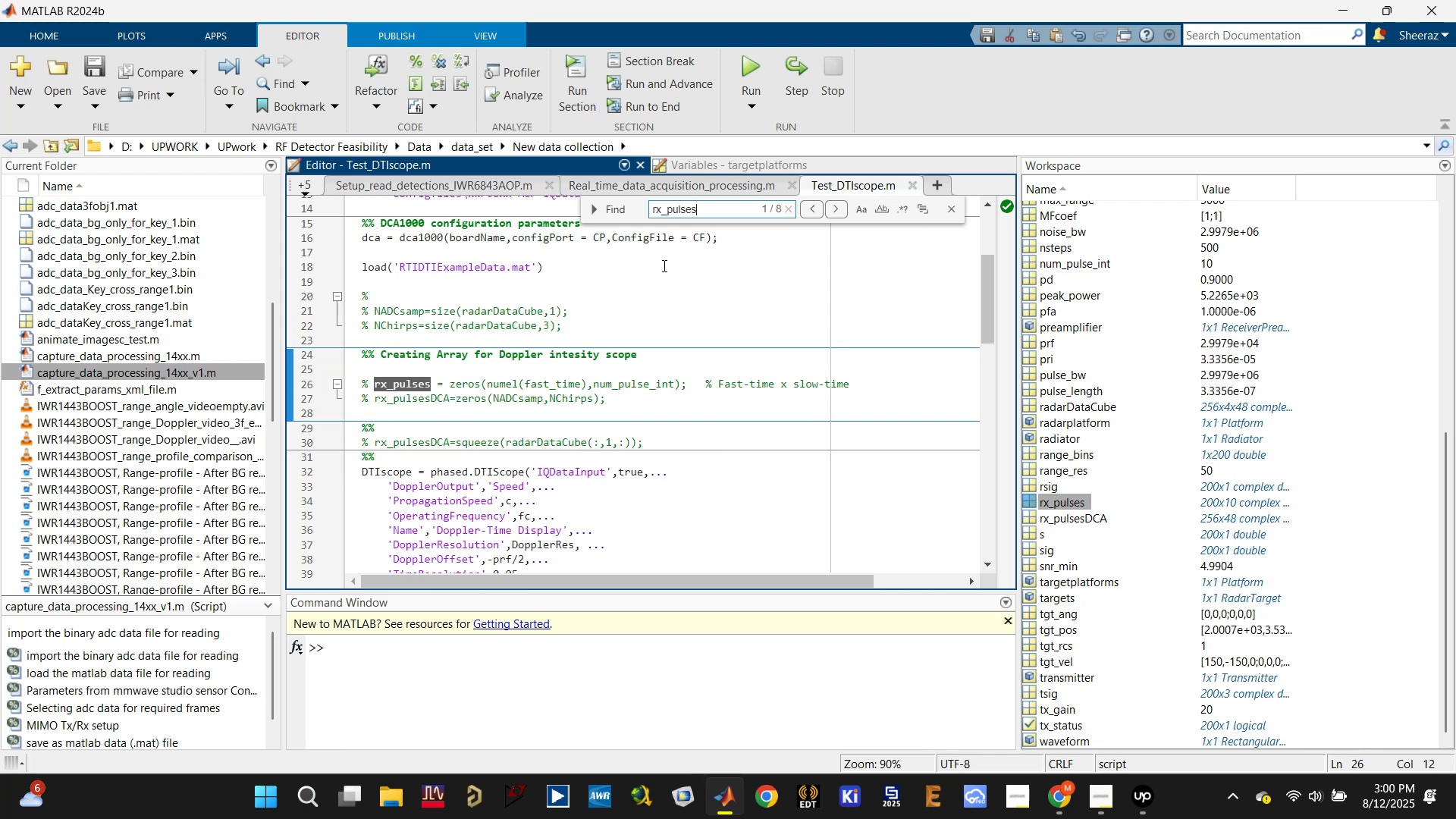 
key(Enter)
 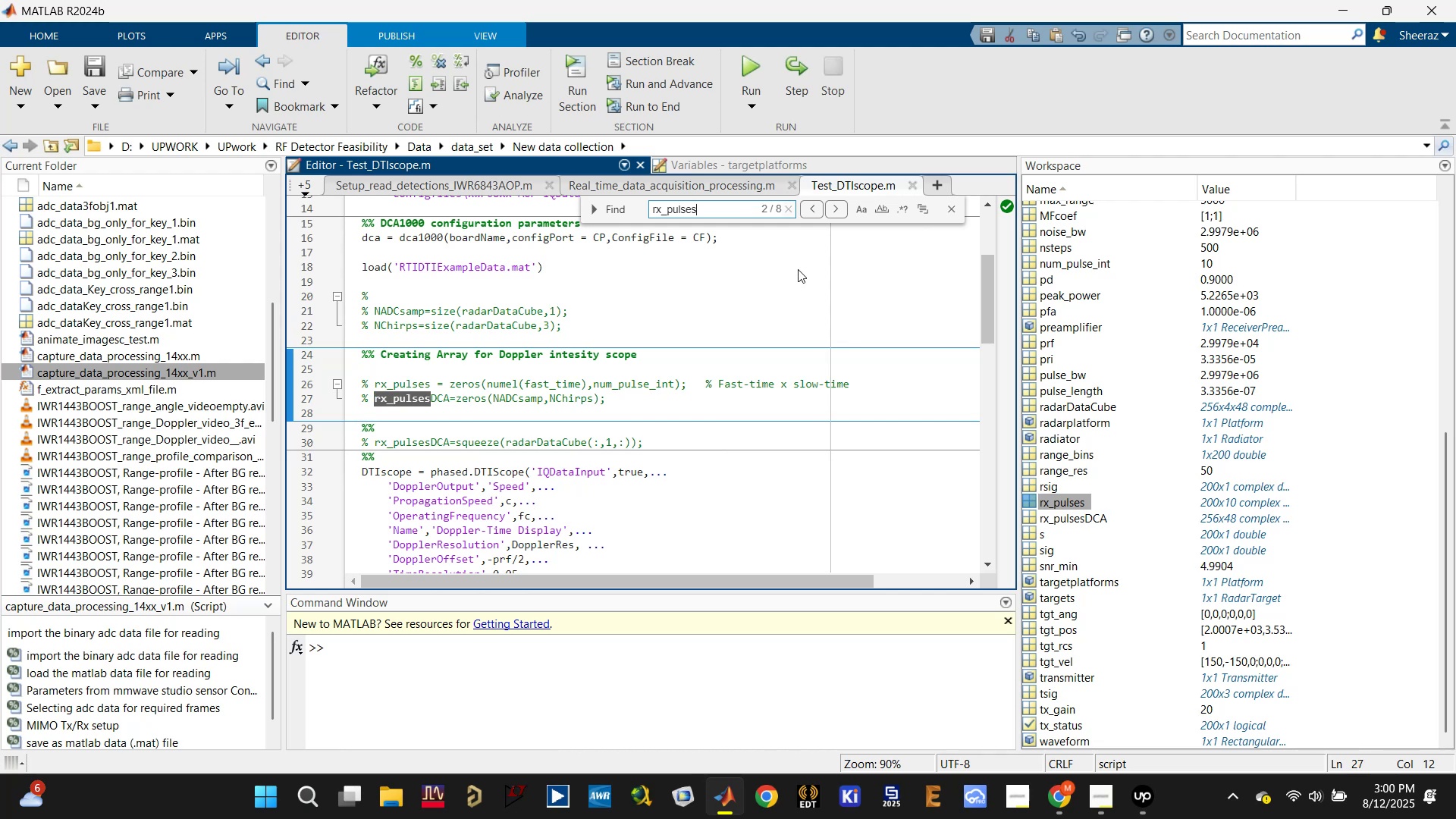 
key(Enter)
 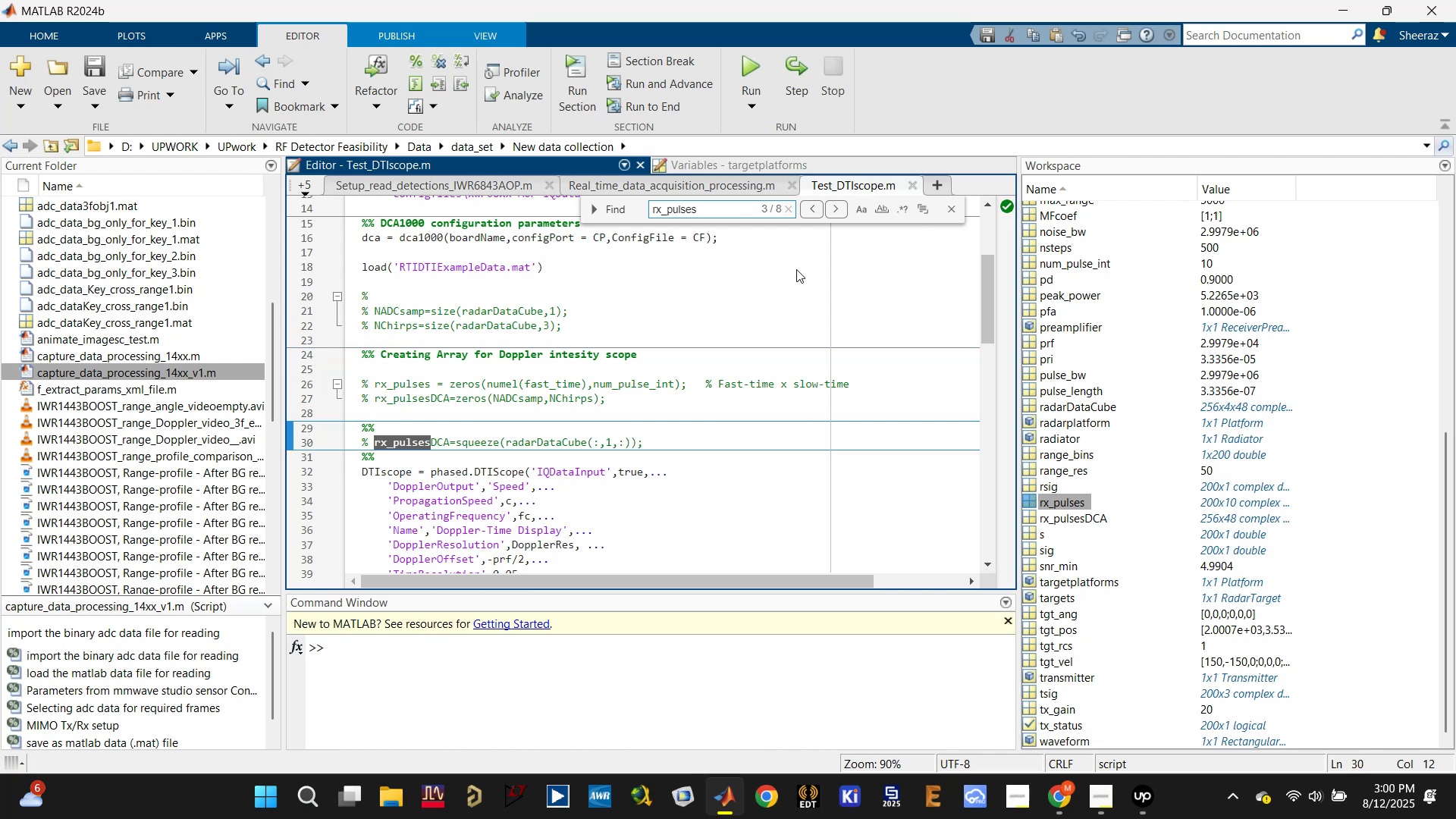 
key(Enter)
 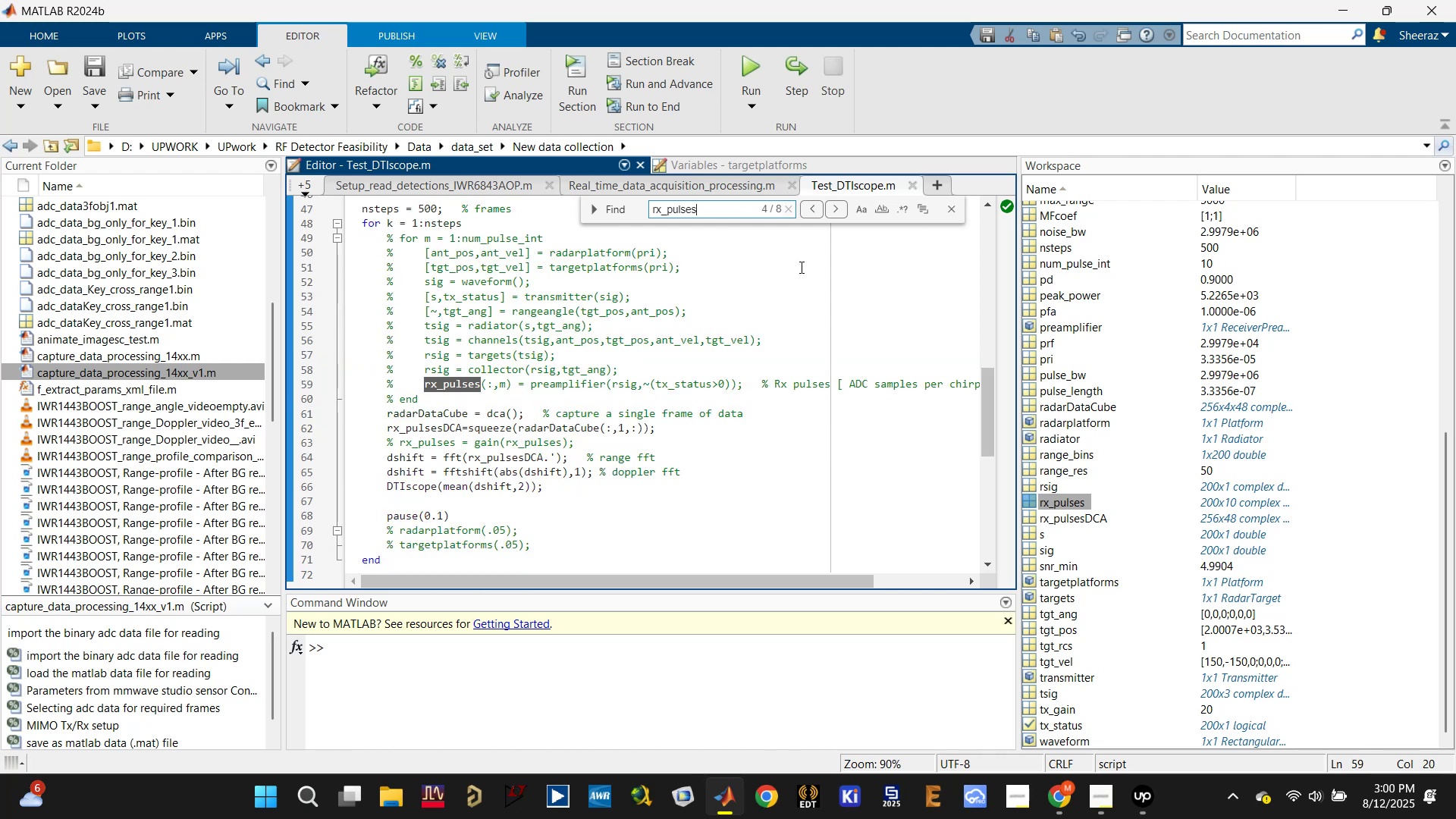 
key(Enter)
 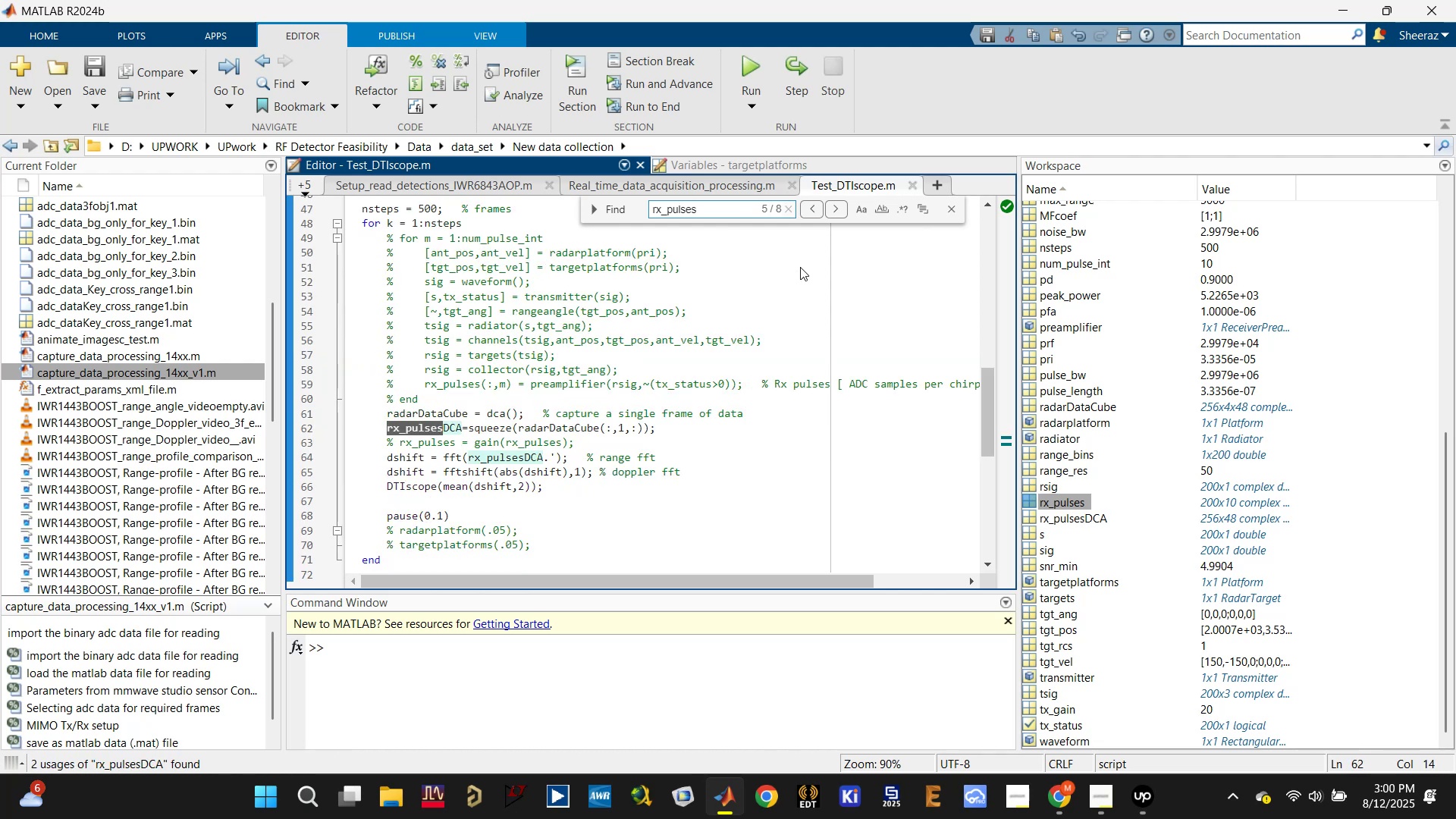 
wait(10.69)
 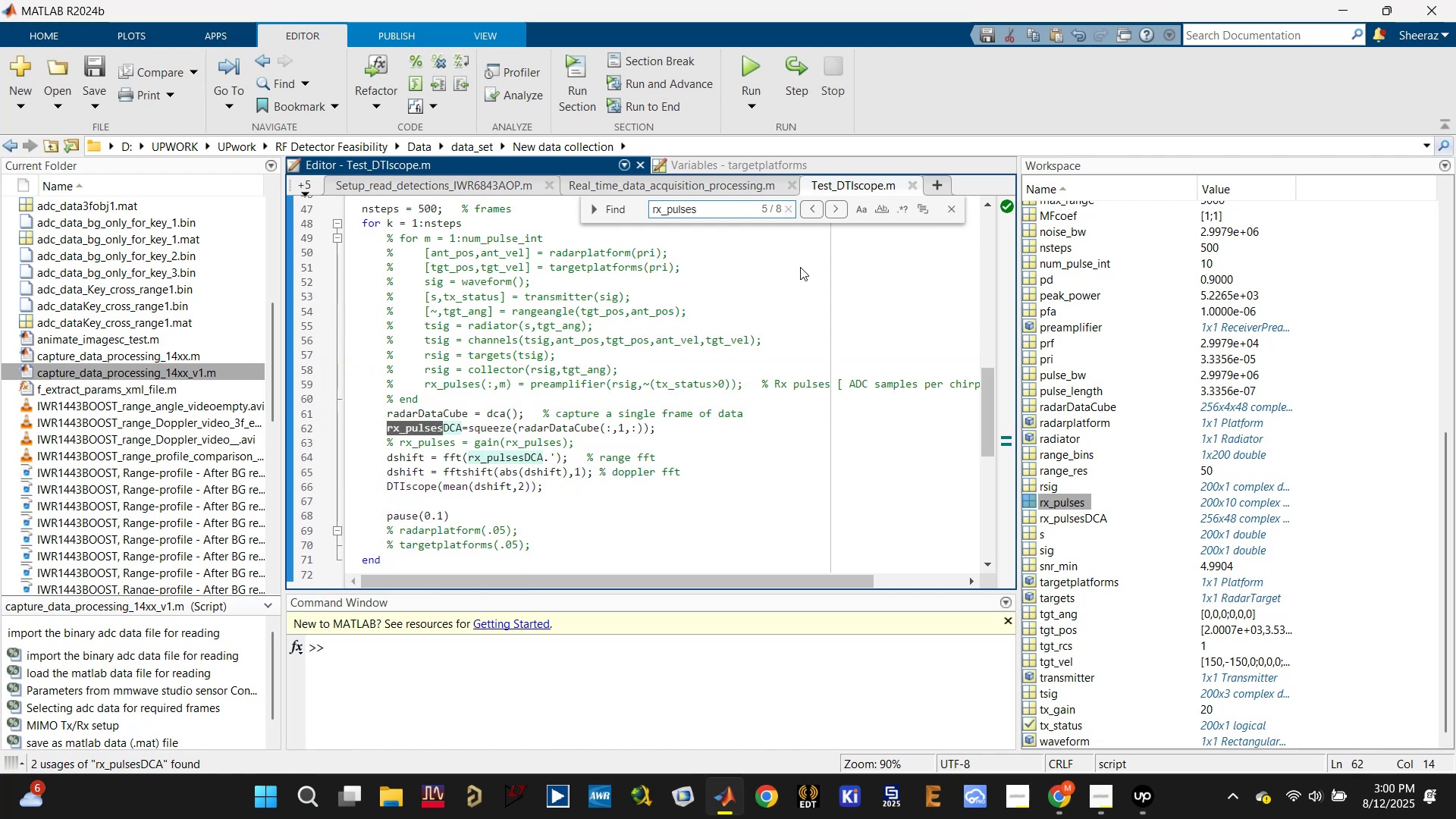 
scroll: coordinate [1164, 483], scroll_direction: down, amount: 3.0
 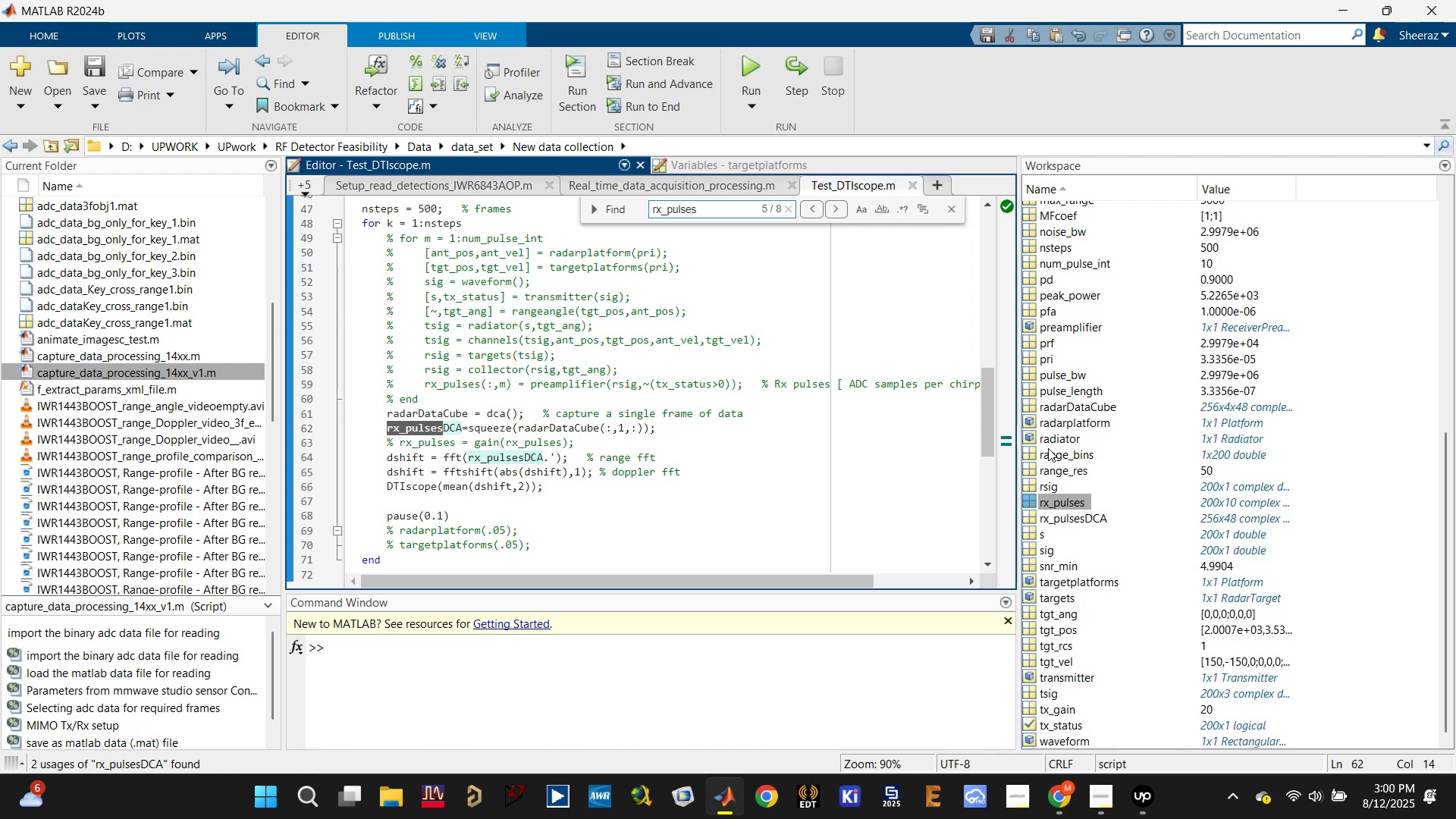 
double_click([1061, 425])
 